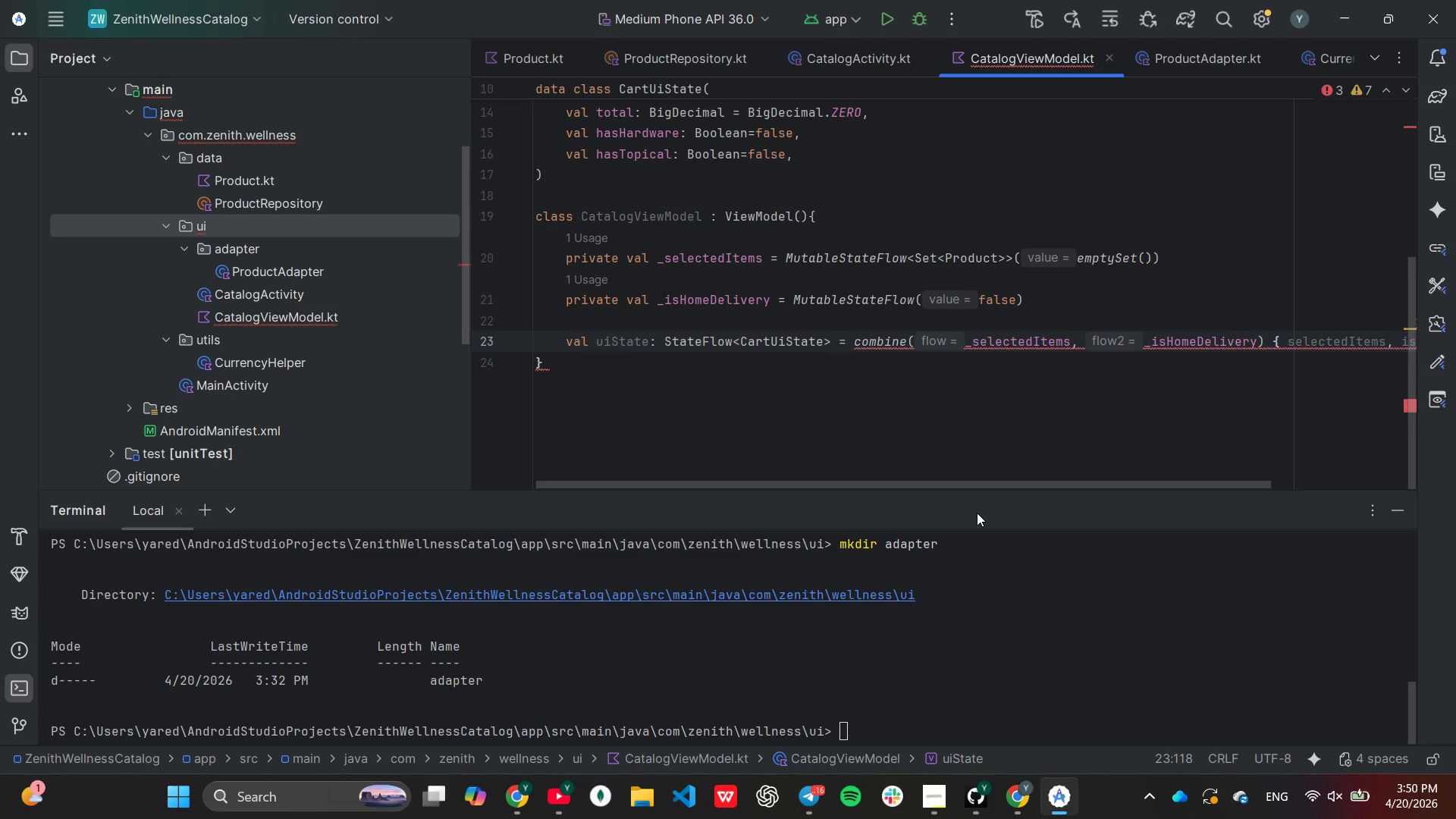 
key(Backspace)
 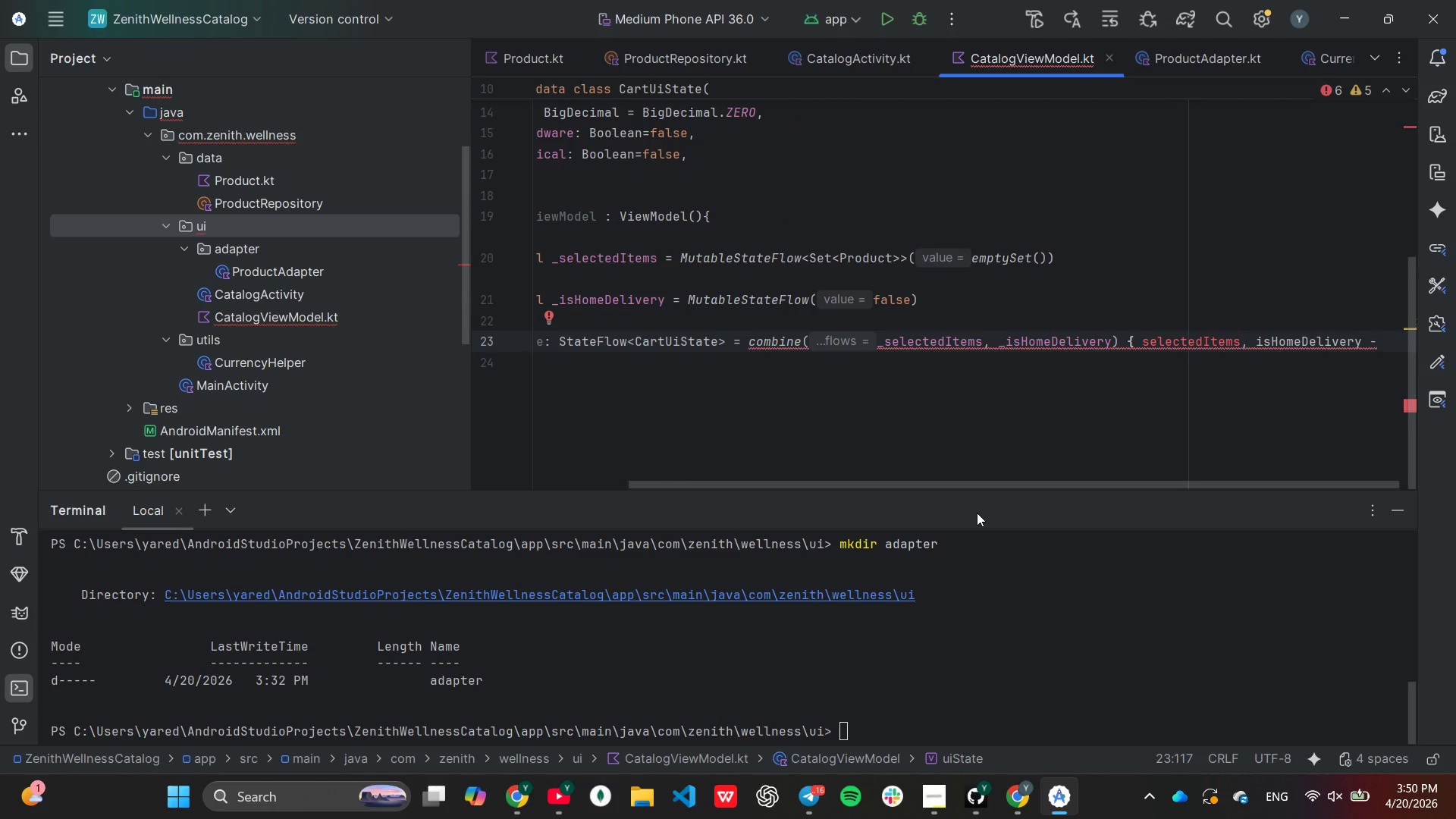 
key(Shift+Period)
 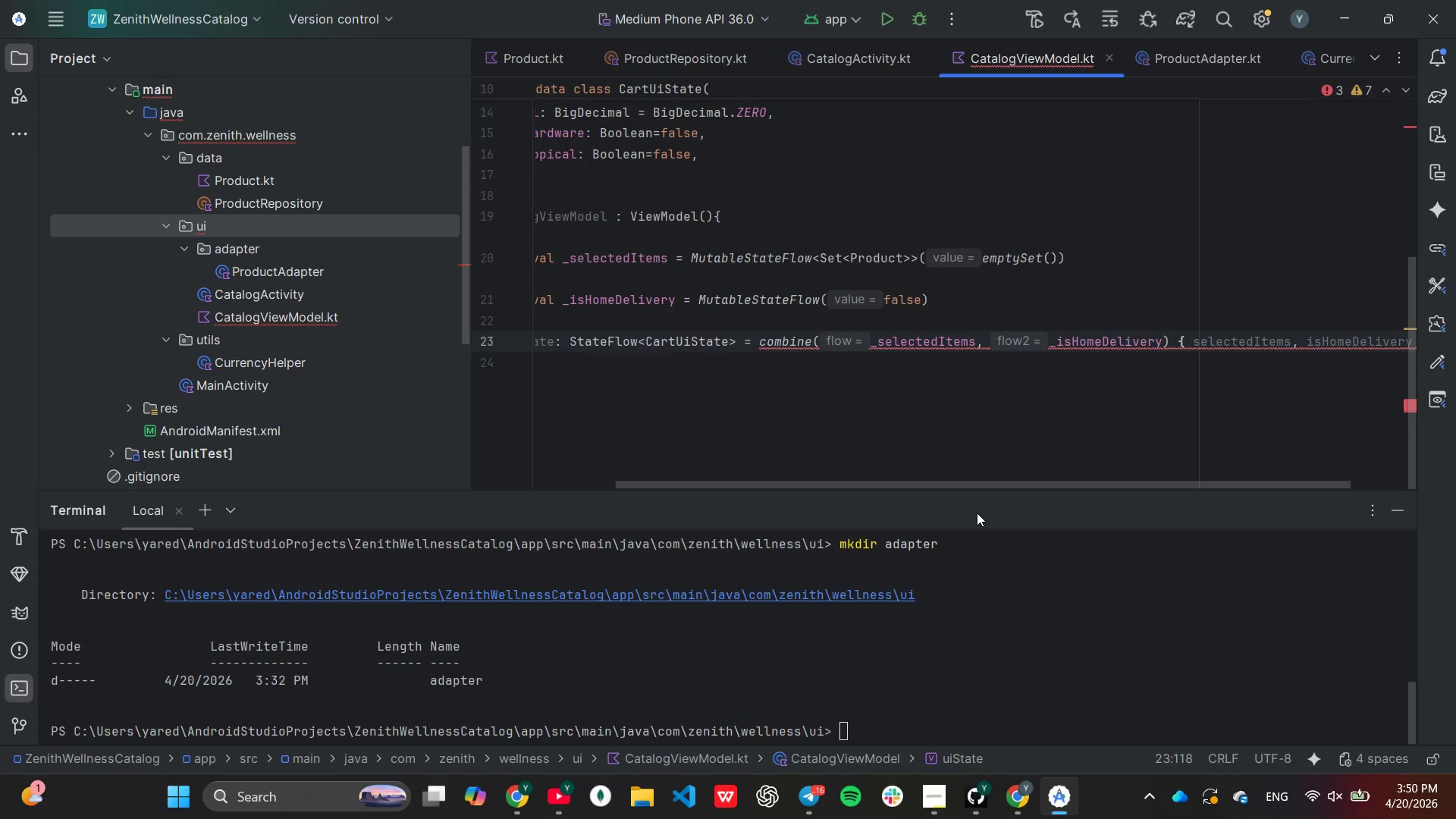 
key(Enter)
 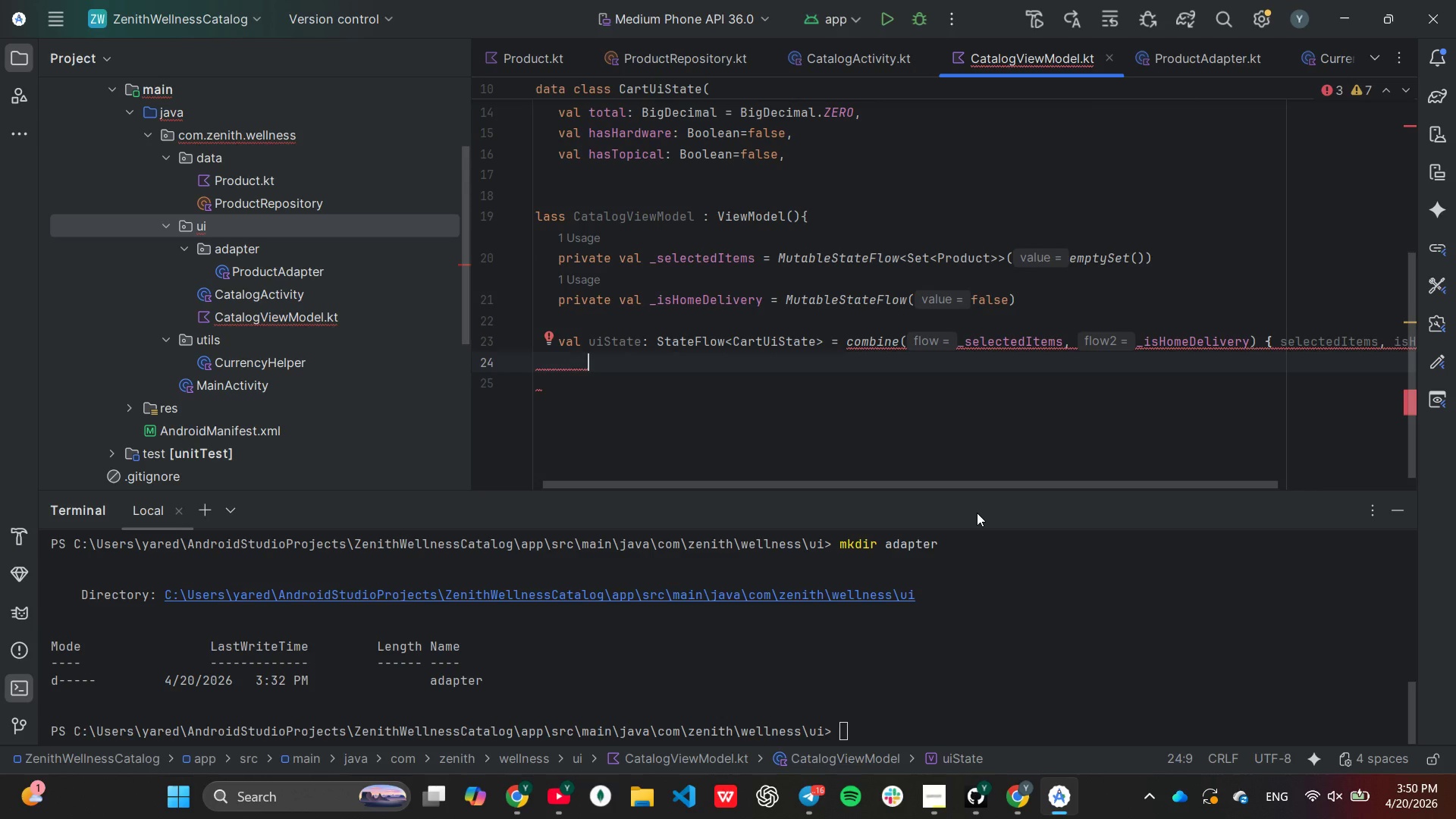 
key(Shift+BracketRight)
 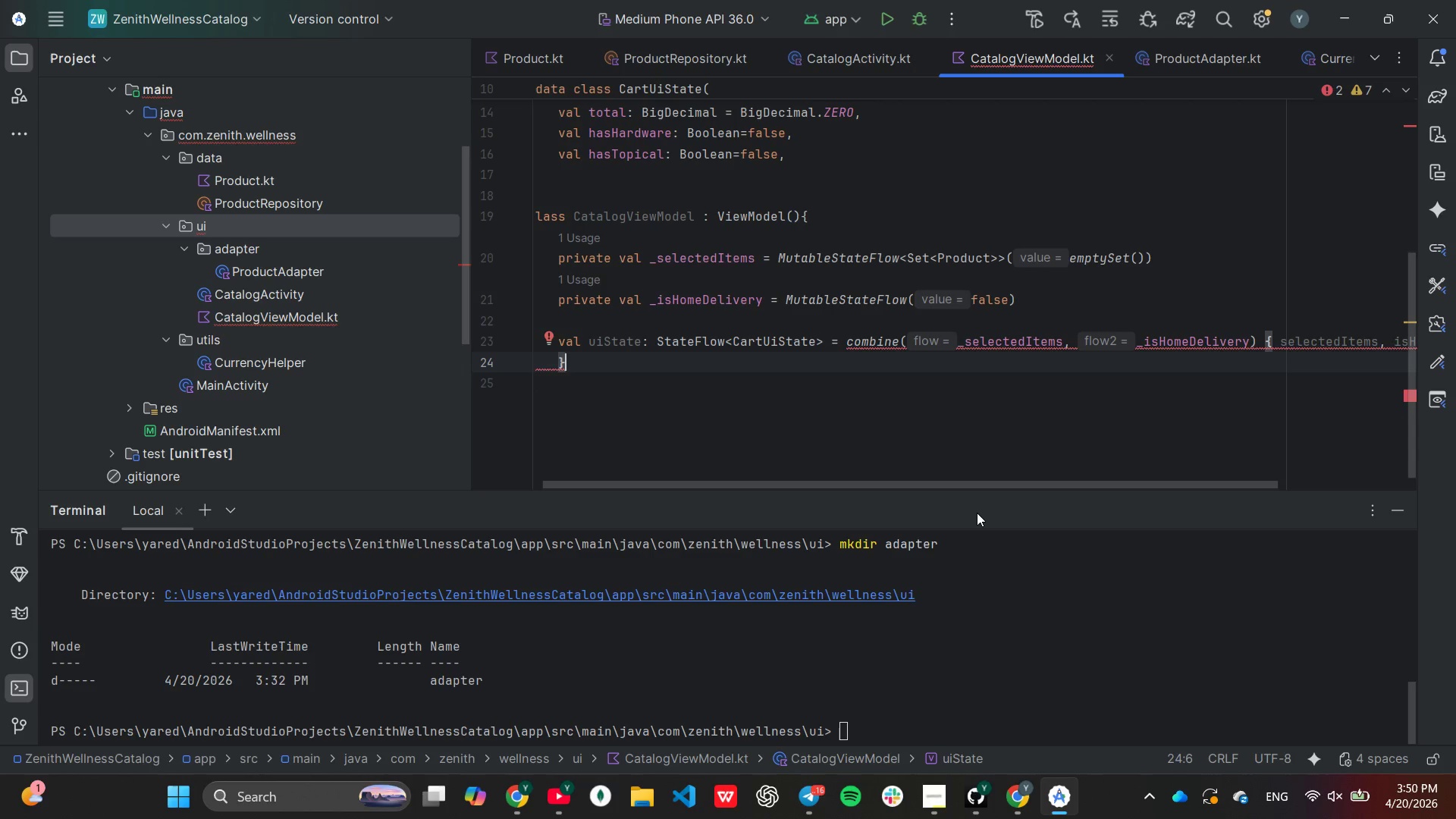 
key(ArrowLeft)
 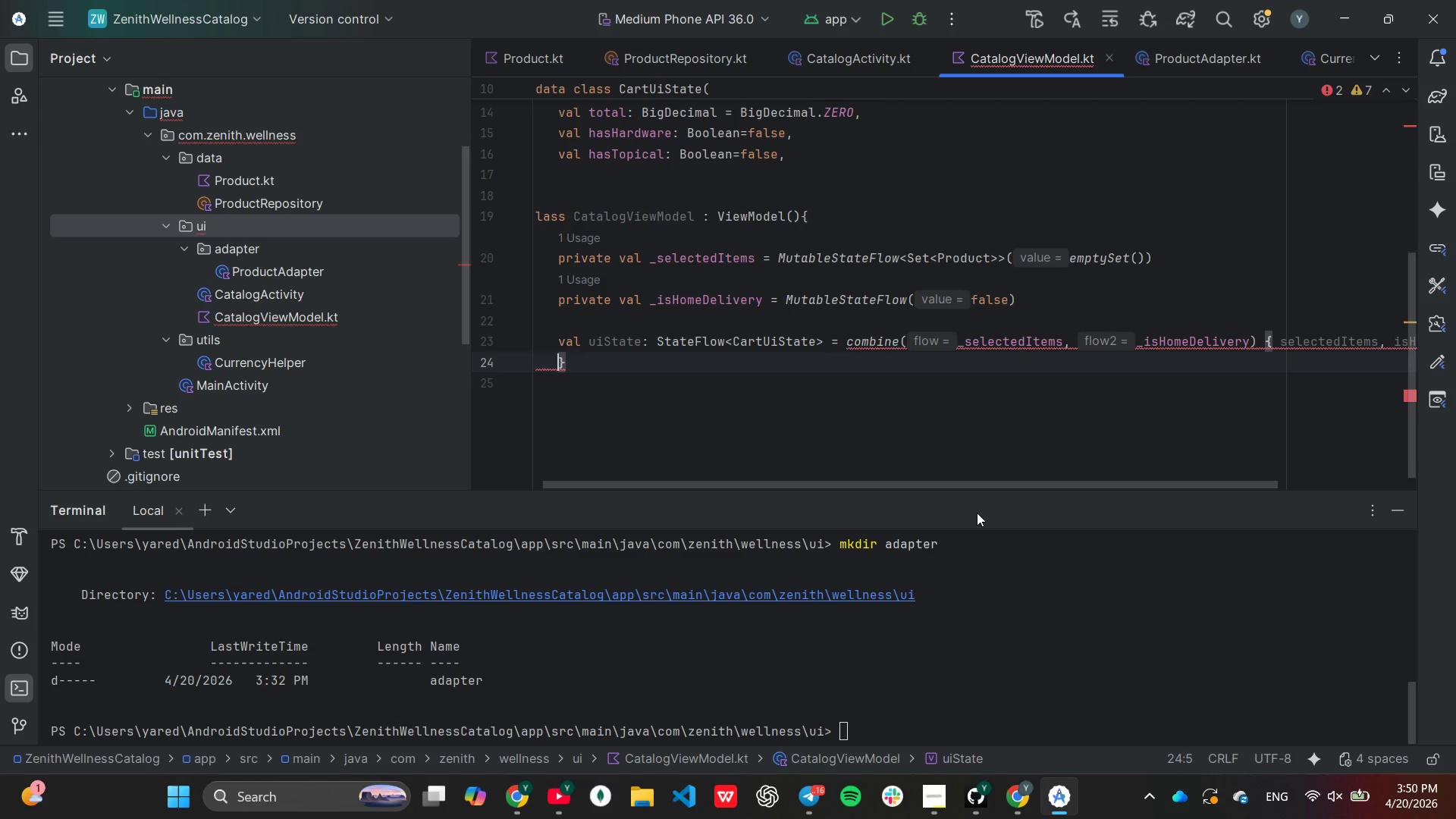 
key(Enter)
 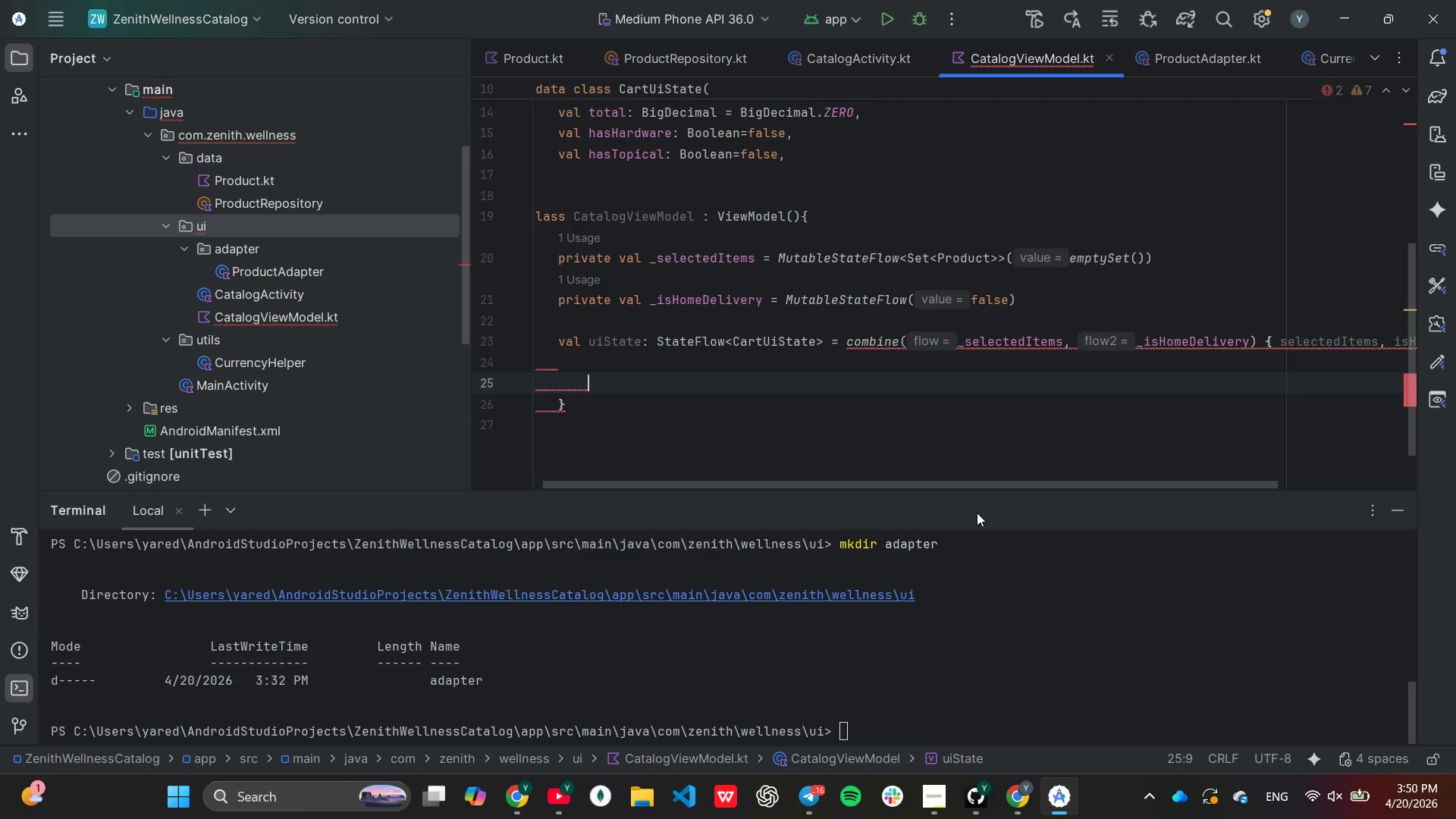 
key(ArrowUp)
 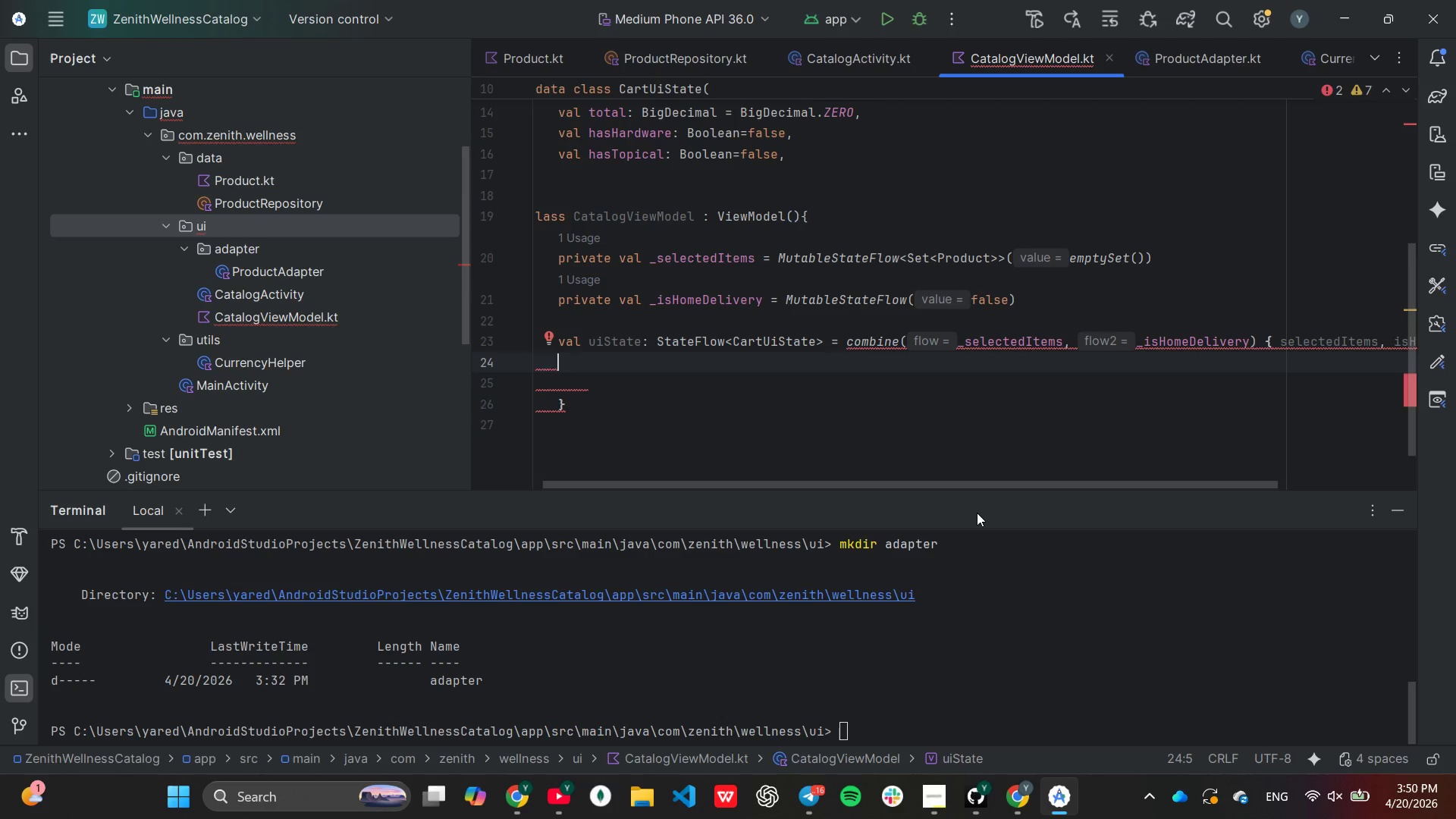 
key(ArrowDown)
 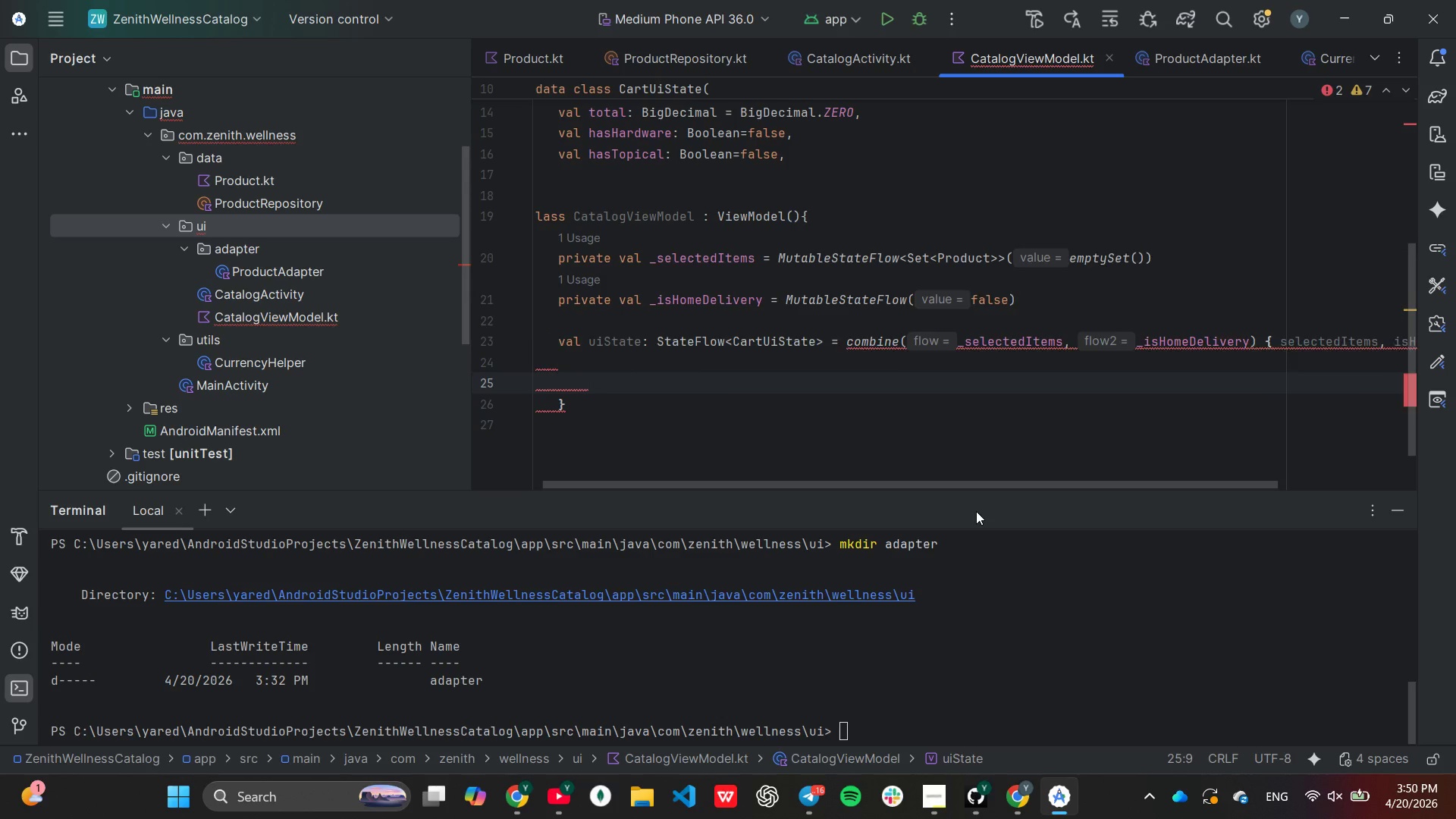 
key(Backspace)
 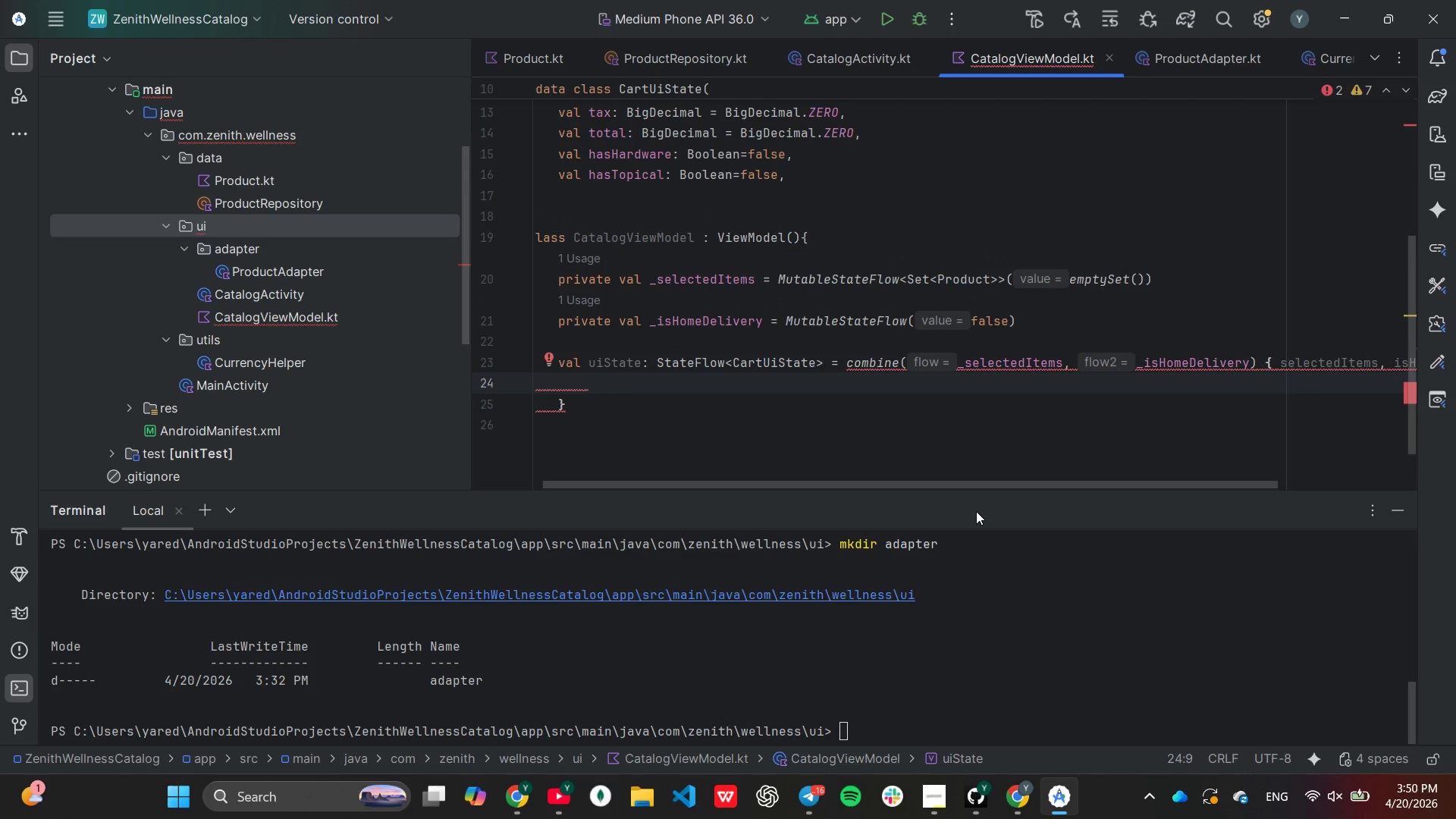 
type(val sub)
 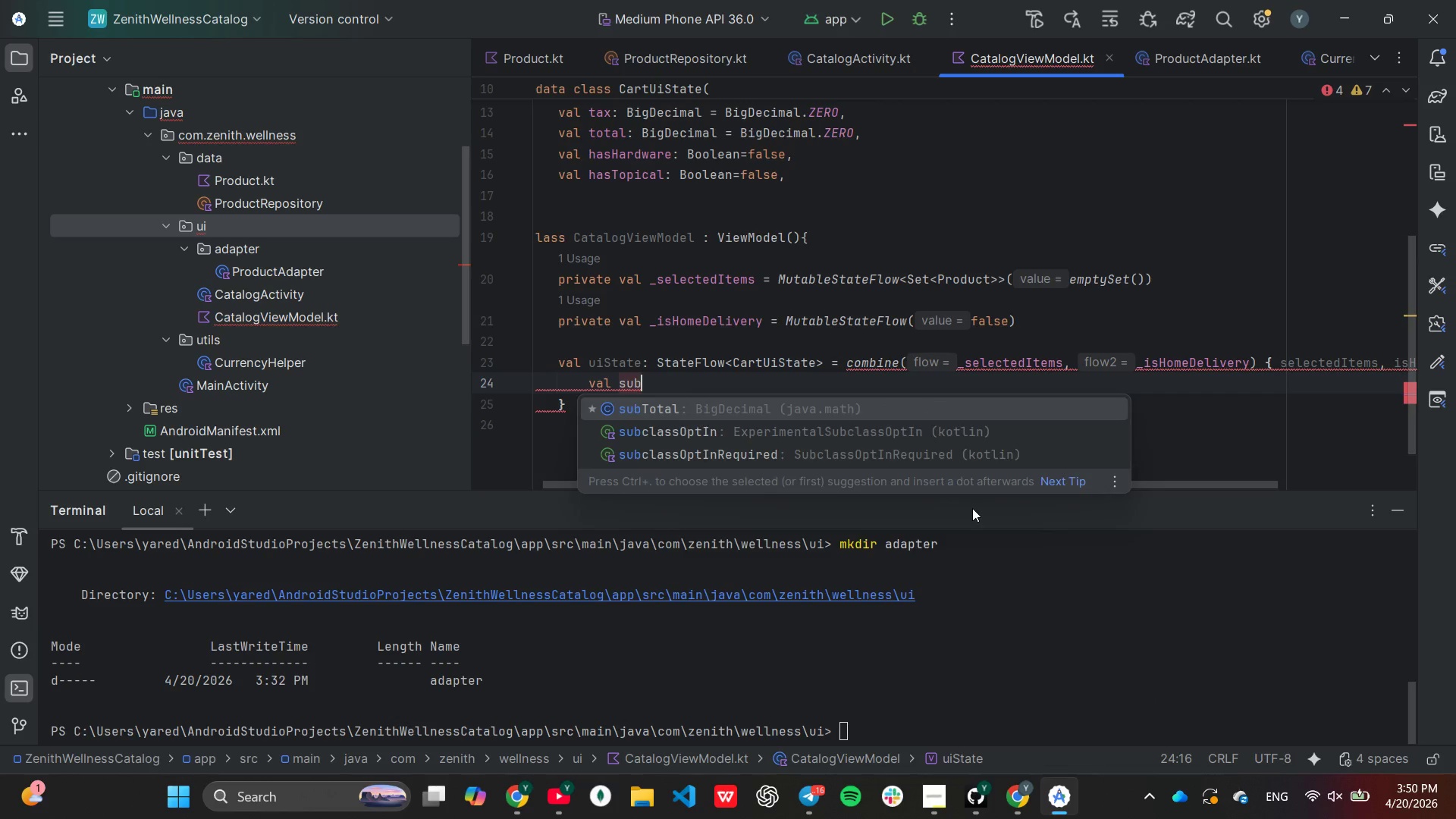 
key(Enter)
 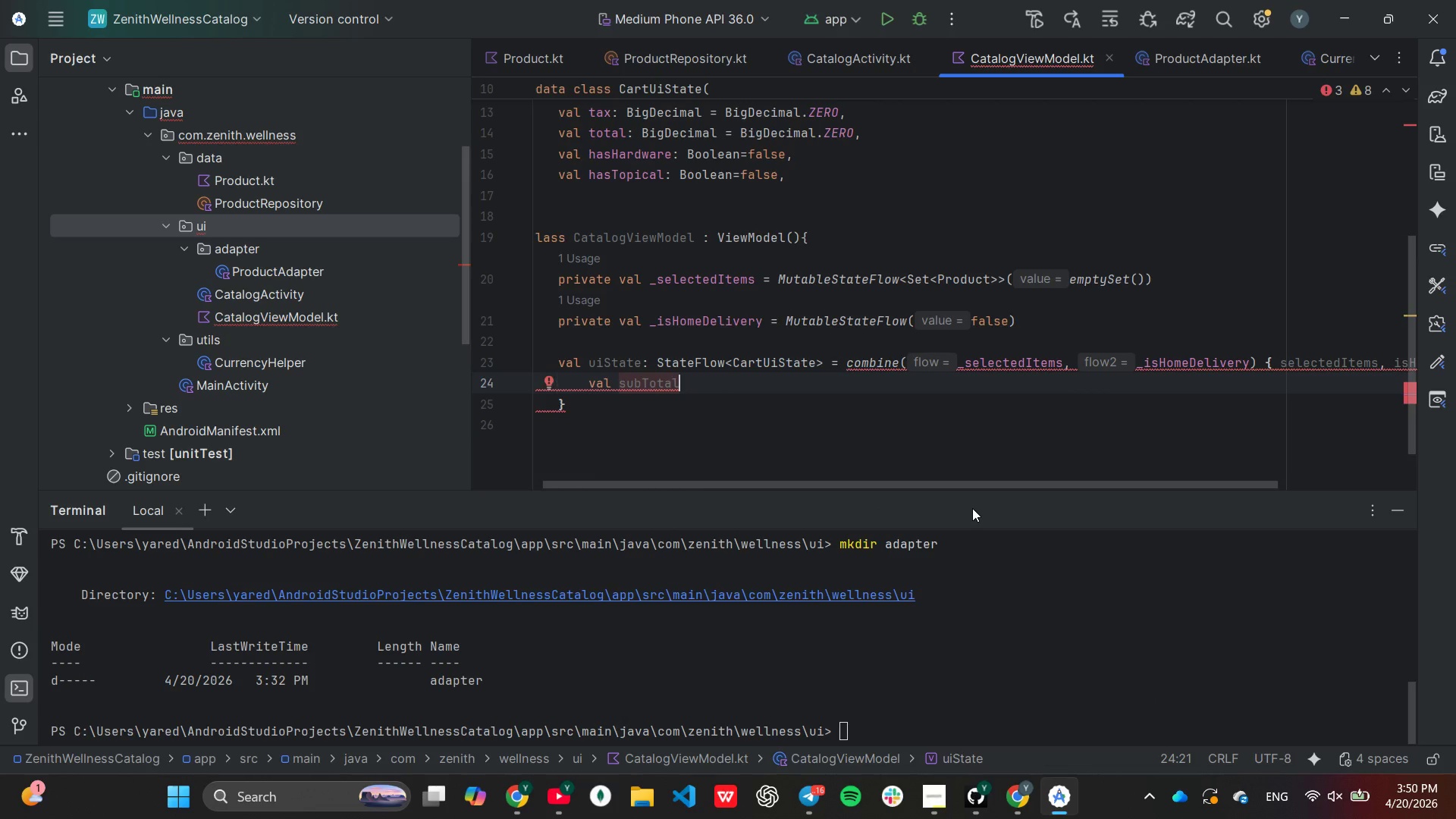 
type( = items.)
 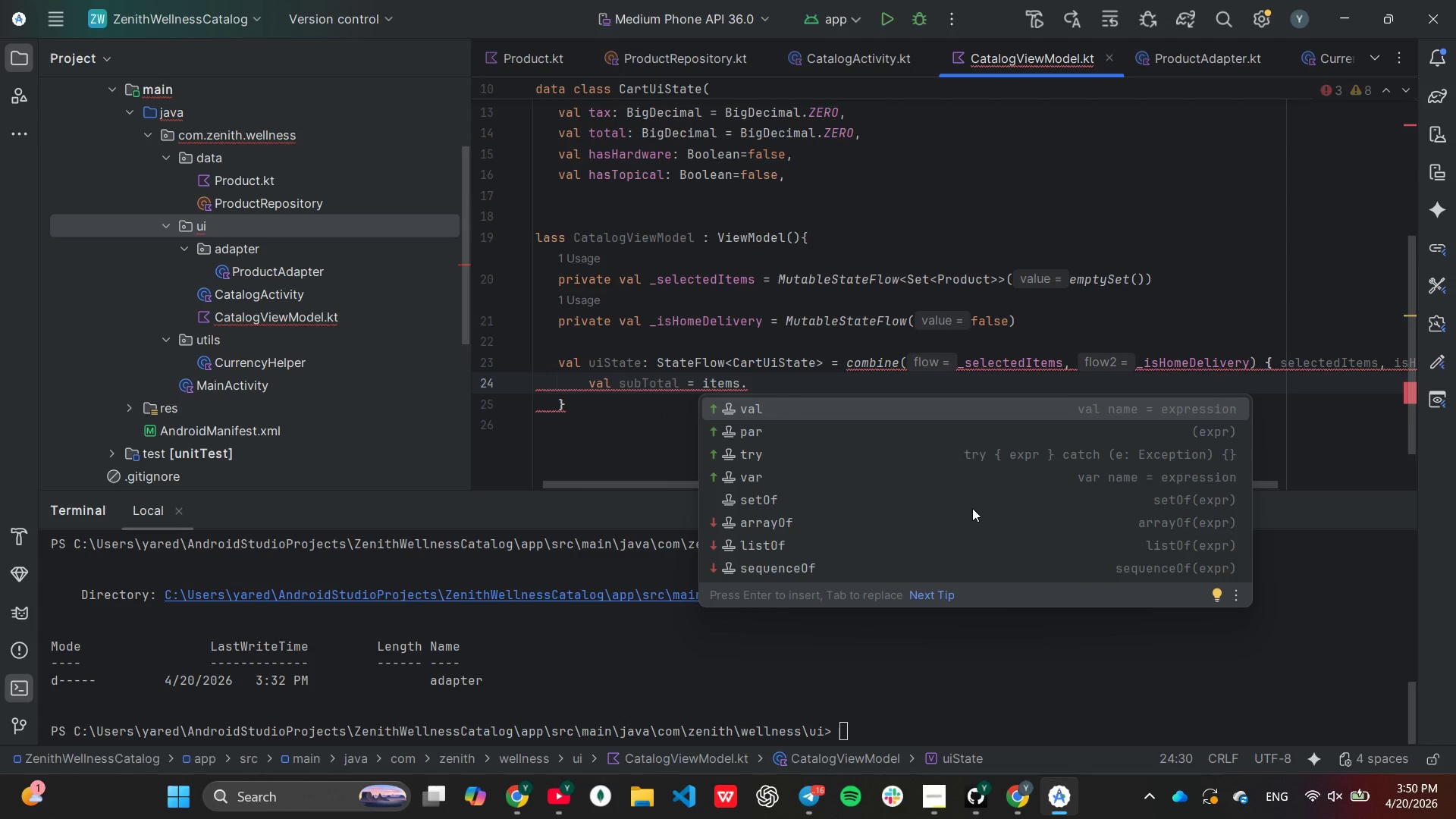 
type(su)
 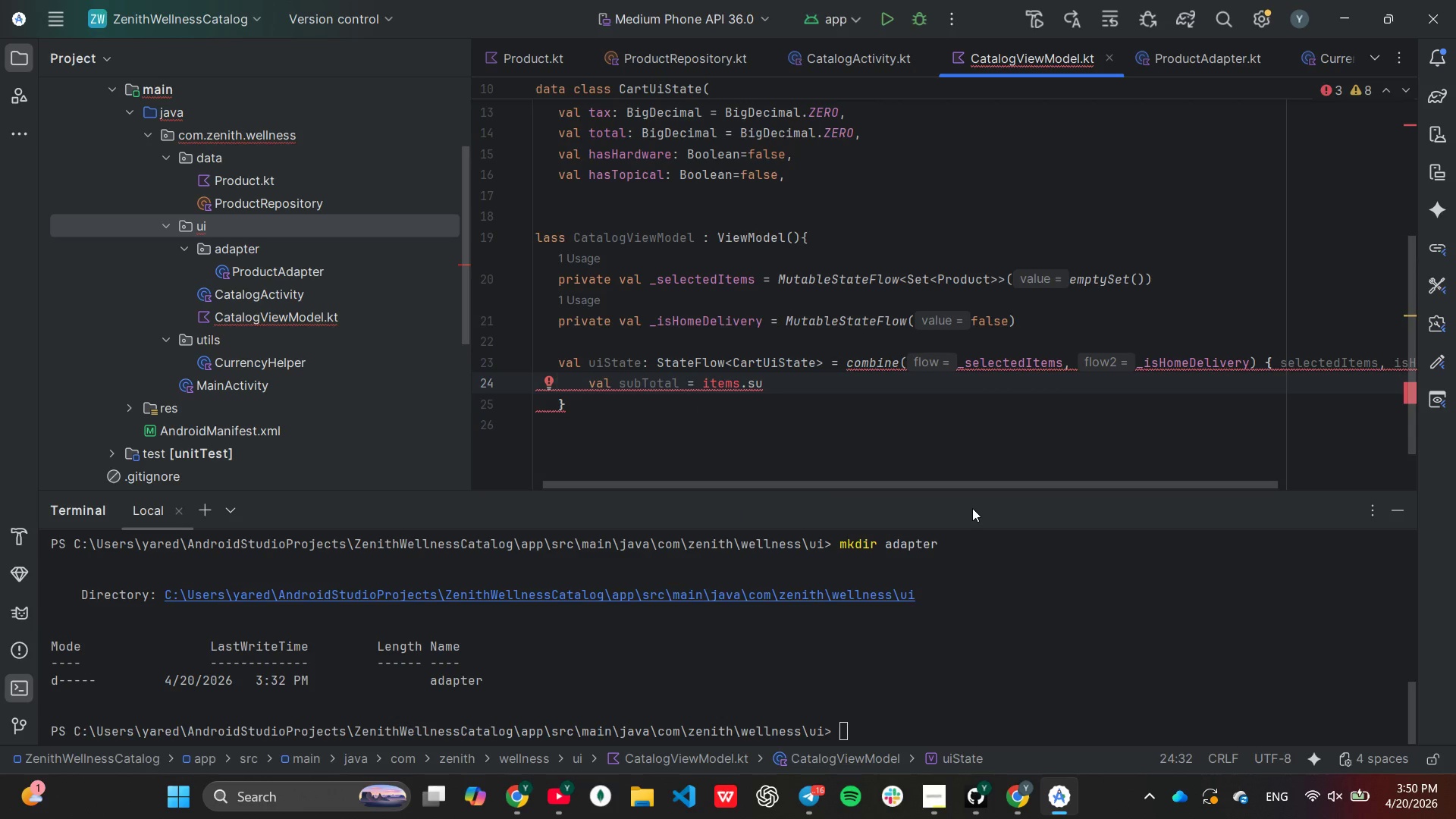 
type(mOf)
 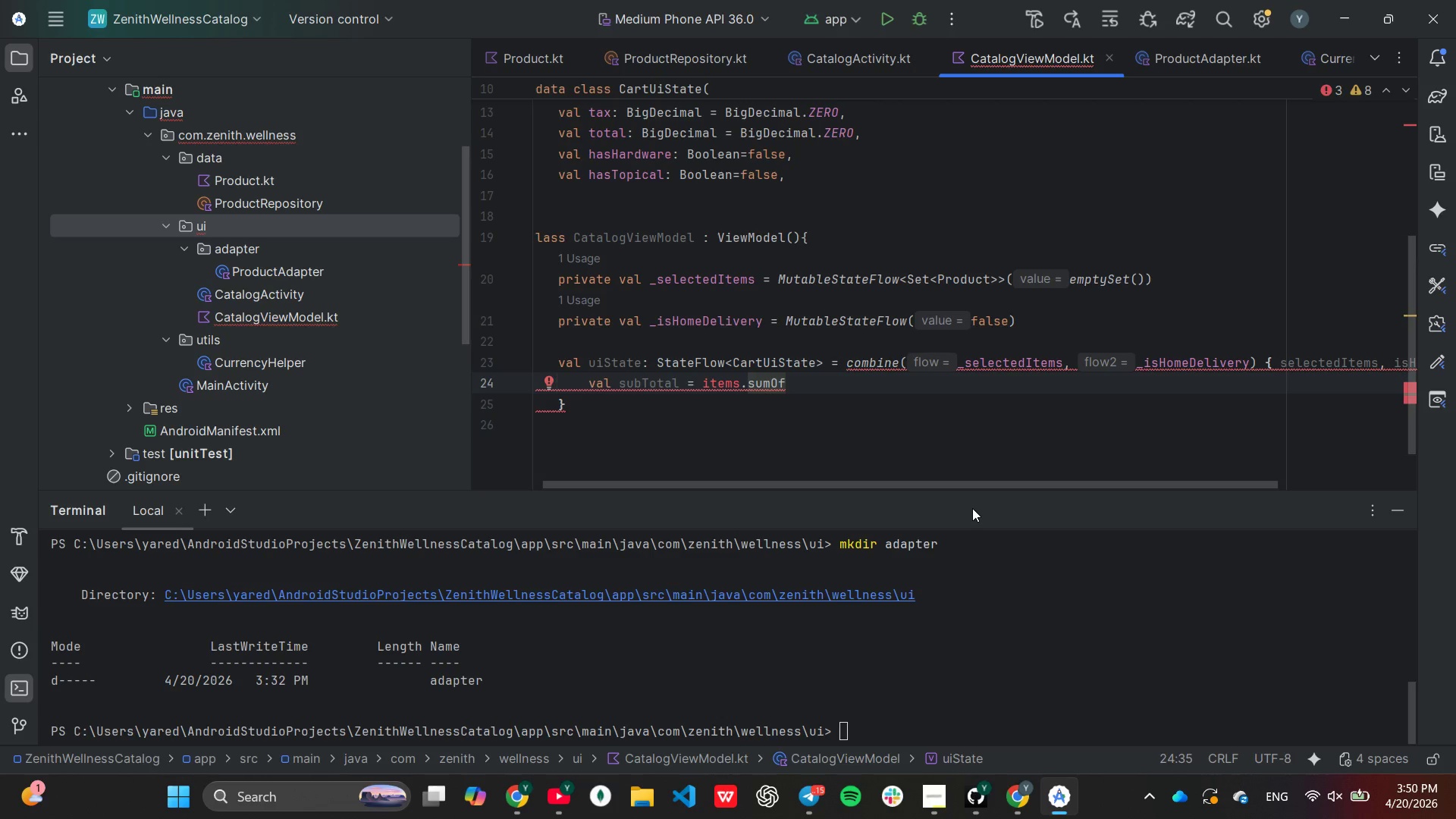 
wait(12.02)
 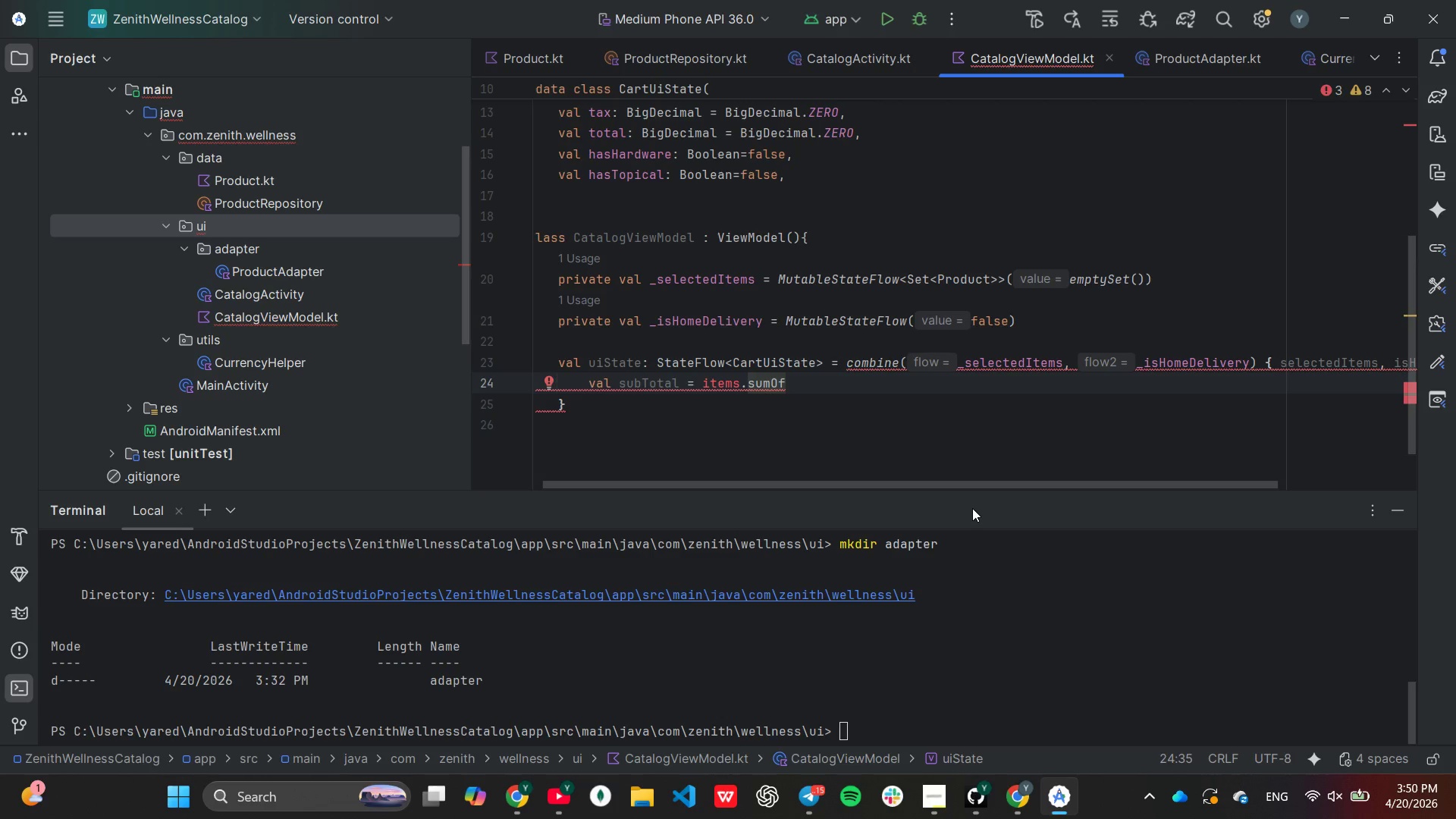 
left_click_drag(start_coordinate=[1027, 482], to_coordinate=[1226, 491])
 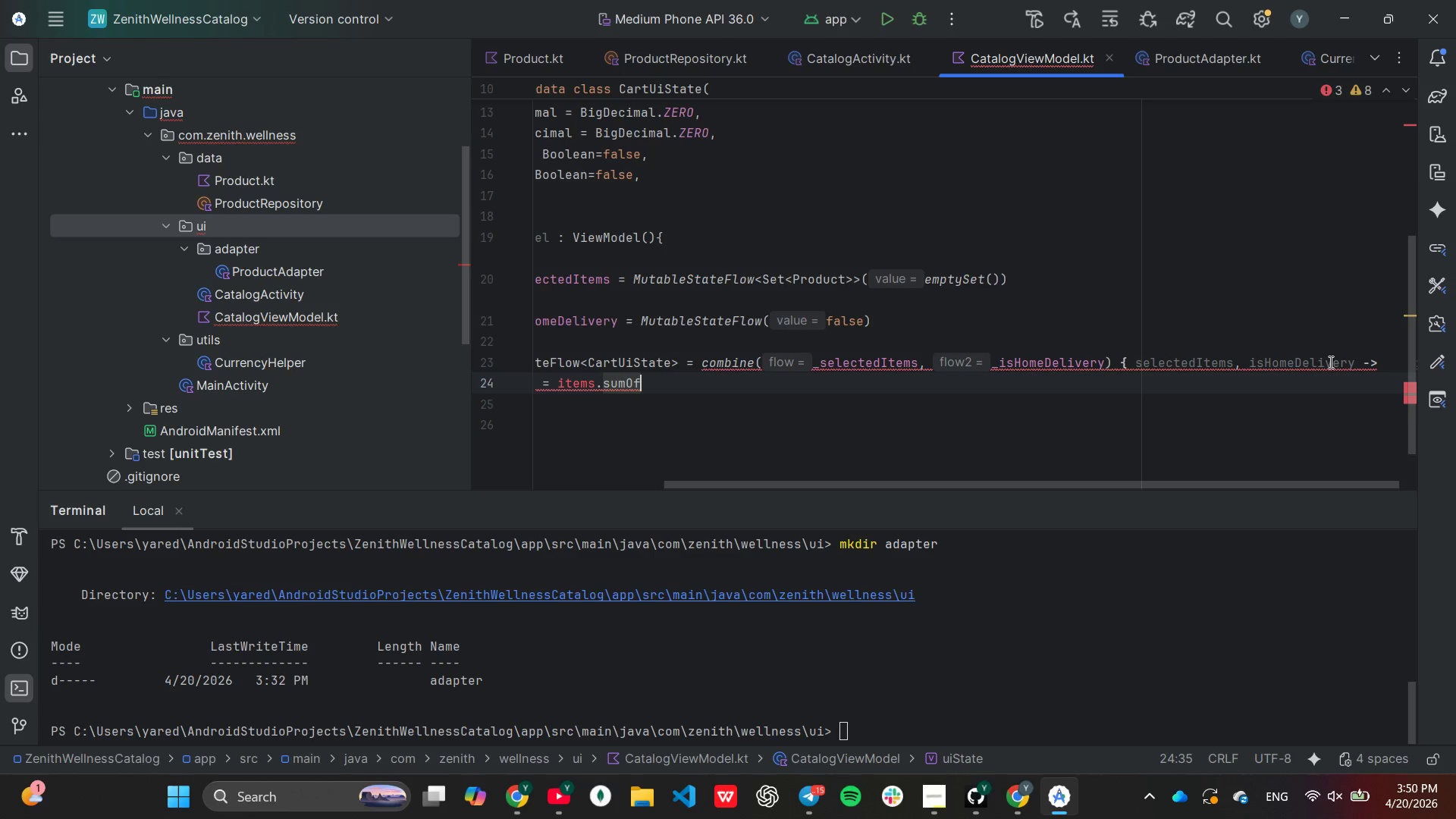 
left_click([1356, 369])
 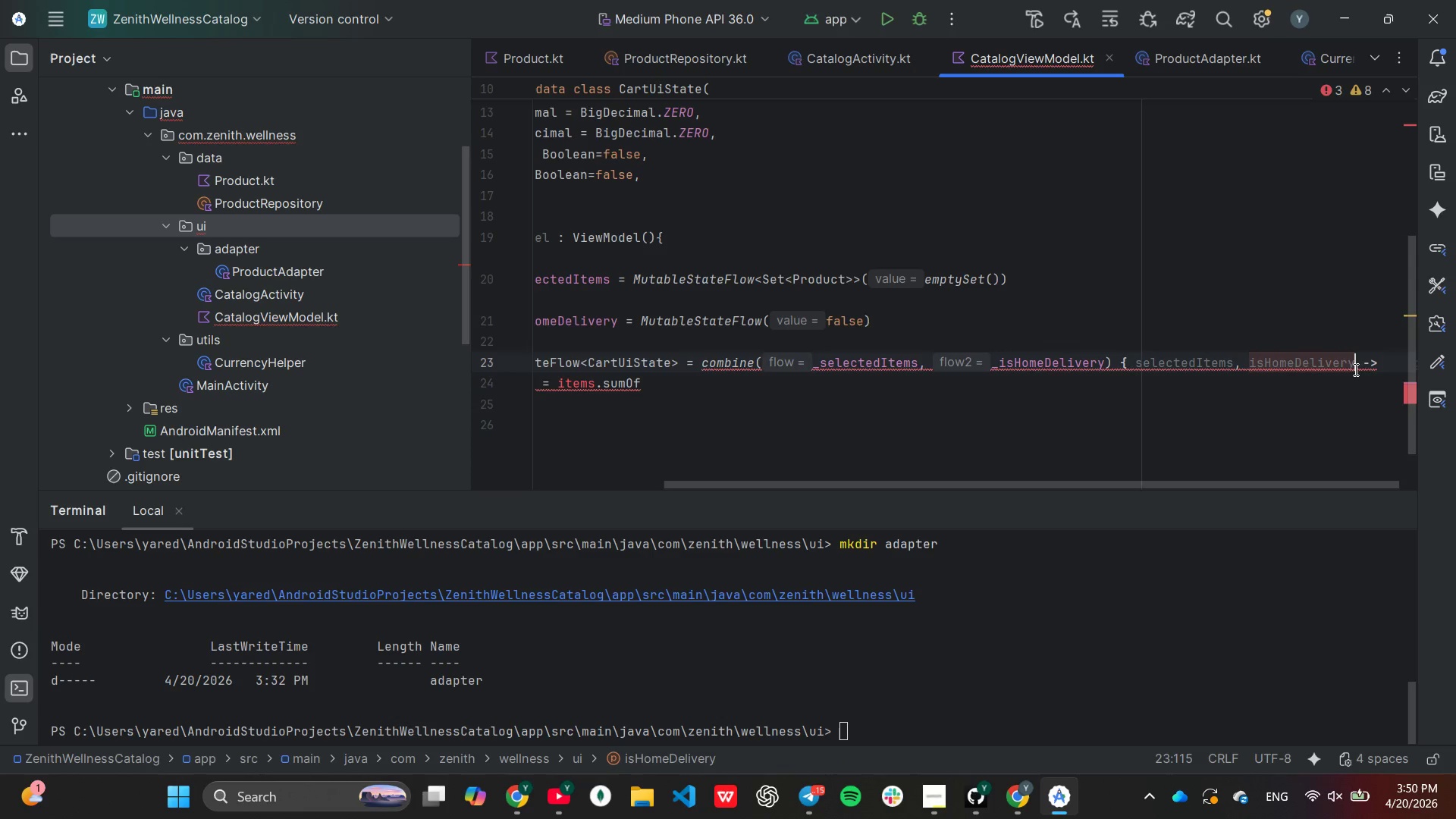 
hold_key(key=Backspace, duration=1.08)
 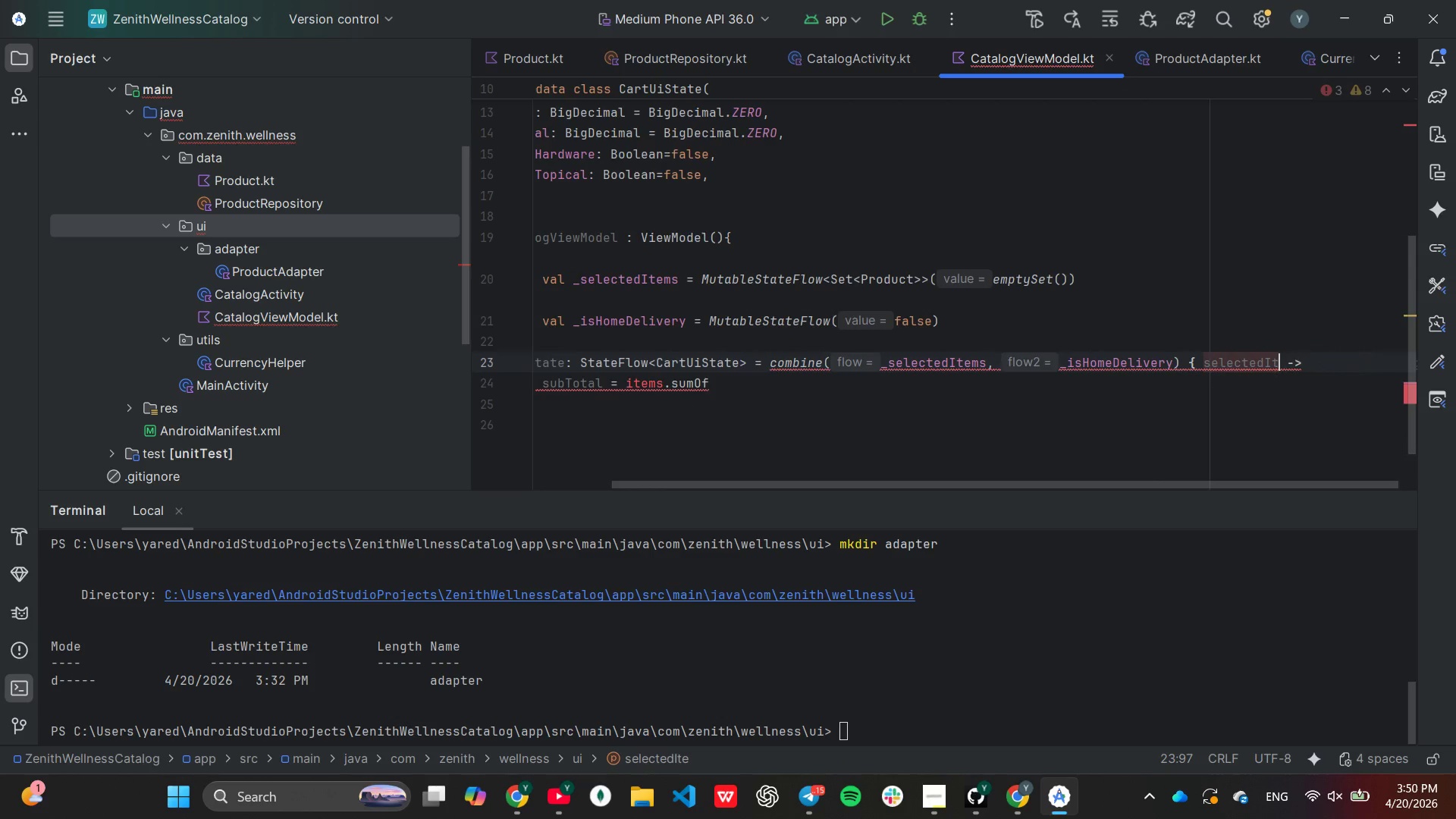 
hold_key(key=Backspace, duration=0.64)
 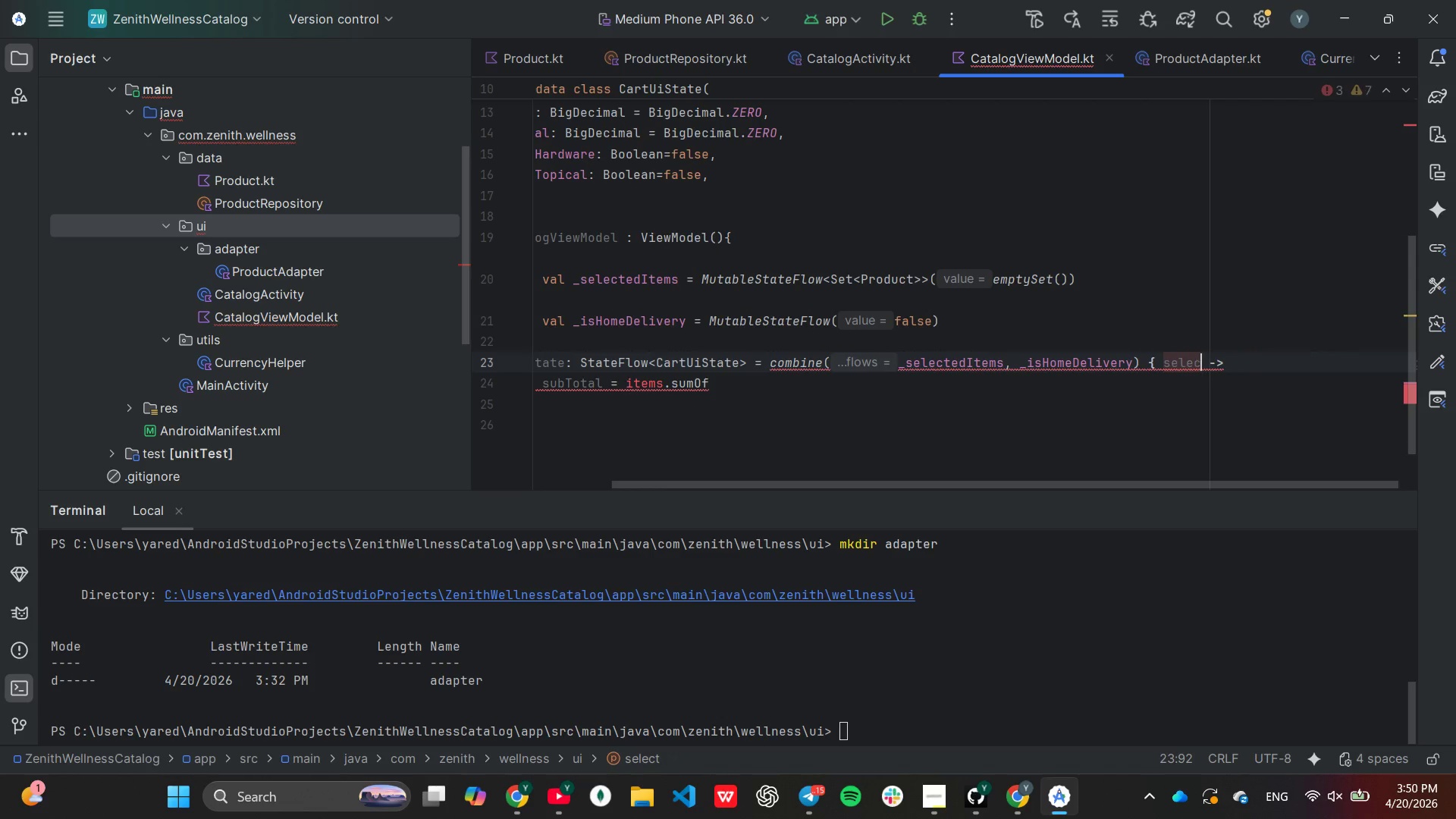 
key(Backspace)
key(Backspace)
key(Backspace)
key(Backspace)
key(Backspace)
key(Backspace)
type(items, isHome)
 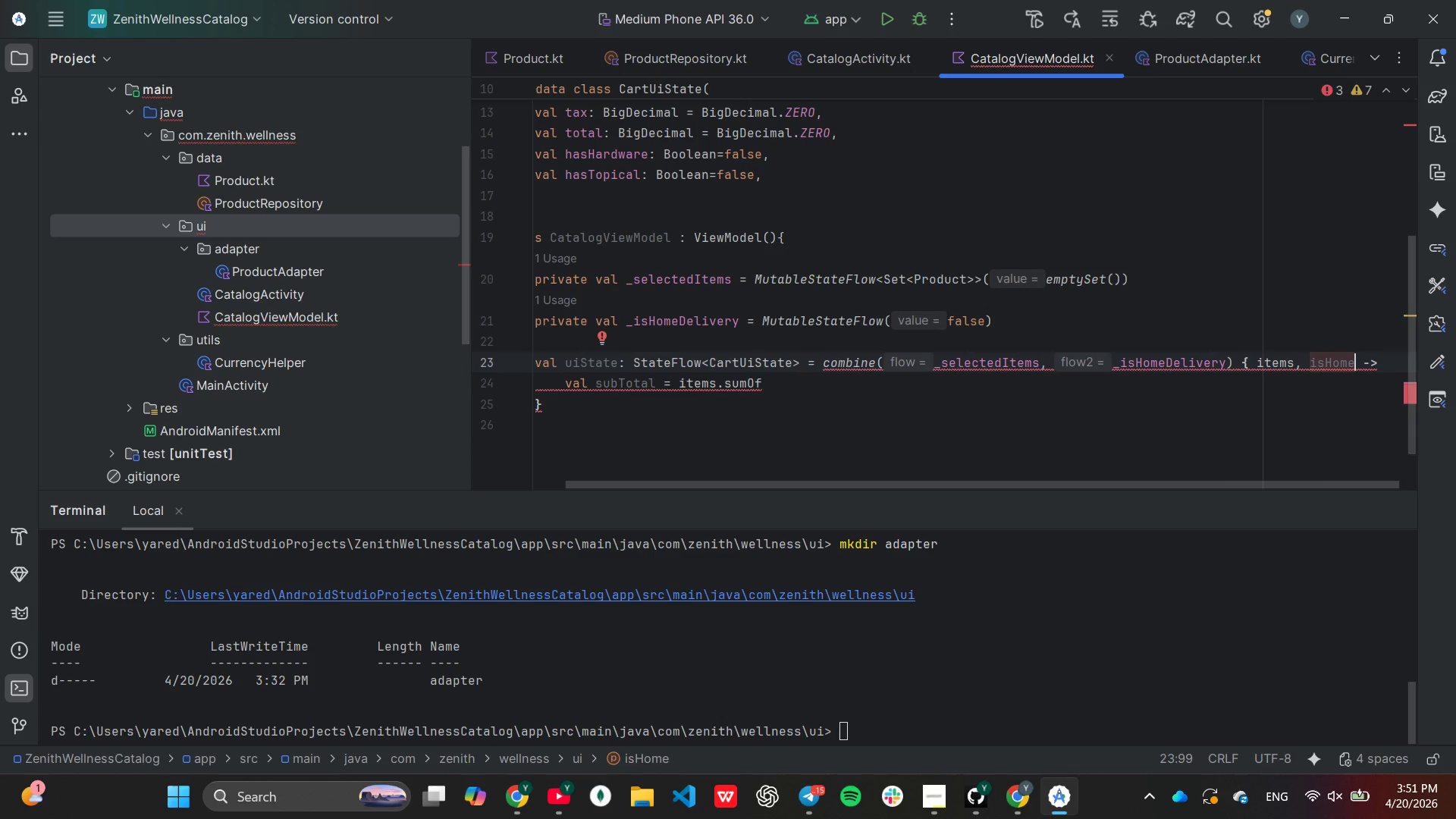 
wait(5.53)
 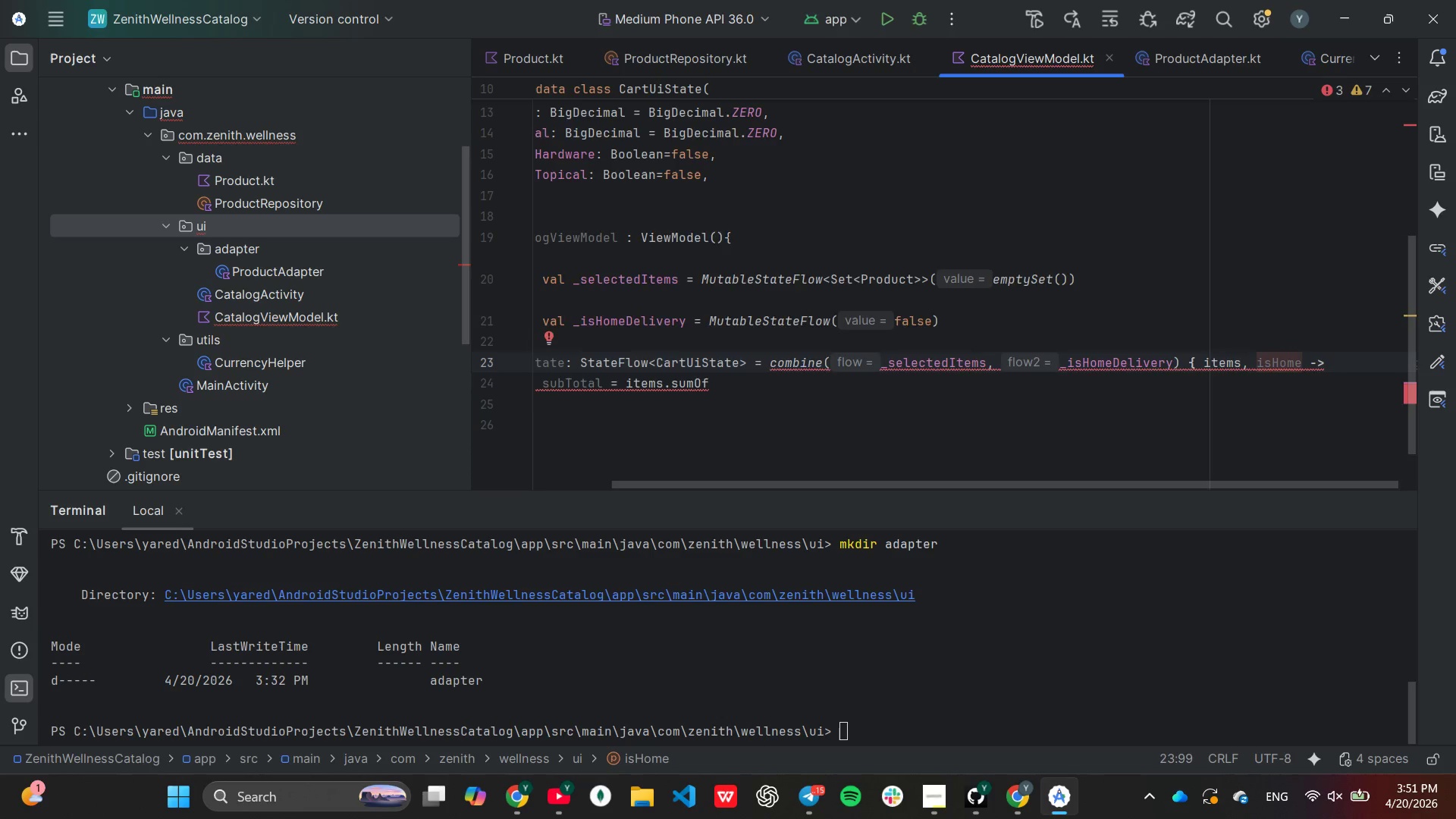 
key(ArrowDown)
 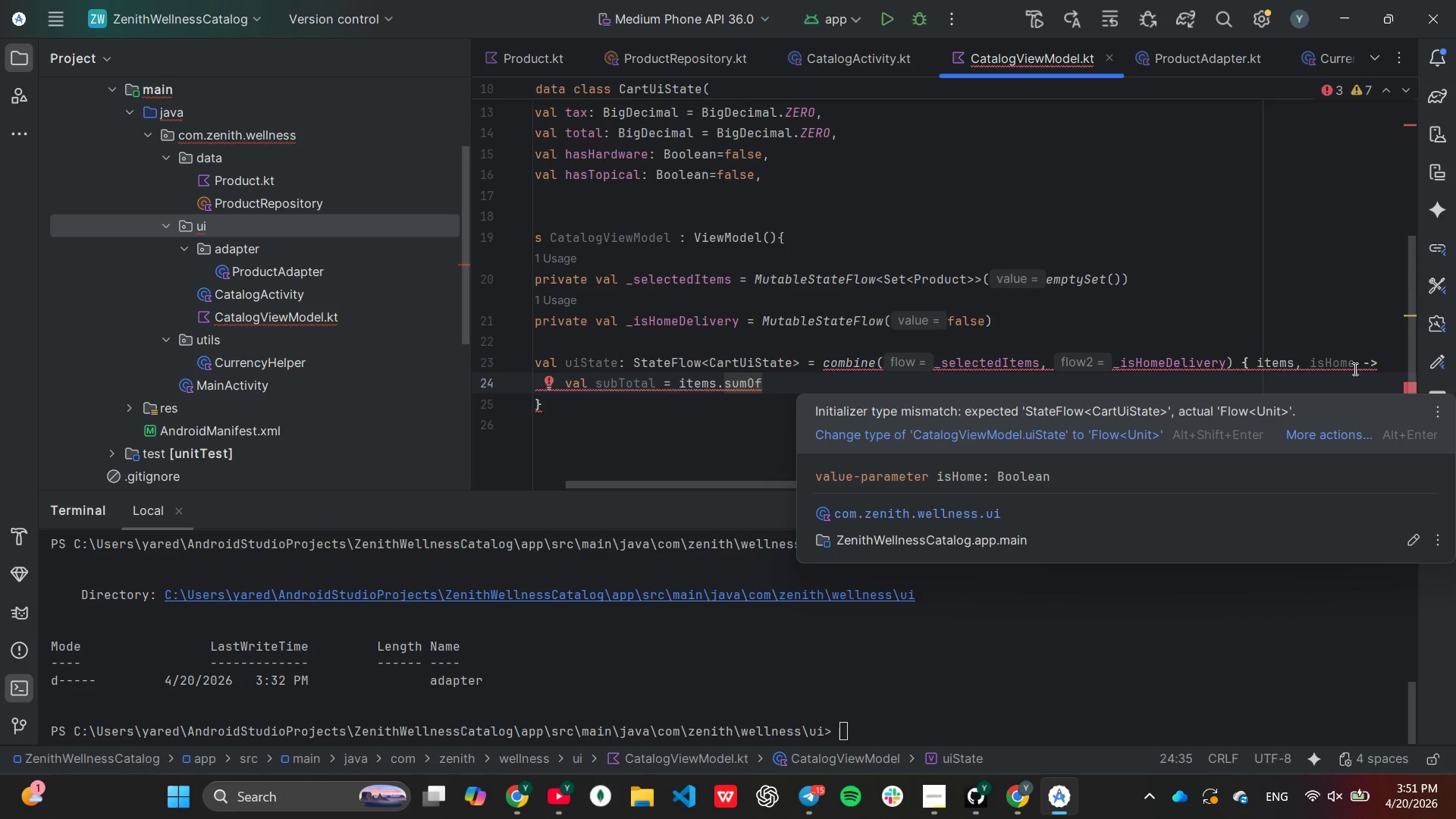 
wait(12.3)
 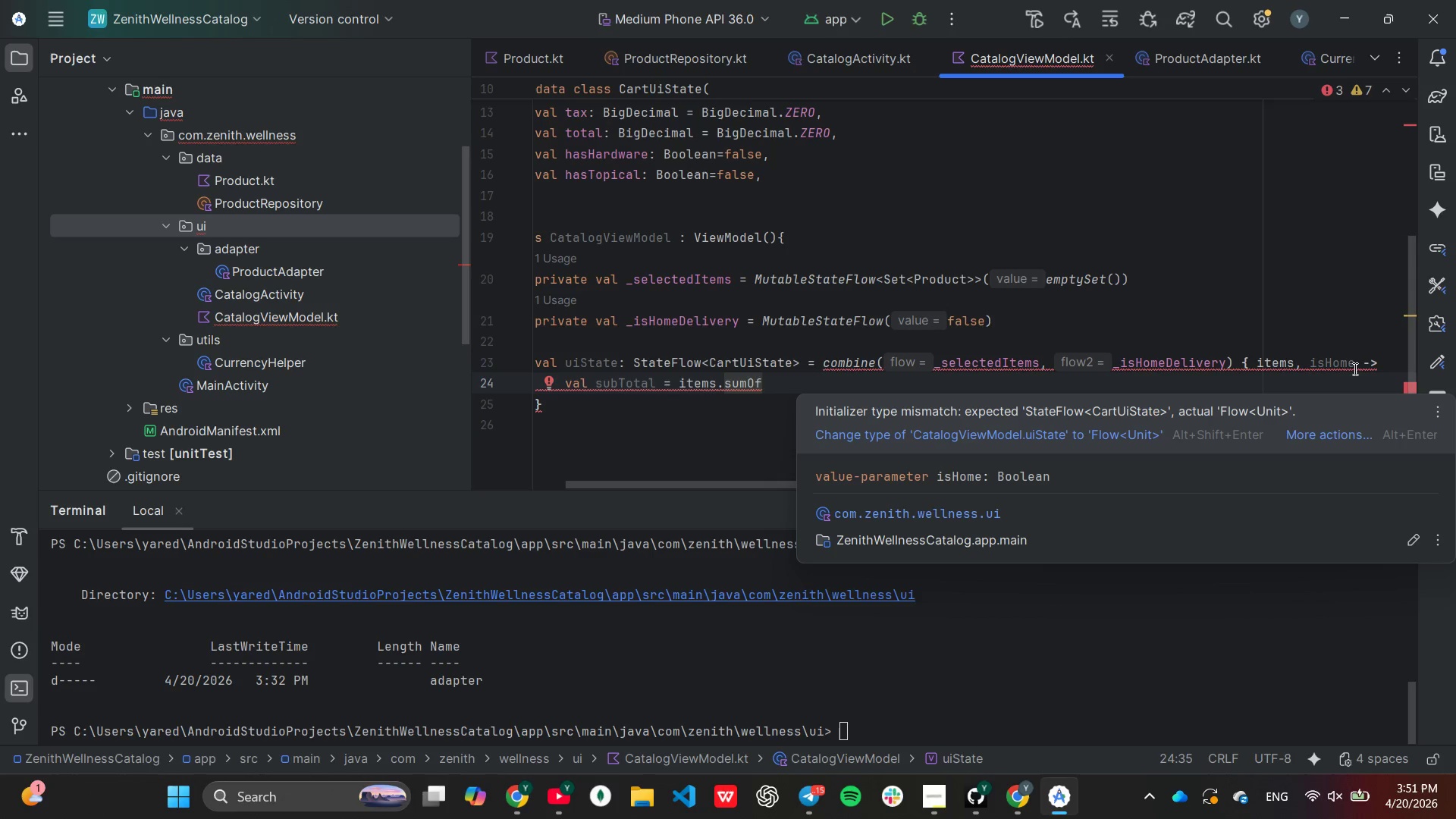 
type((it.price)
 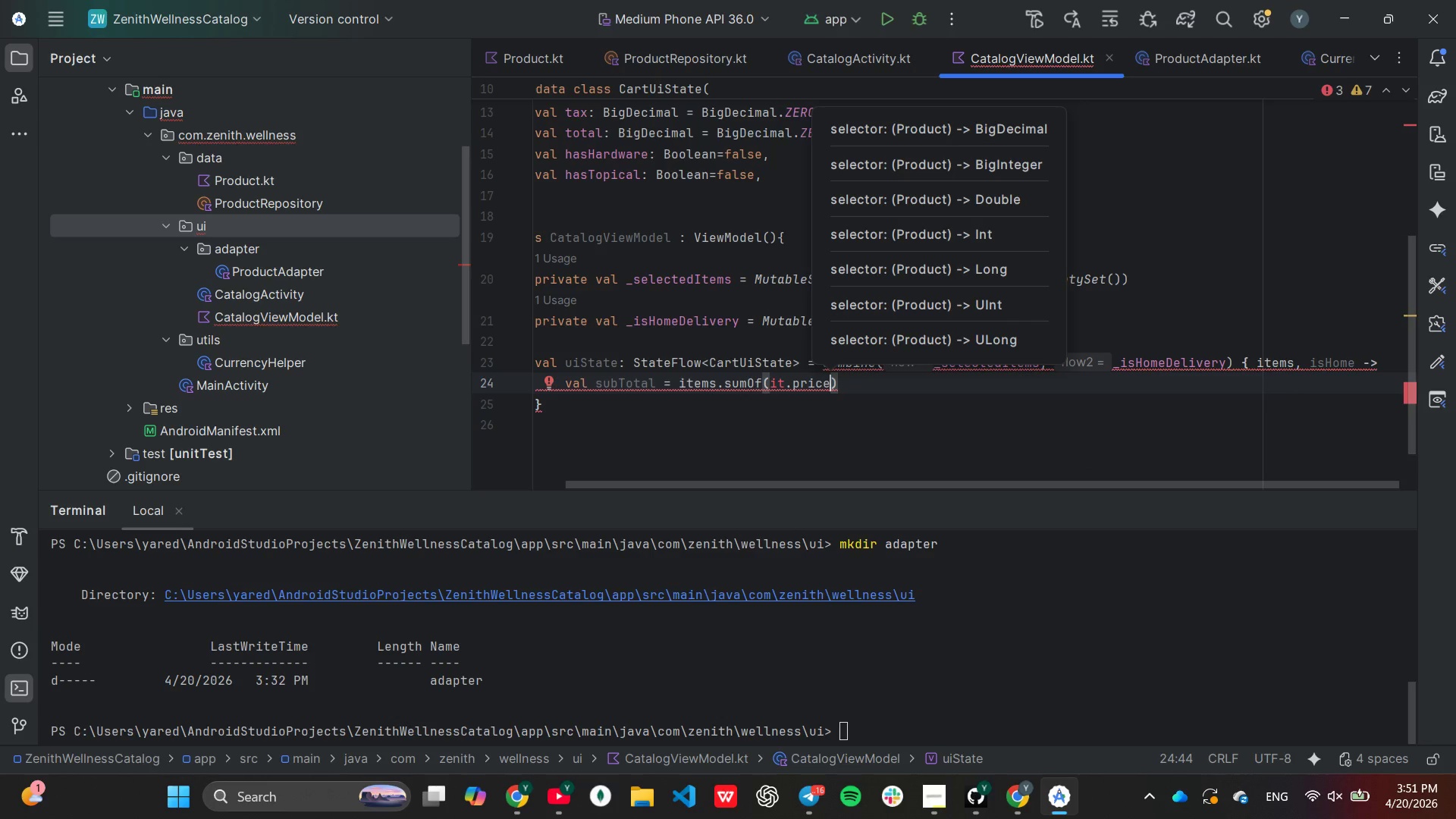 
key(ArrowRight)
 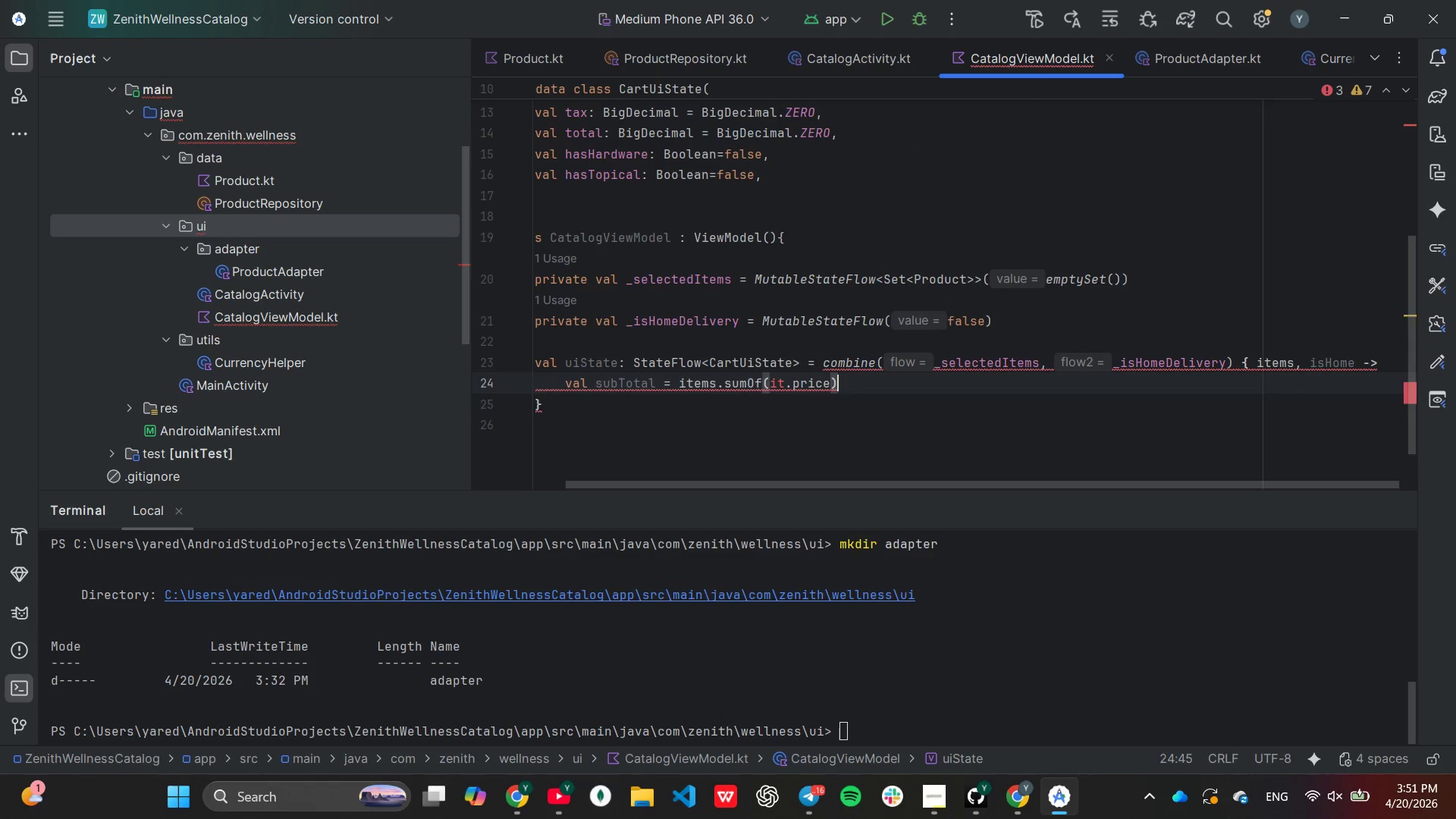 
key(Enter)
 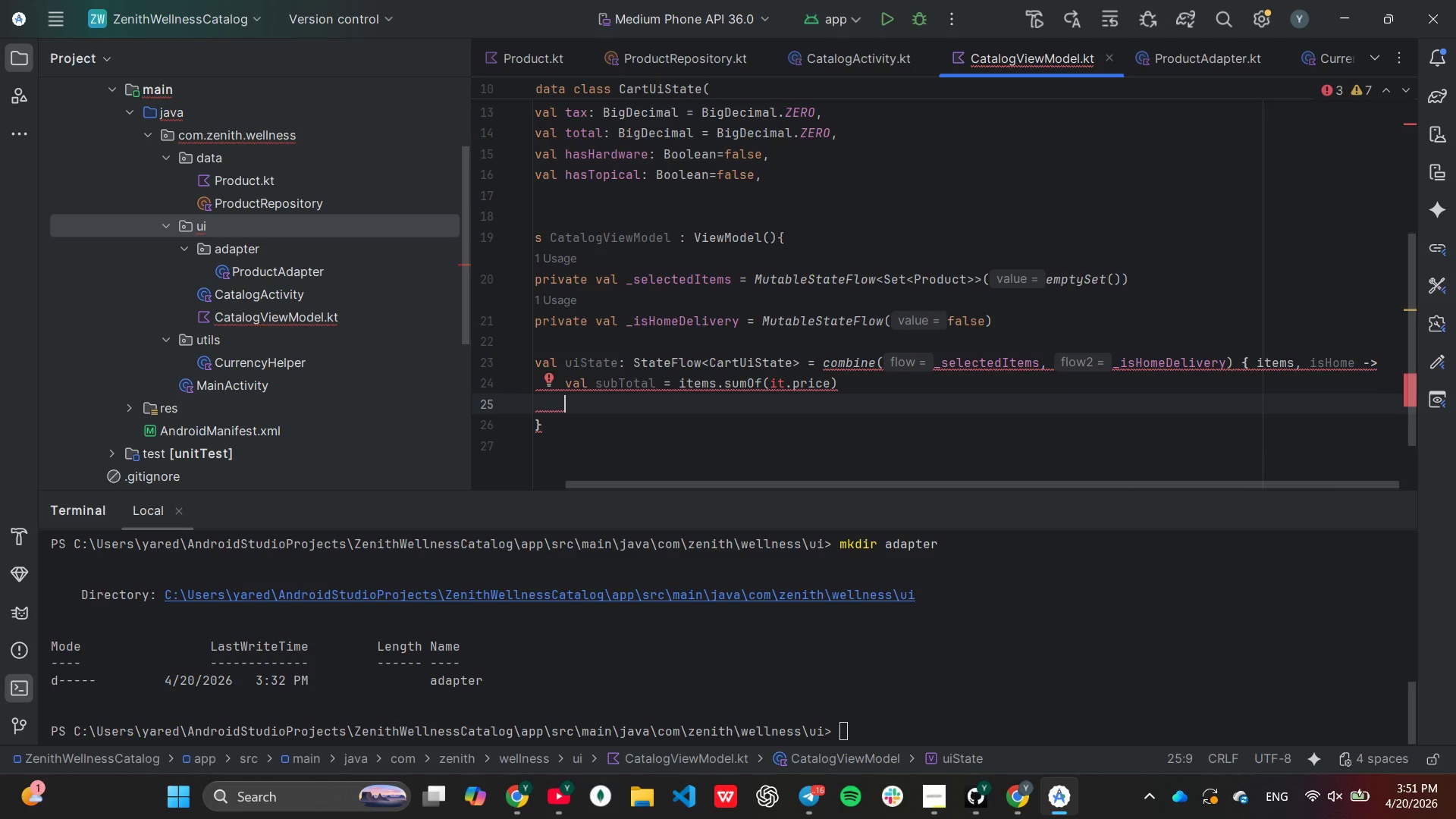 
type(val hardware = items.any{)
 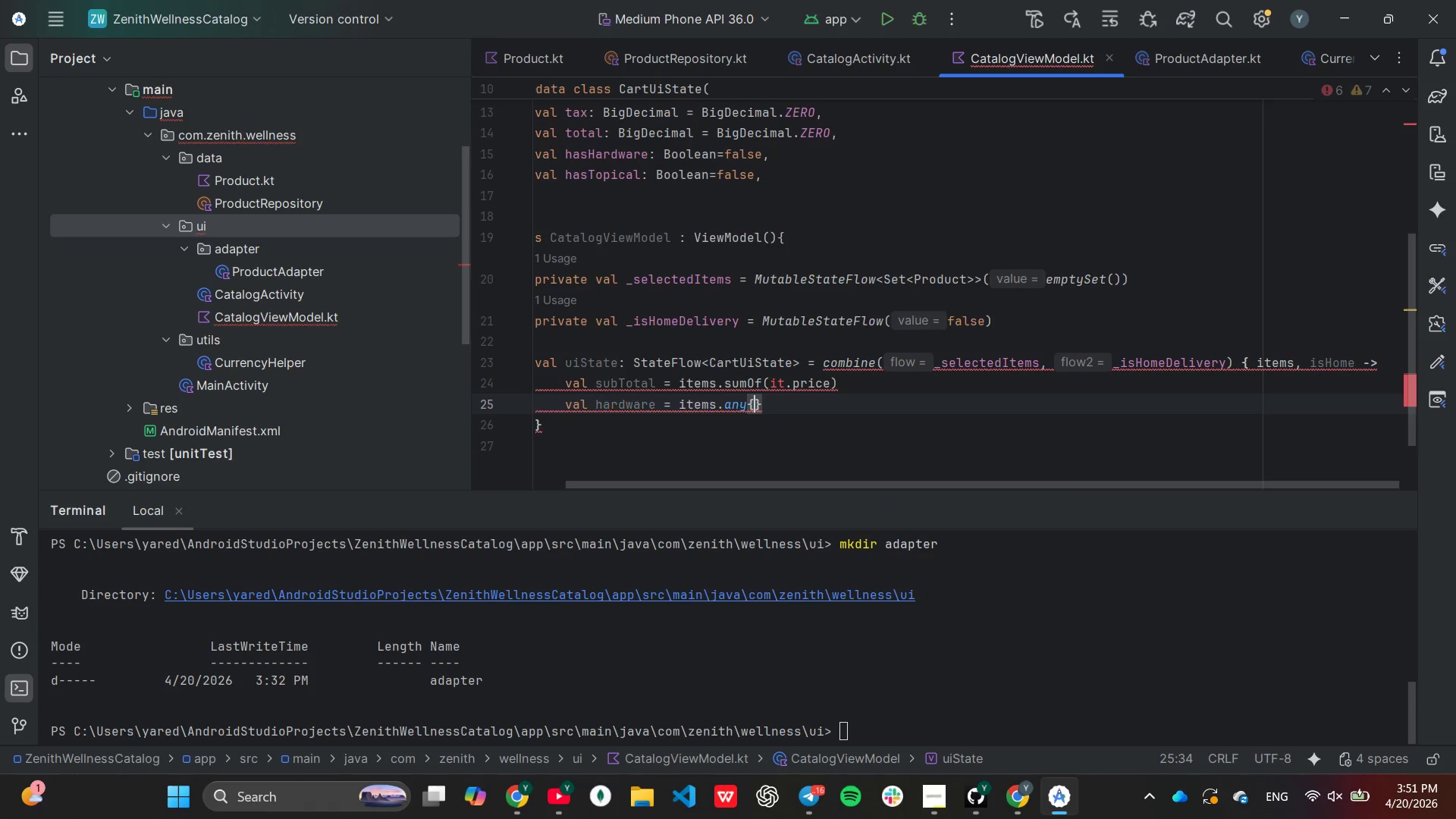 
type(it.ca)
 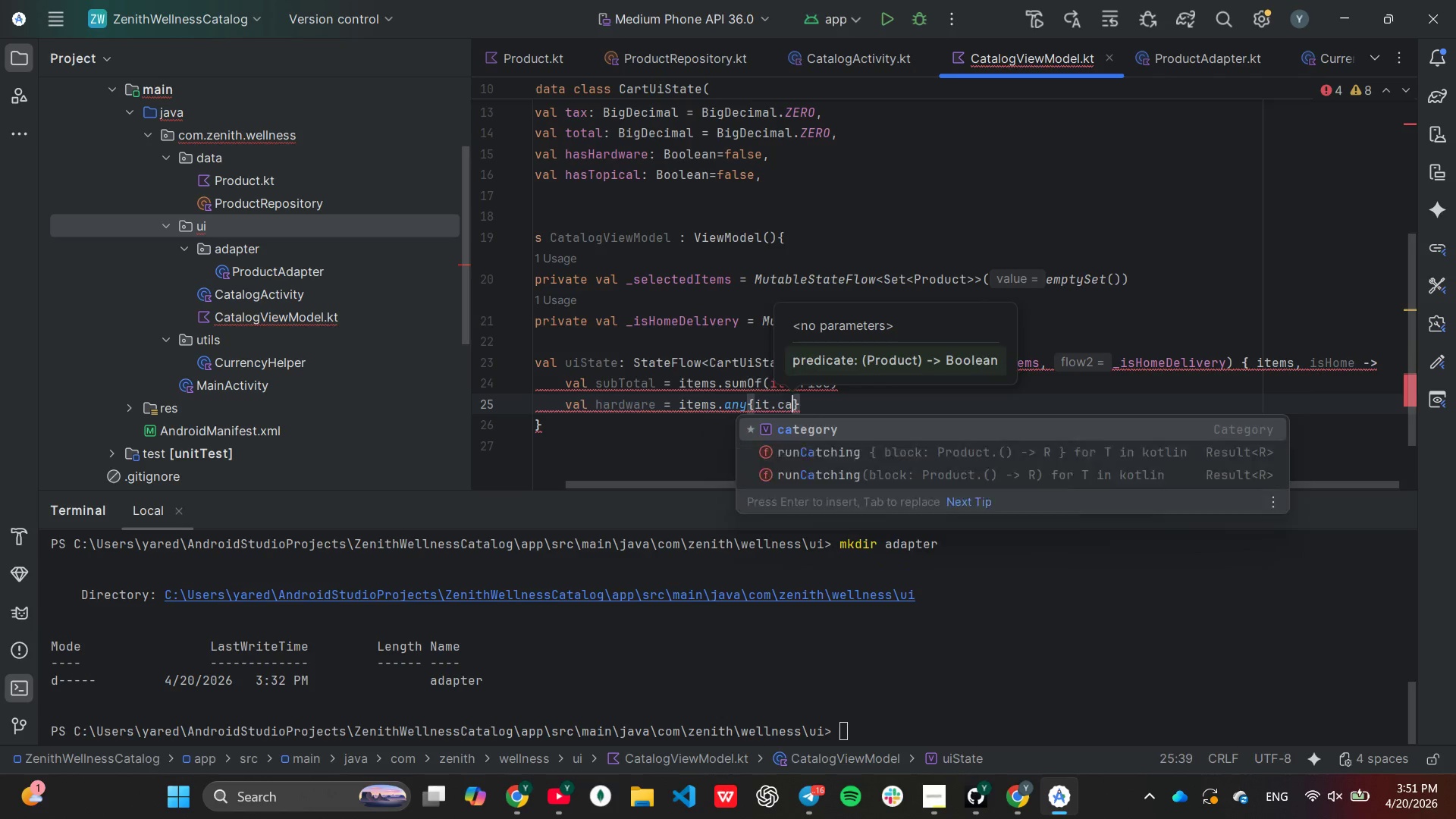 
key(Enter)
 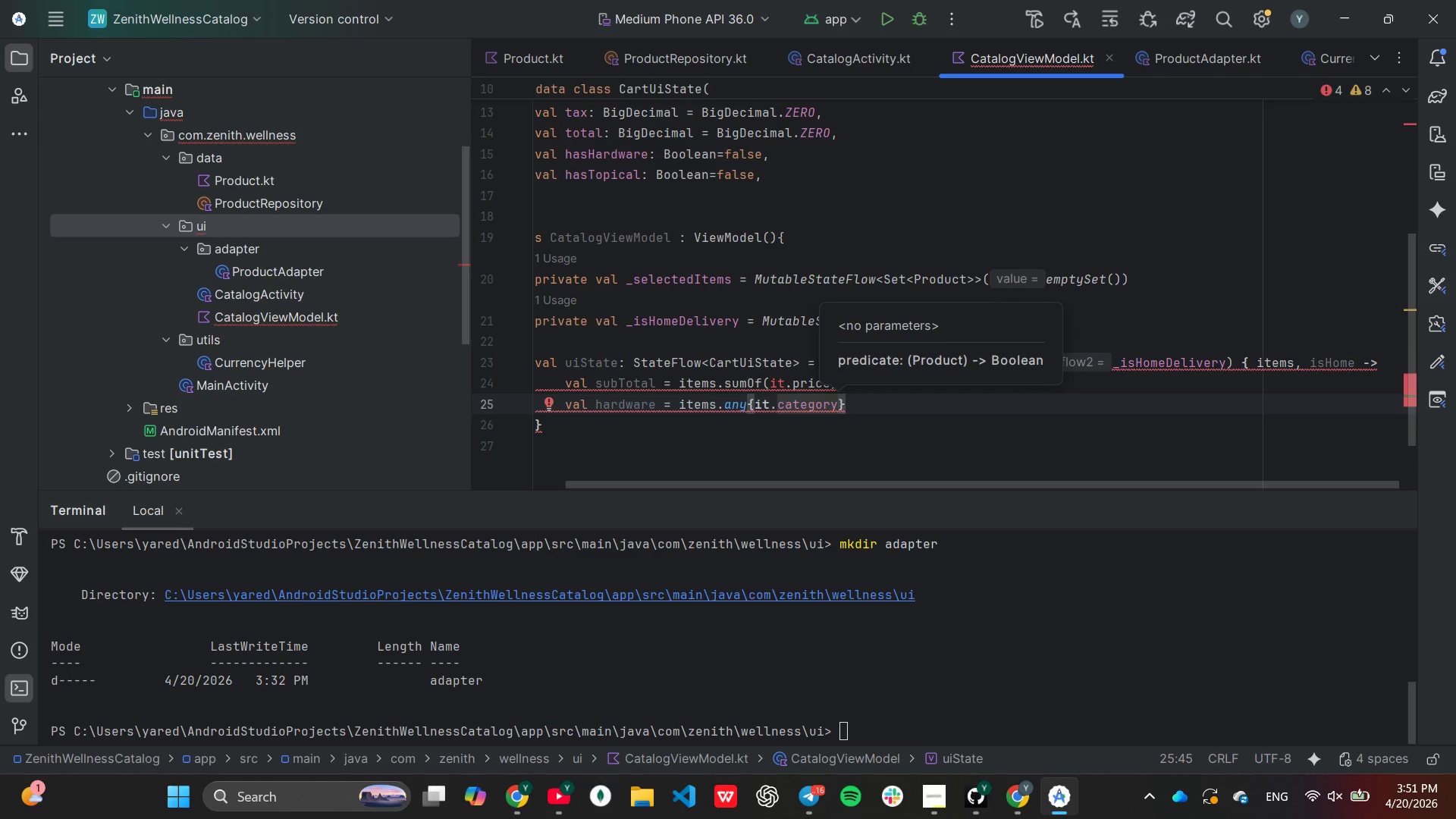 
key(Equal)
 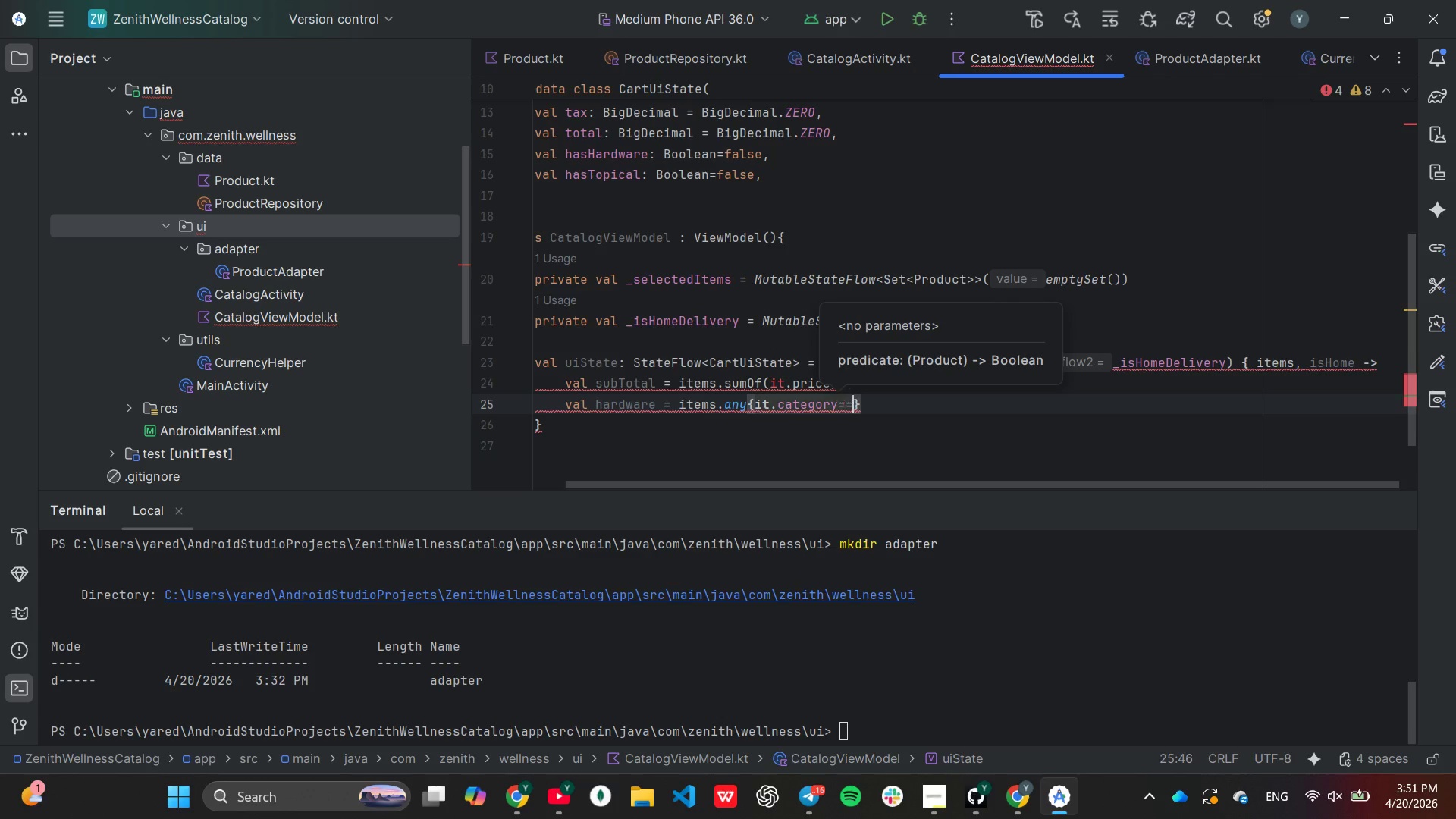 
key(Equal)
 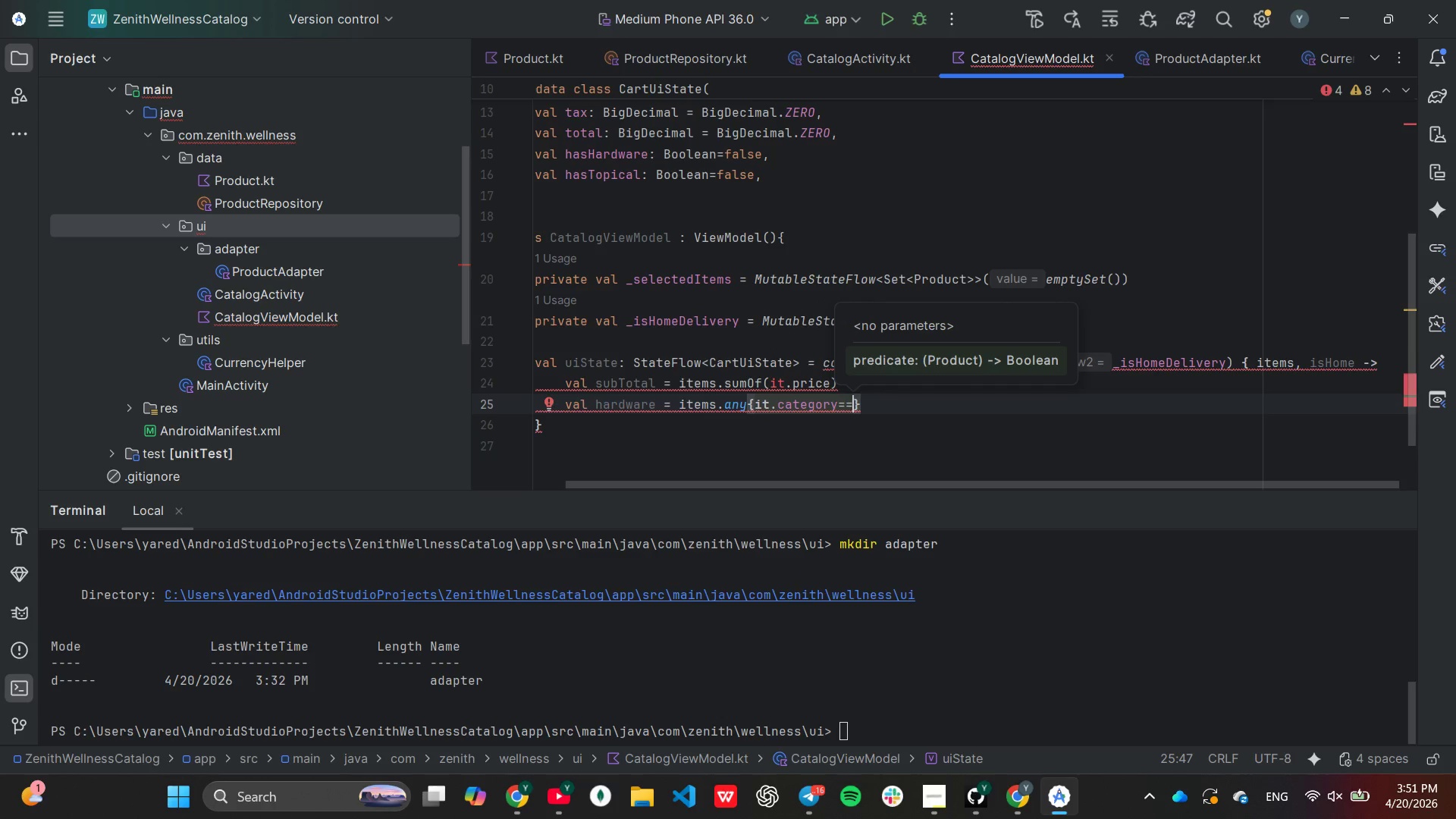 
type(Cate)
 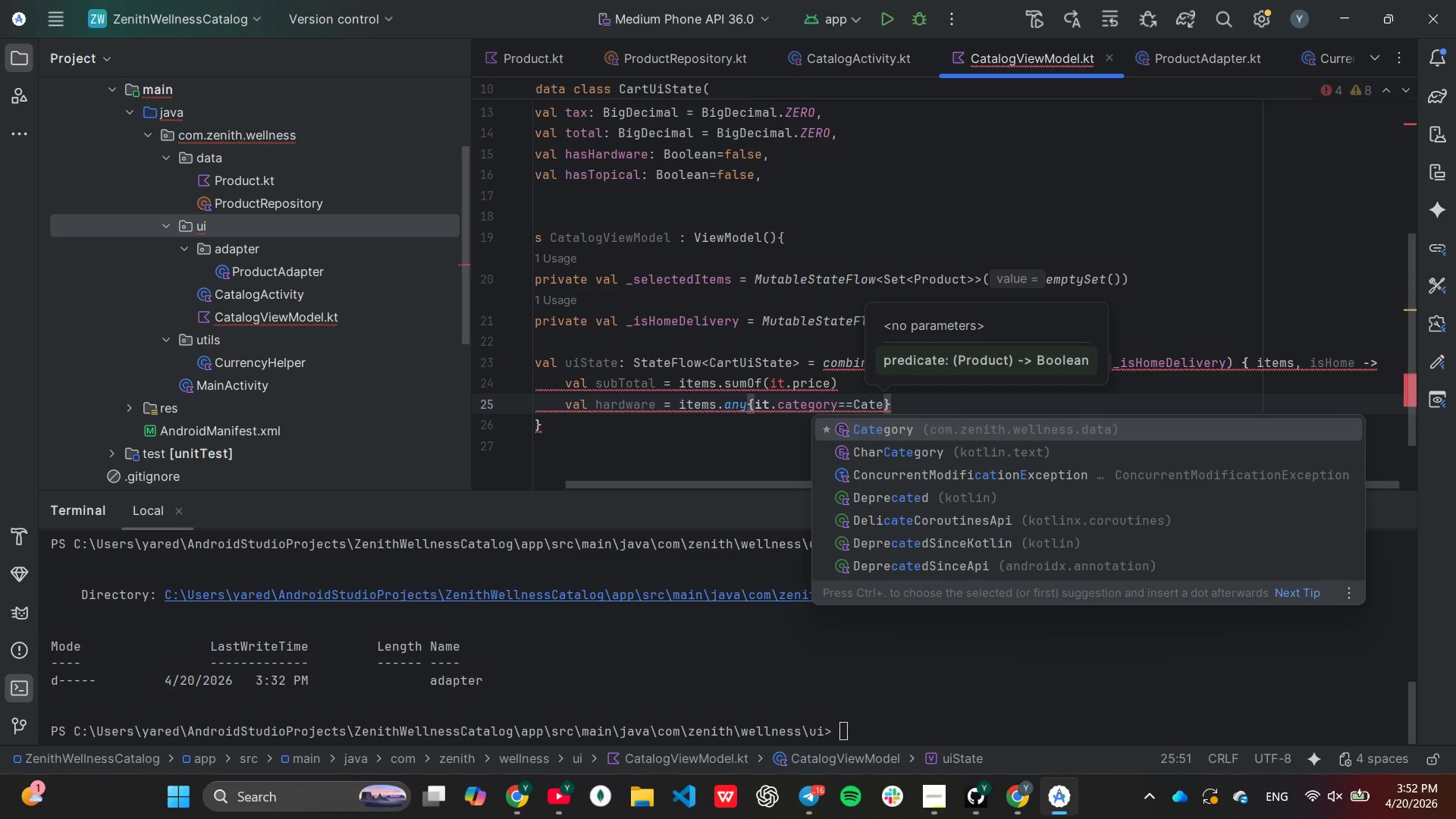 
key(Enter)
 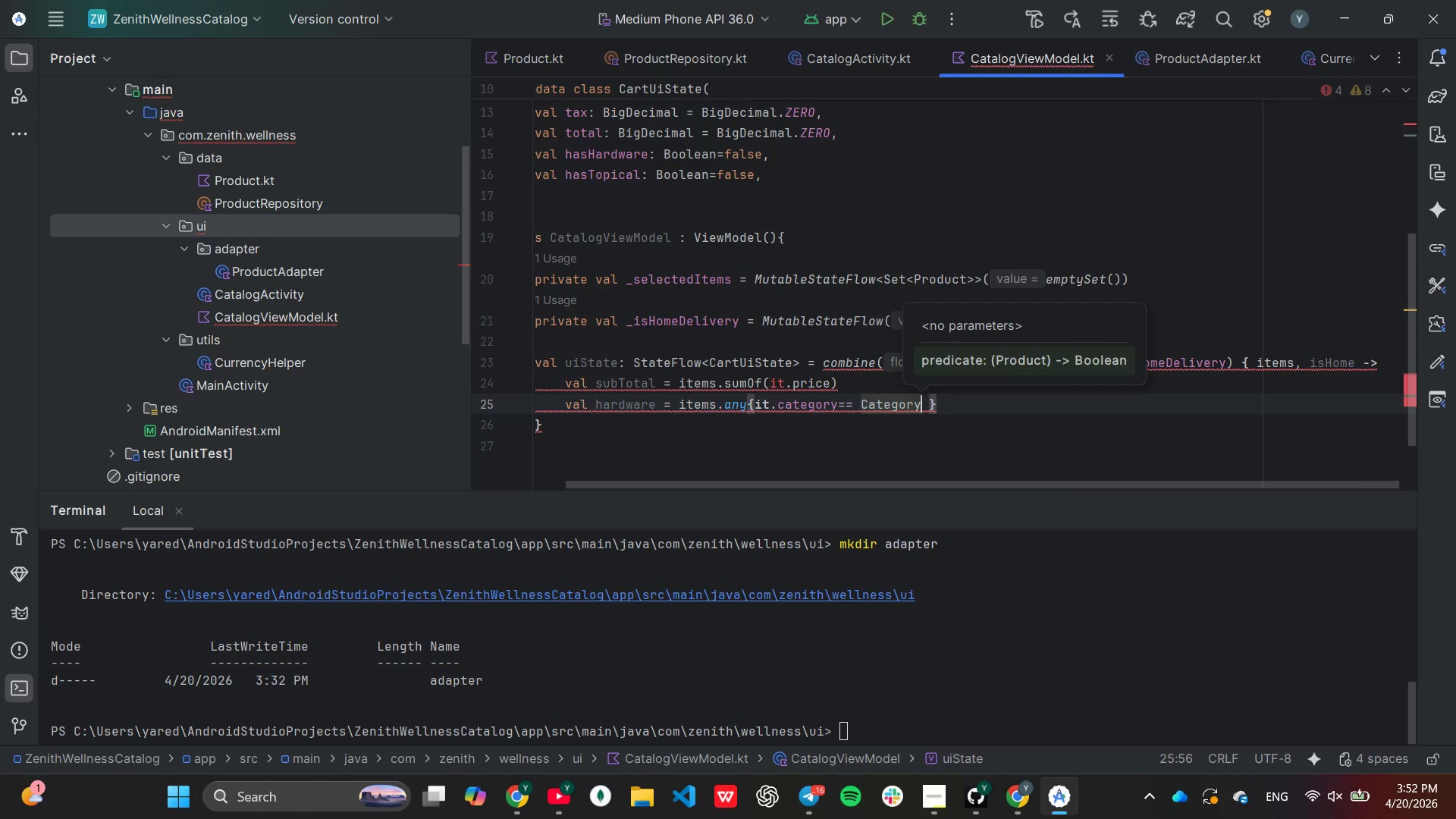 
key(Period)
 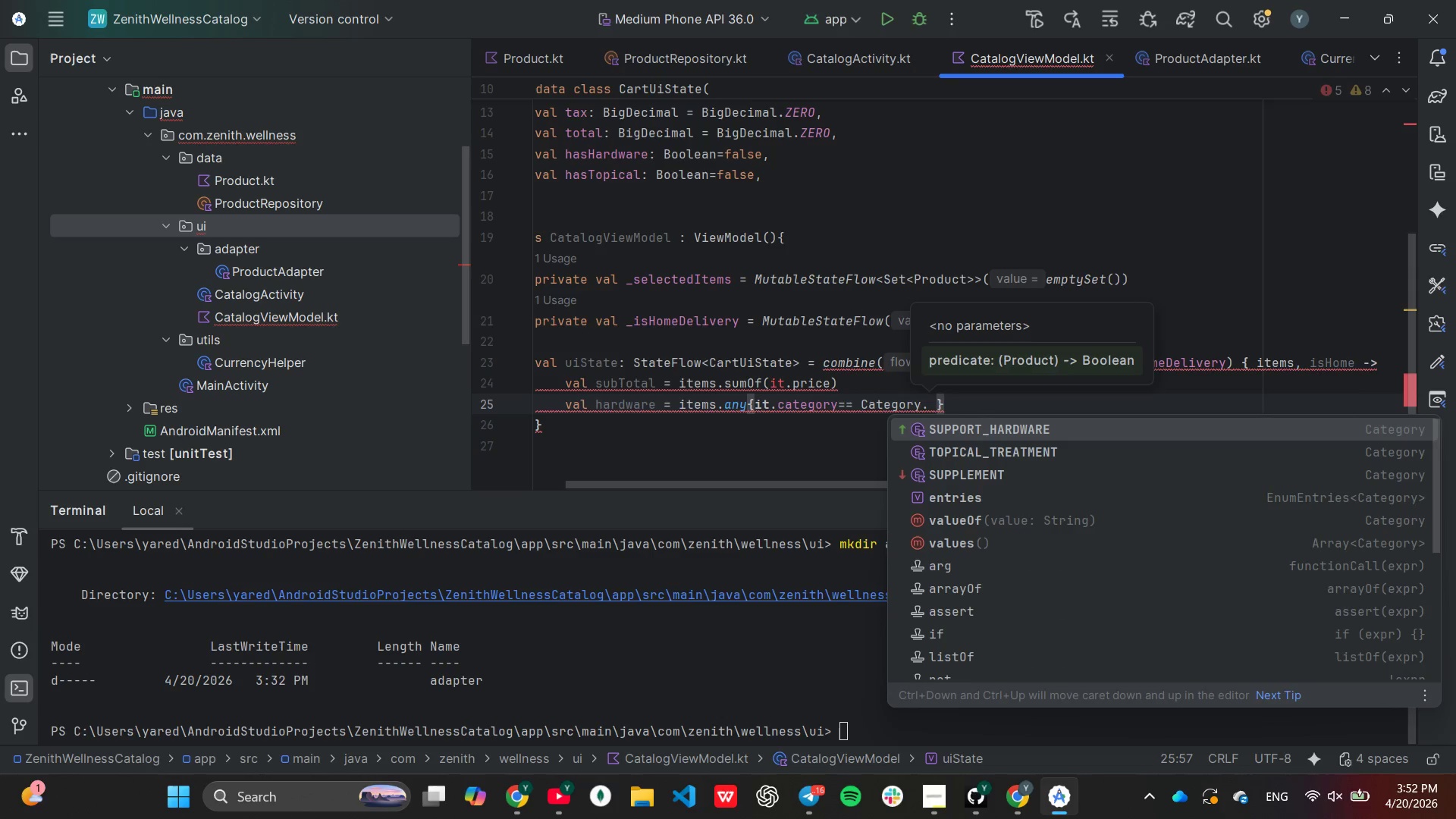 
key(Enter)
 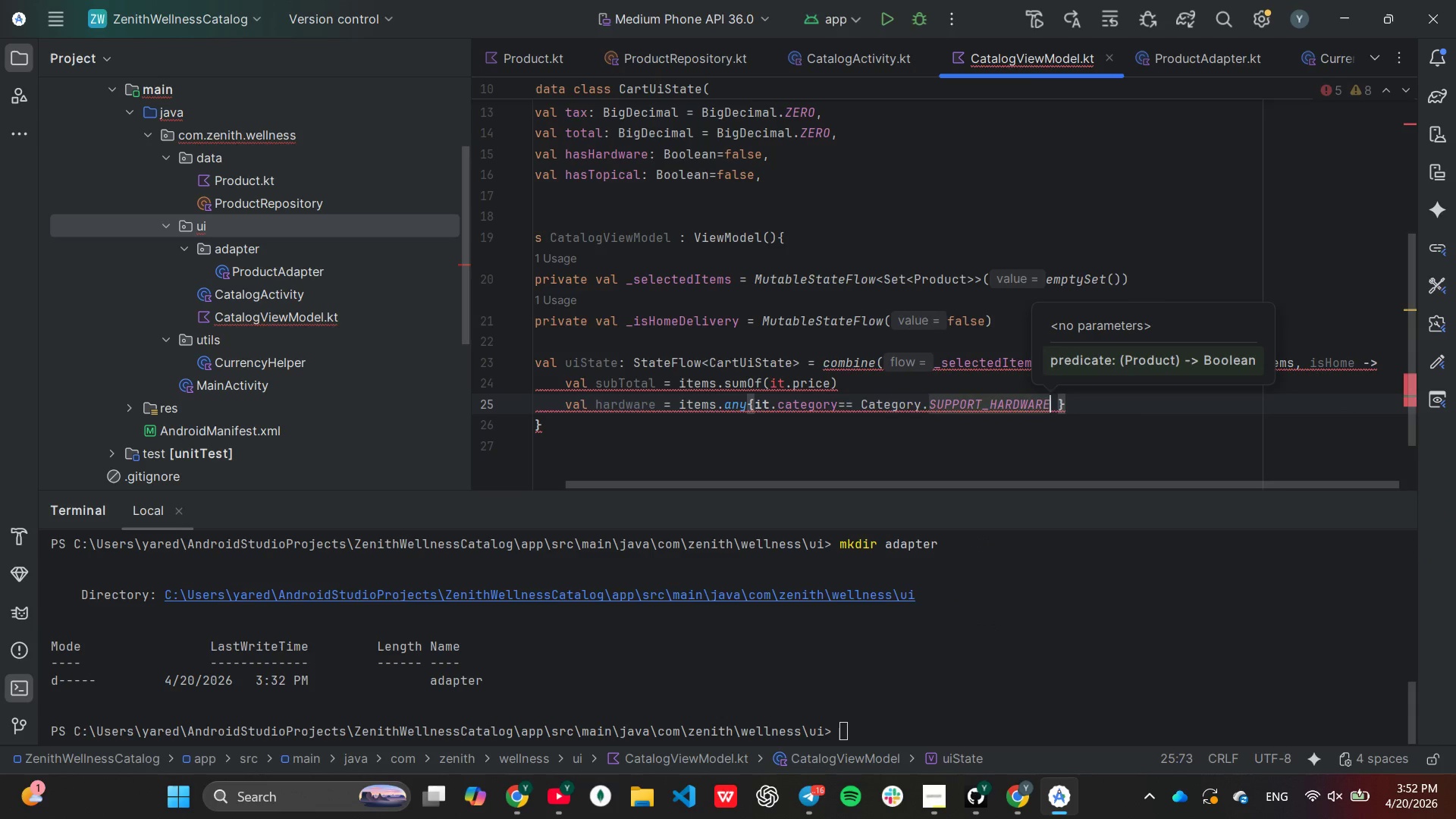 
key(ArrowRight)
 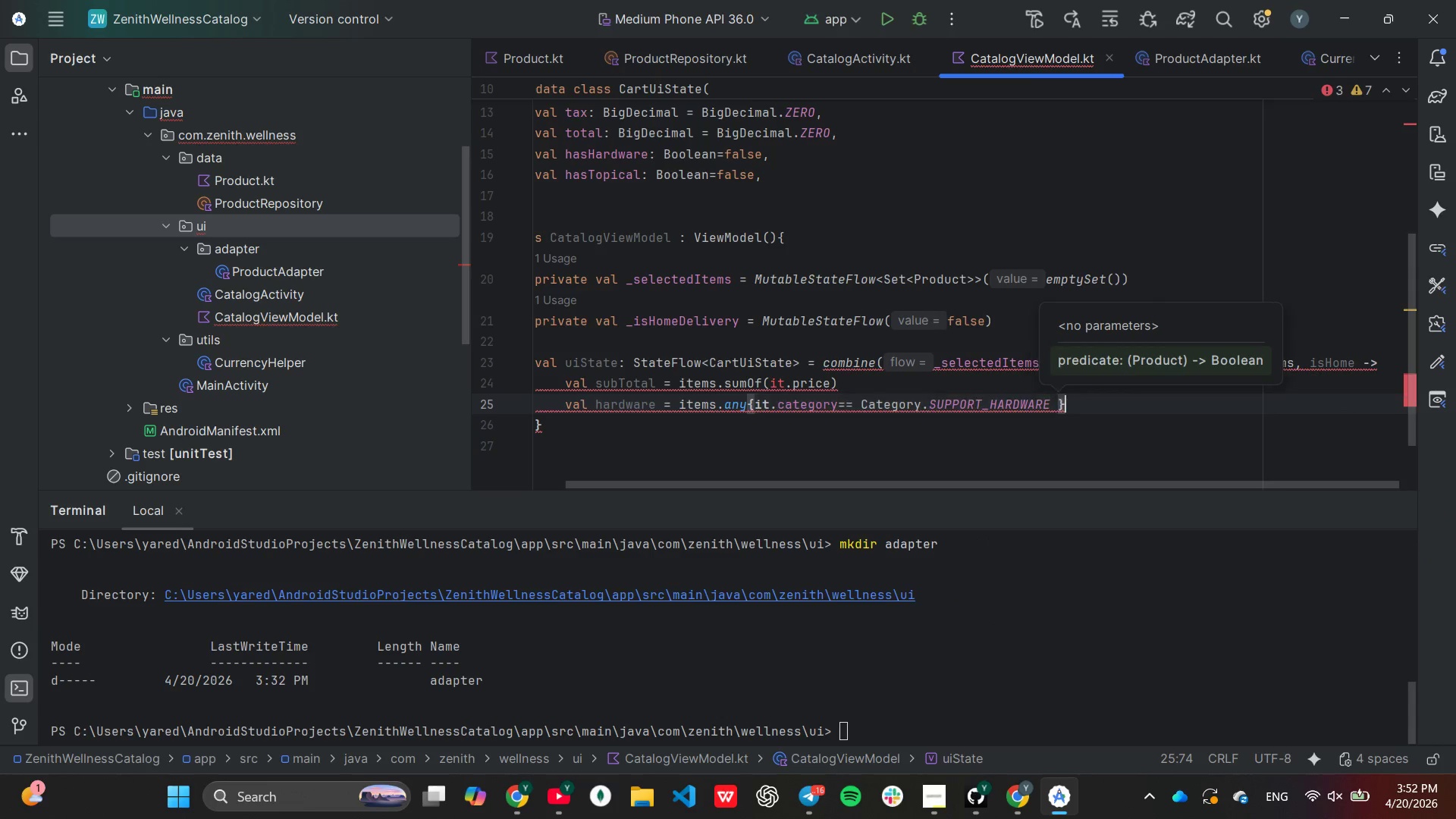 
key(ArrowRight)
 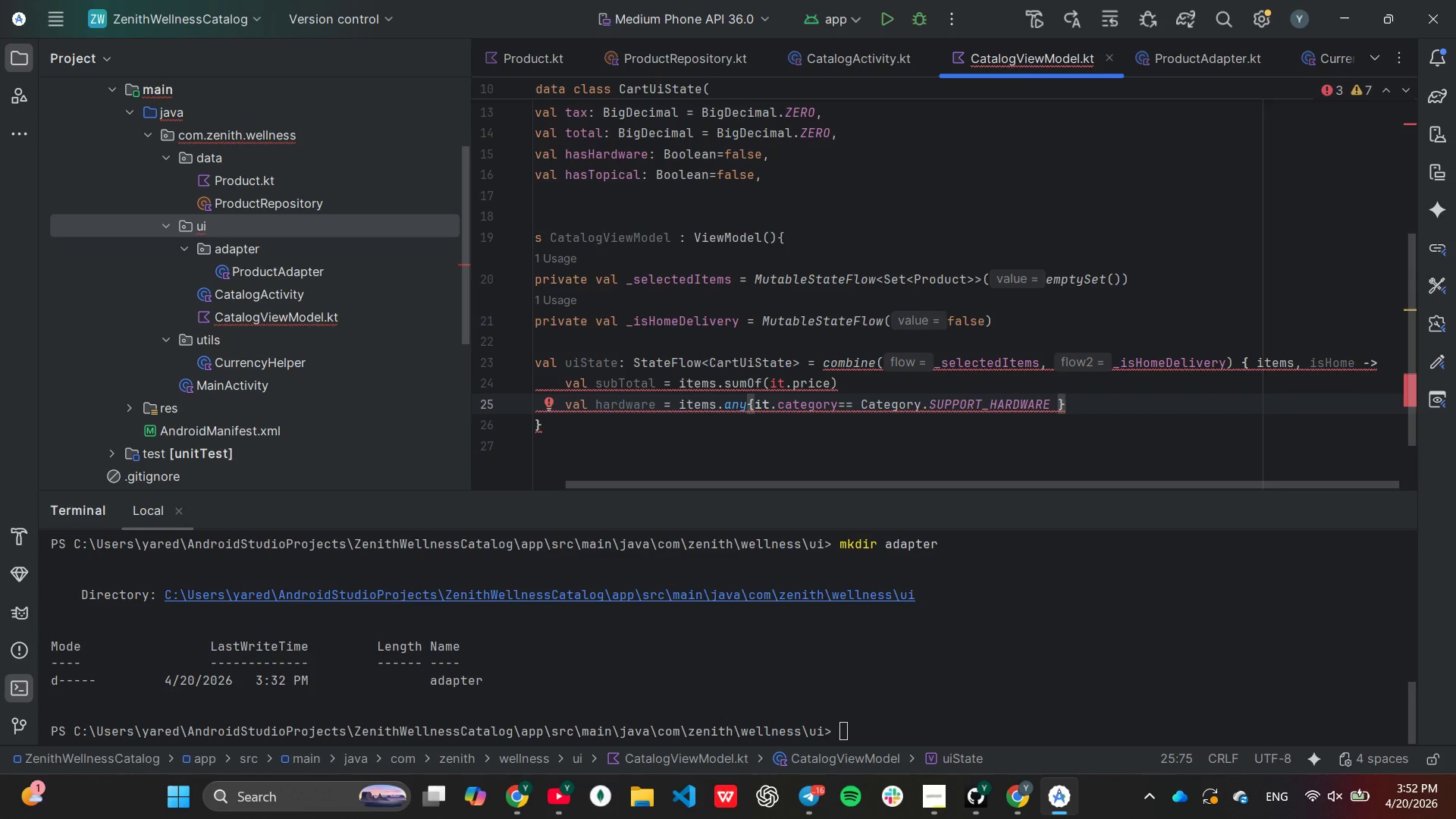 
key(Enter)
 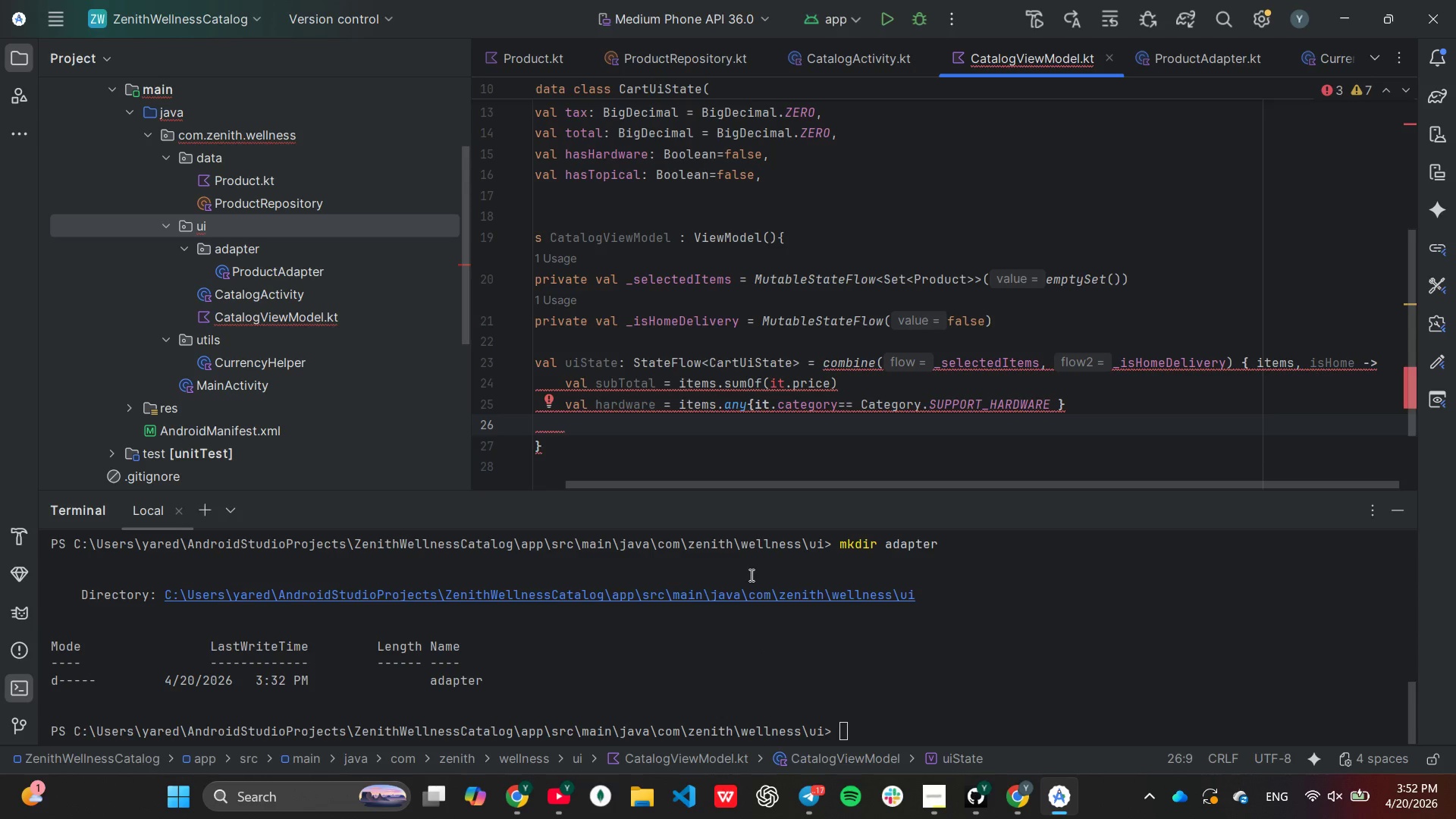 
left_click_drag(start_coordinate=[741, 482], to_coordinate=[570, 484])
 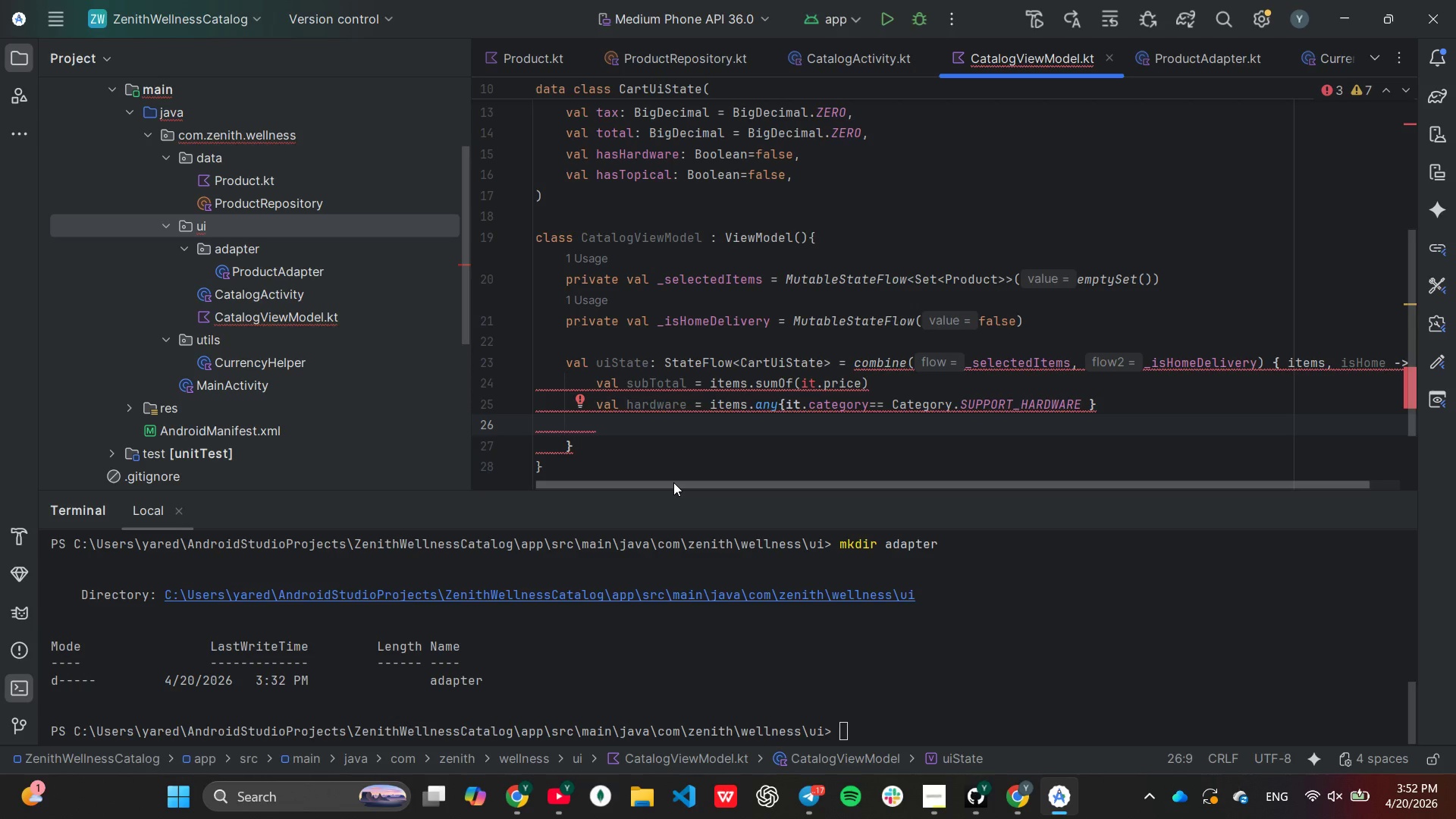 
wait(12.94)
 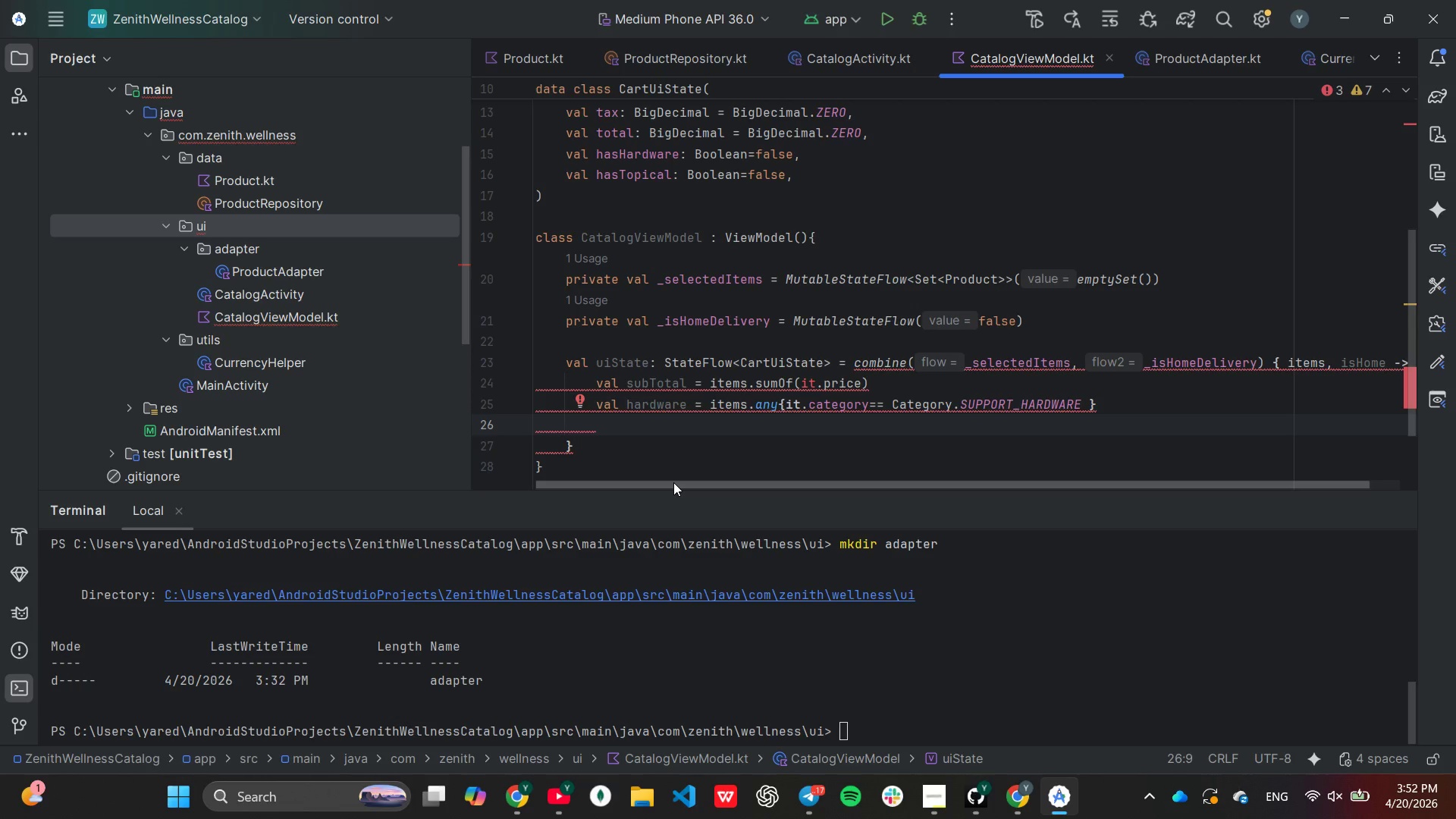 
type(val topical = items.an)
 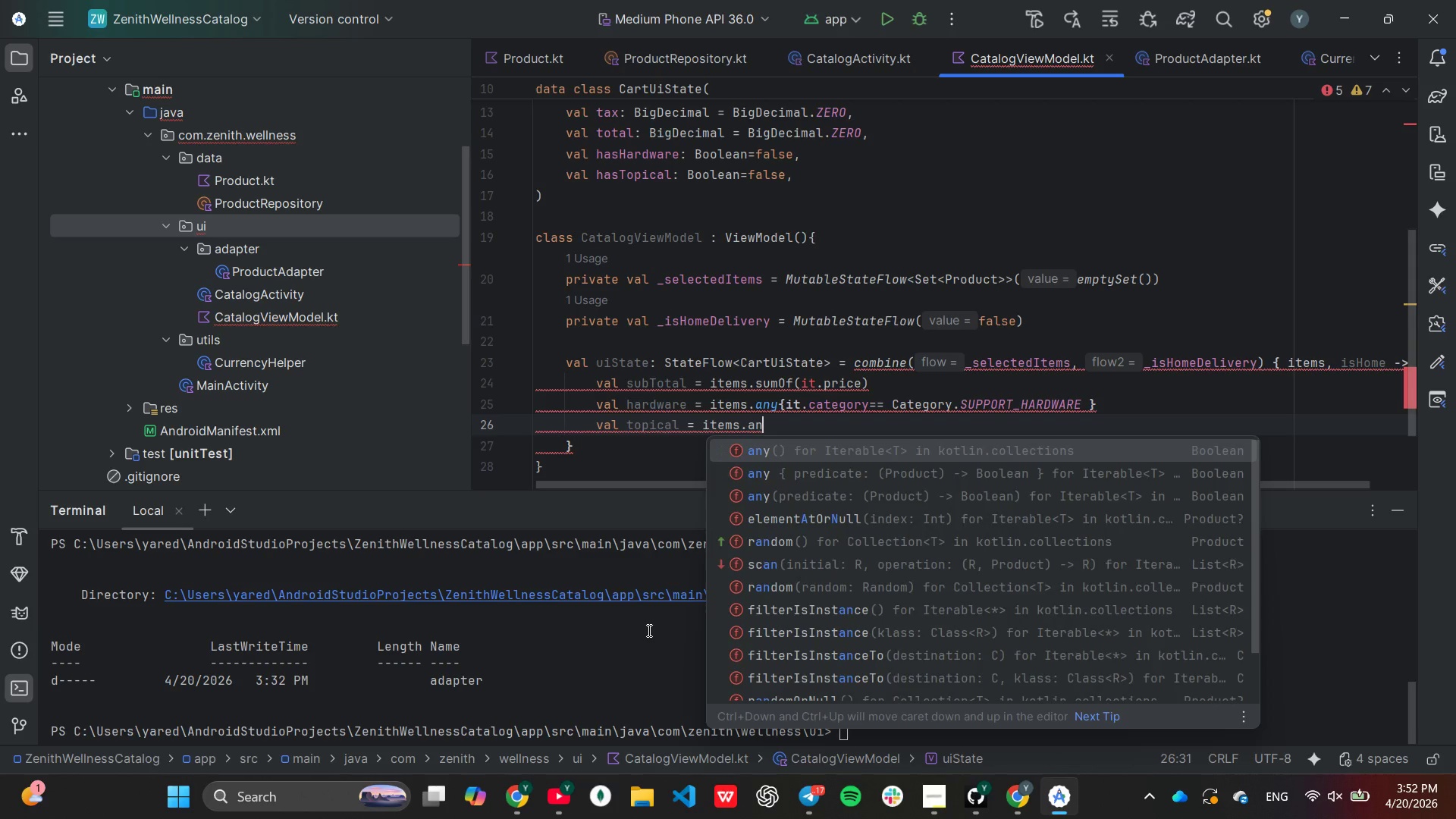 
key(Enter)
 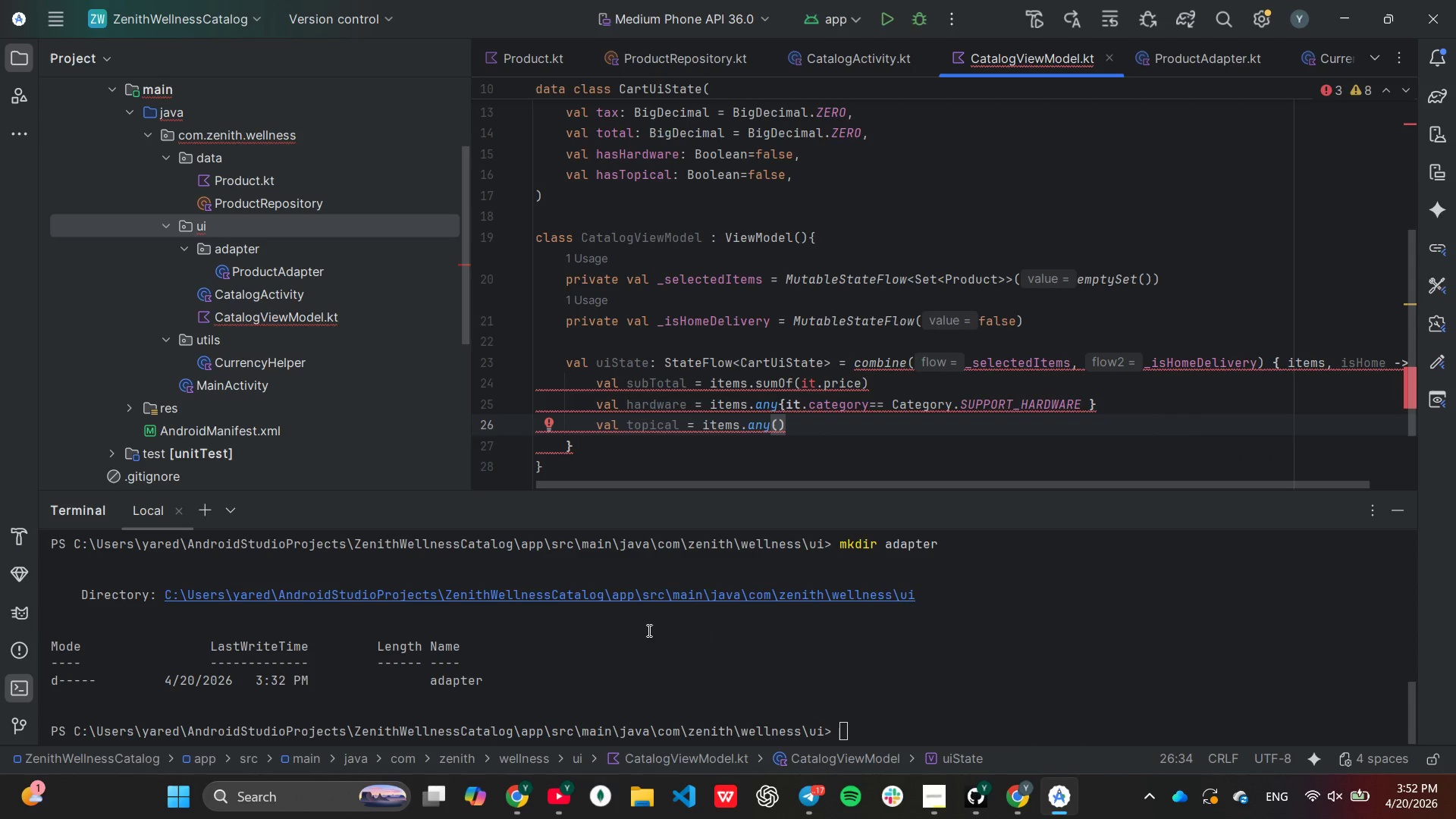 
key(ArrowLeft)
 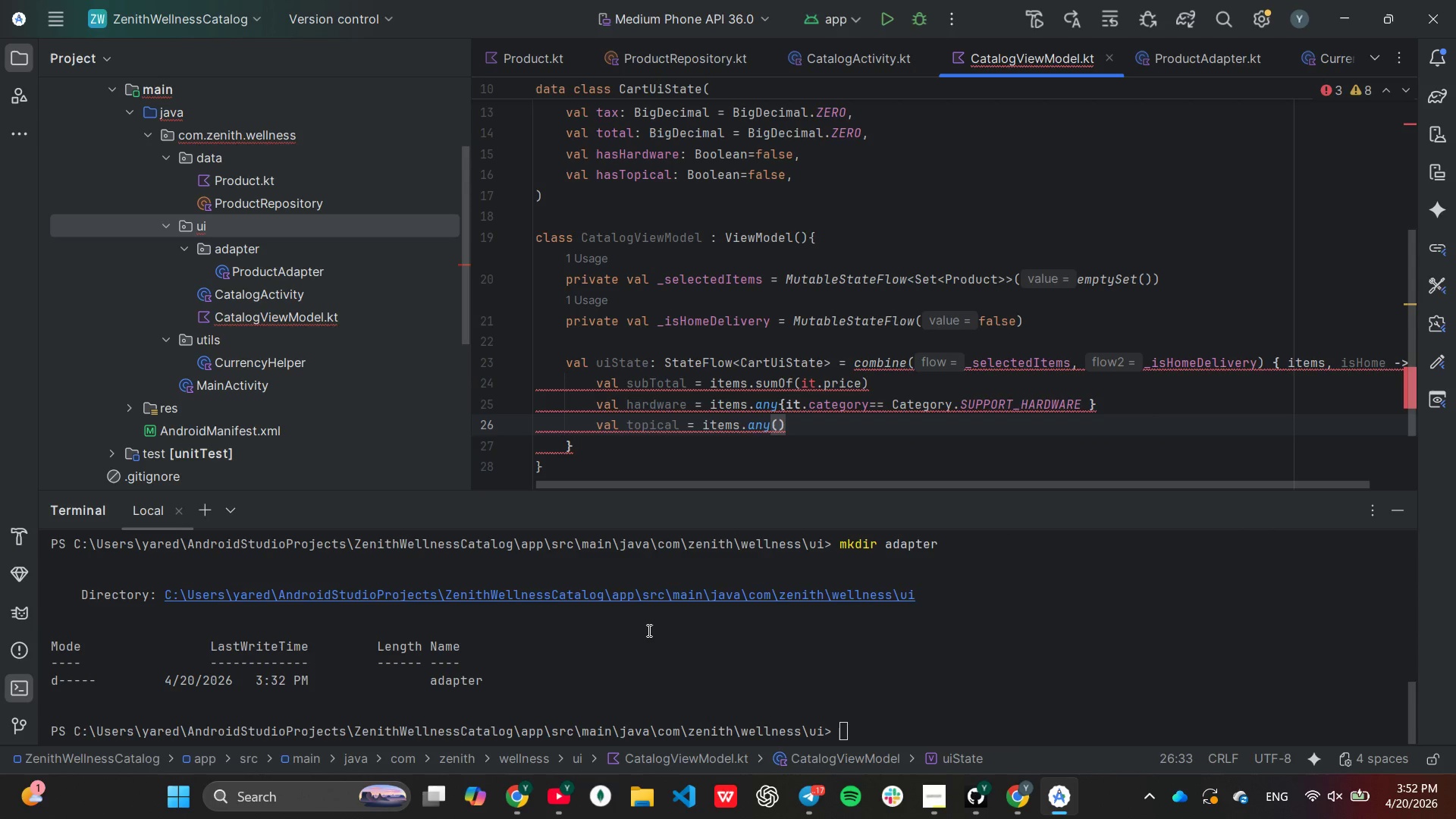 
key(ArrowRight)
 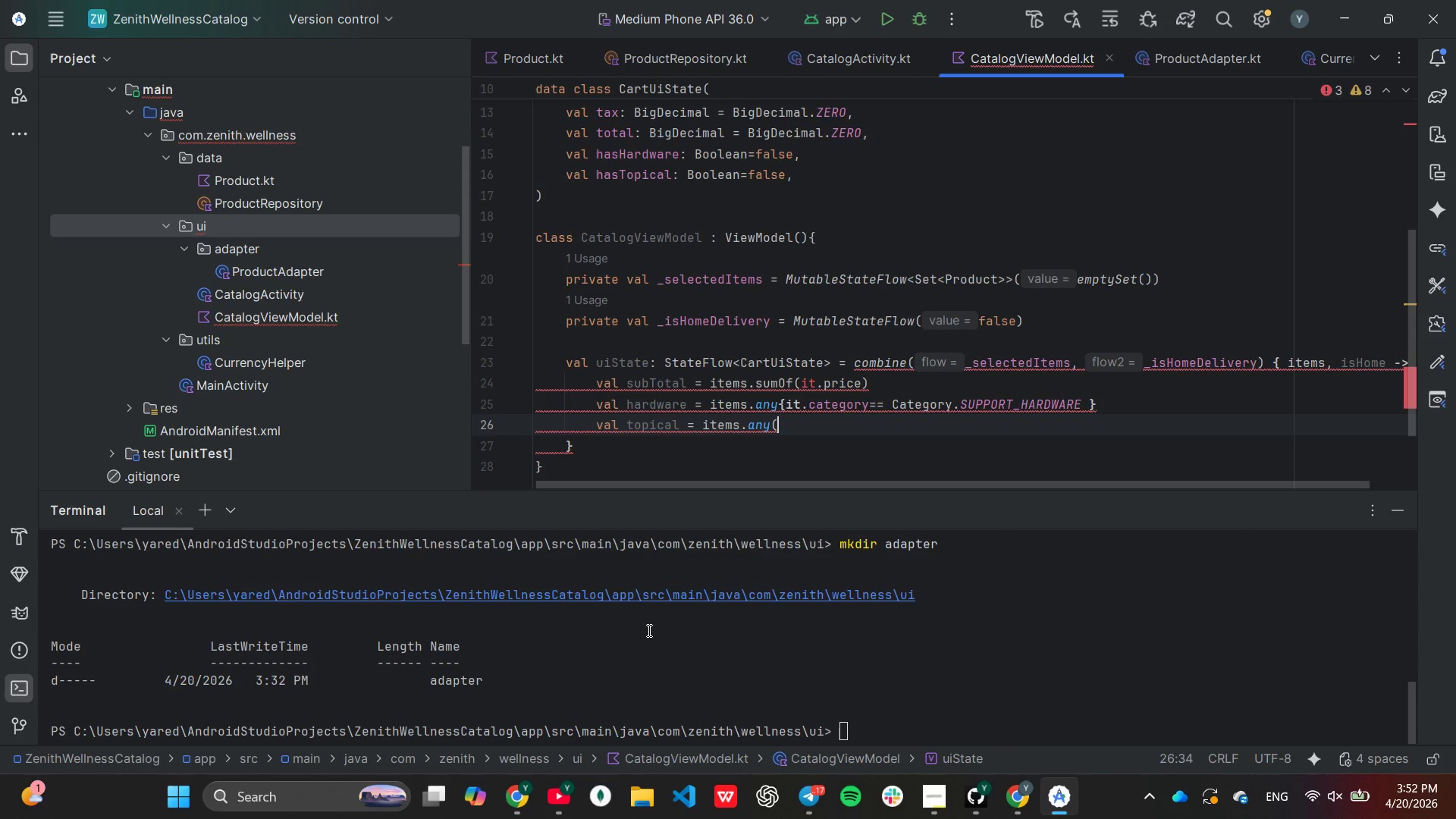 
key(Backspace)
key(Backspace)
type({it.ca)
 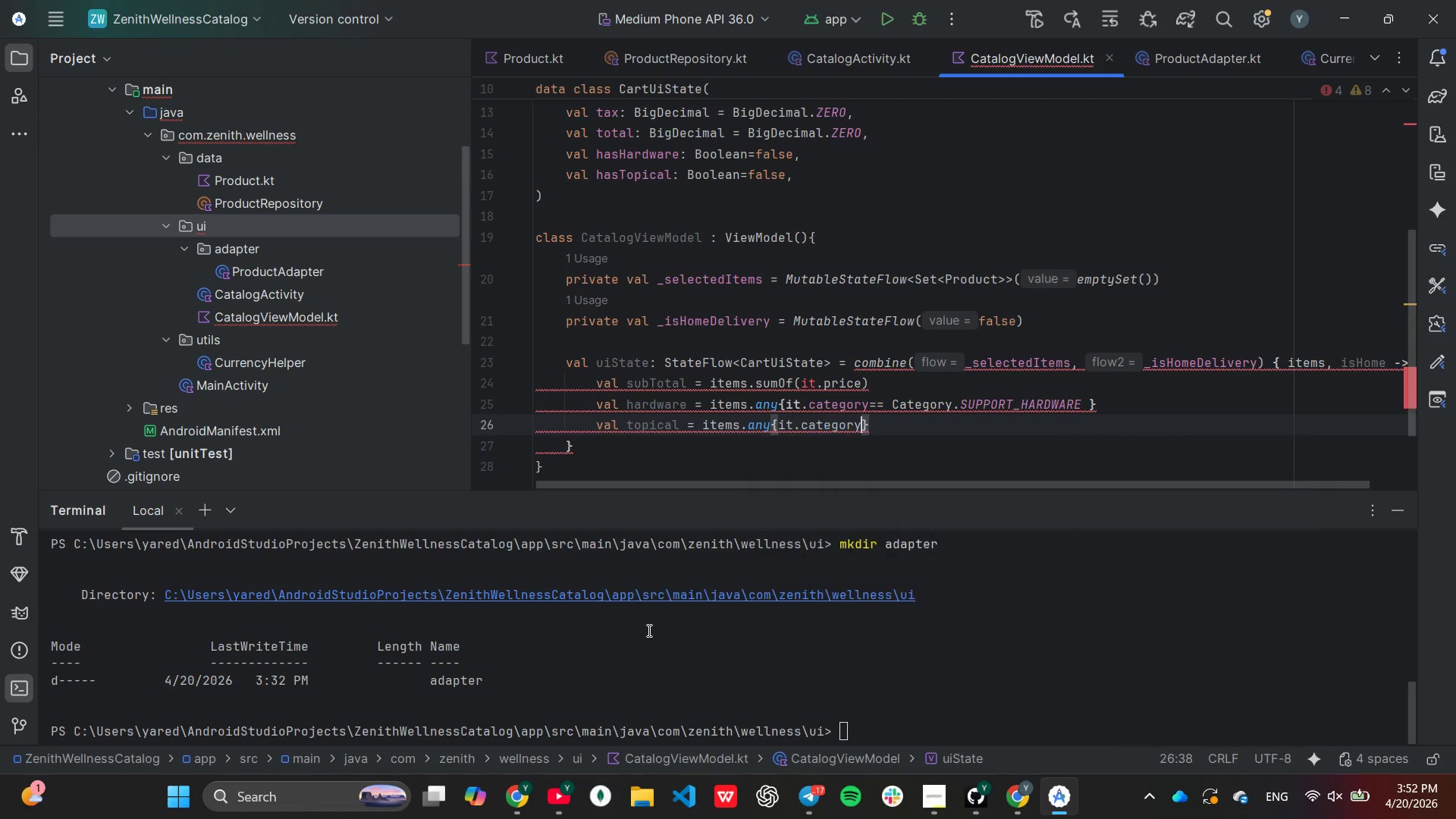 
key(Enter)
 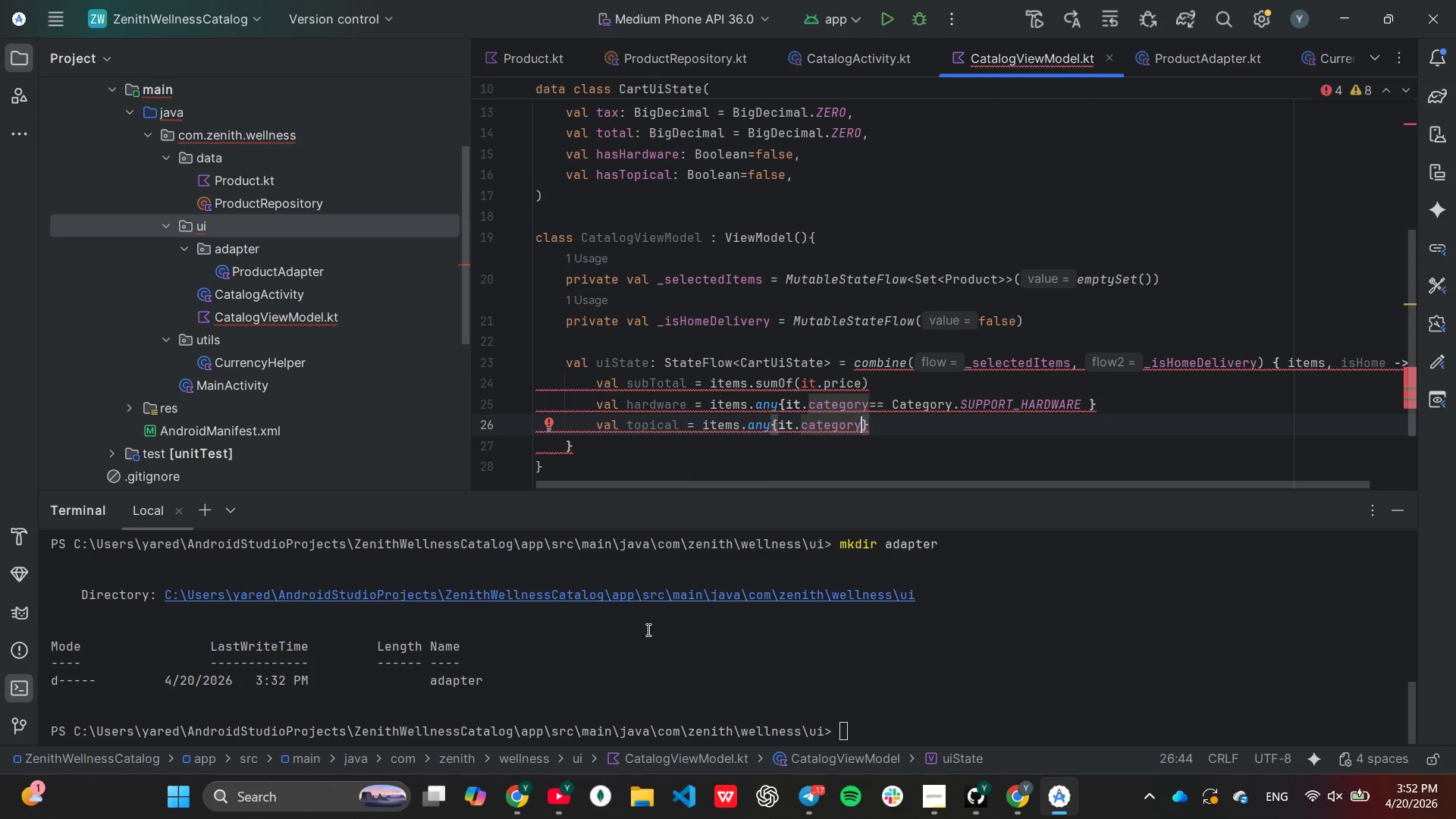 
type(==Ca)
 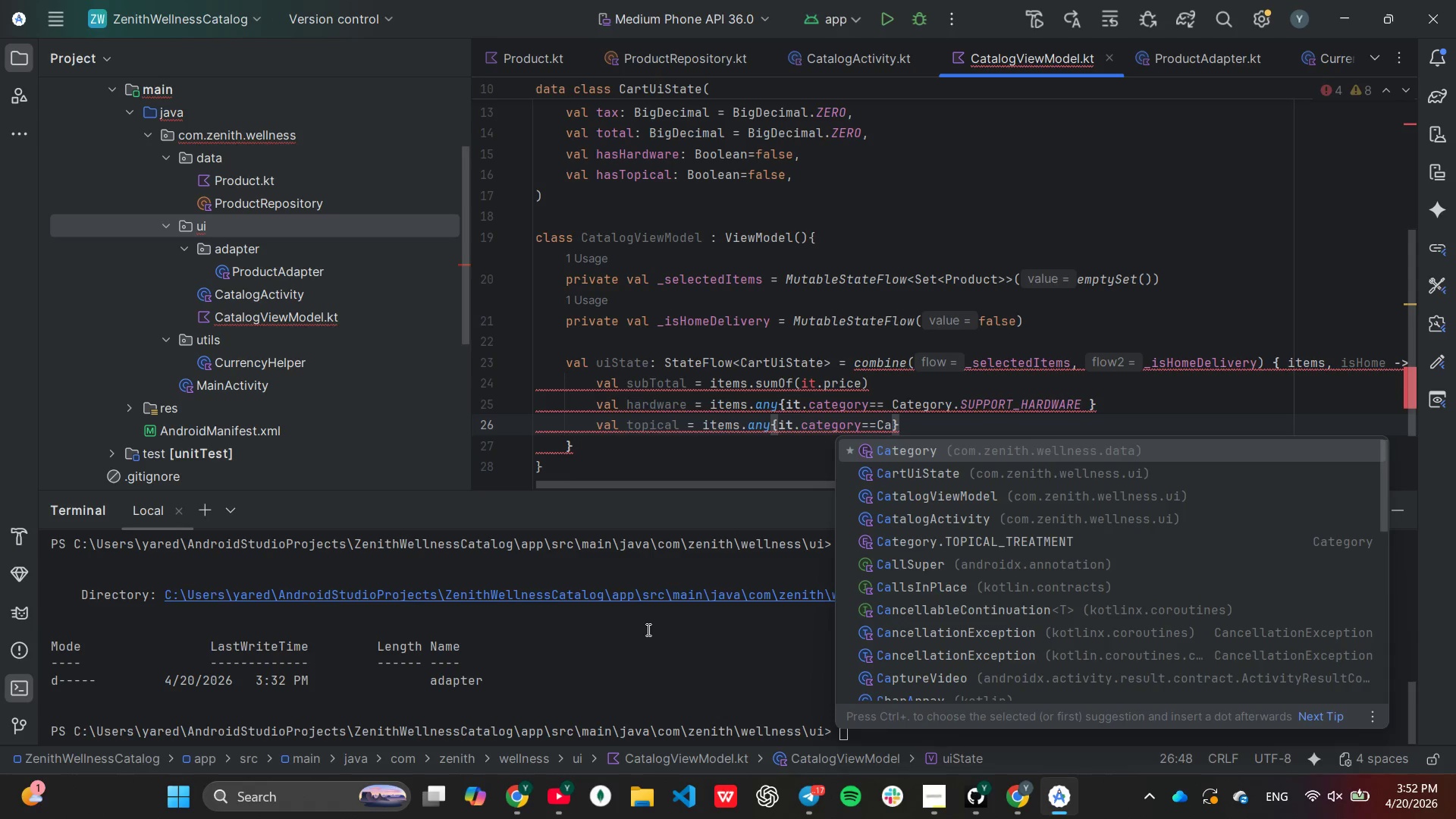 
key(Enter)
 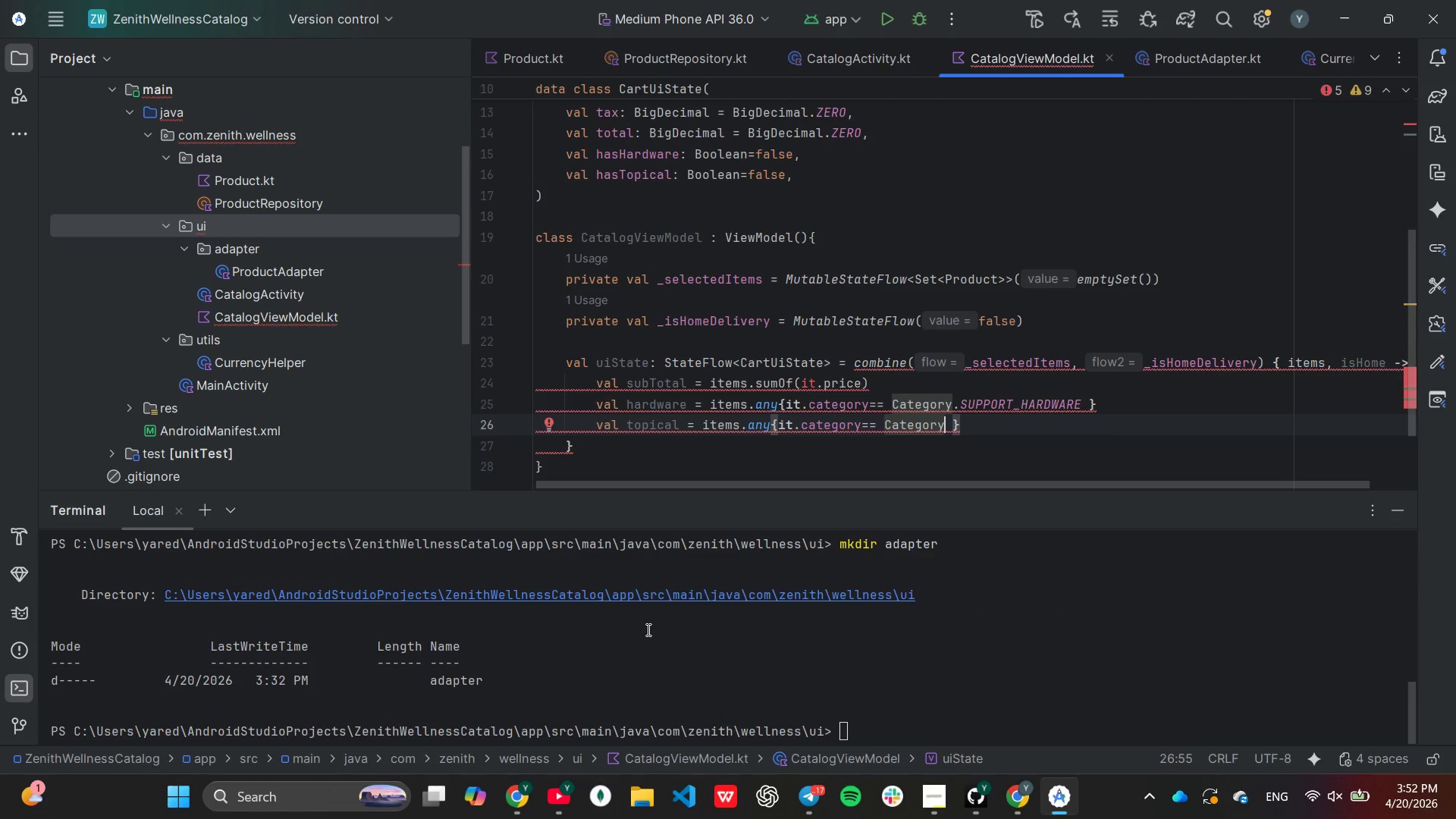 
key(Period)
 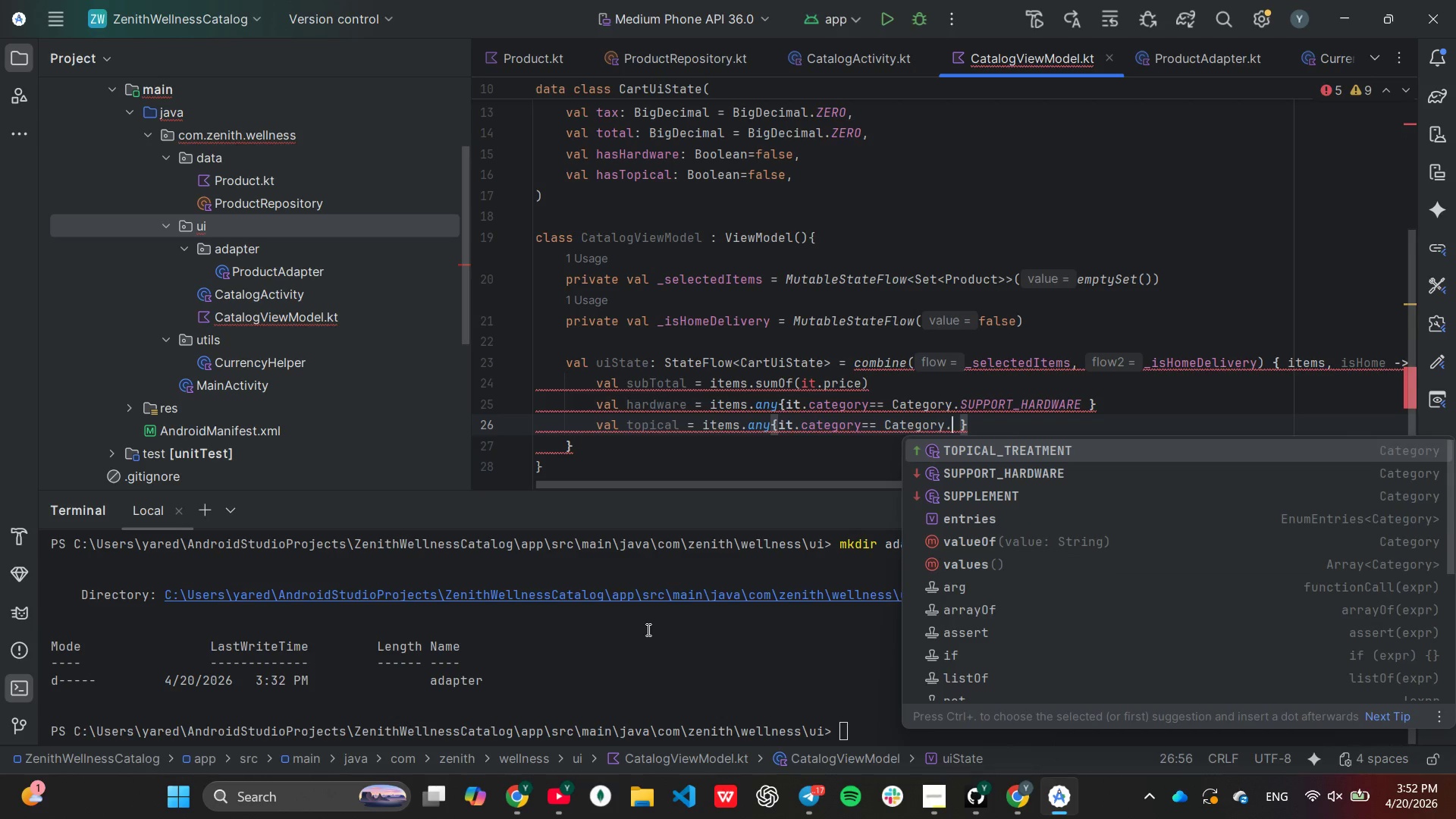 
hold_key(key=ShiftLeft, duration=0.67)
 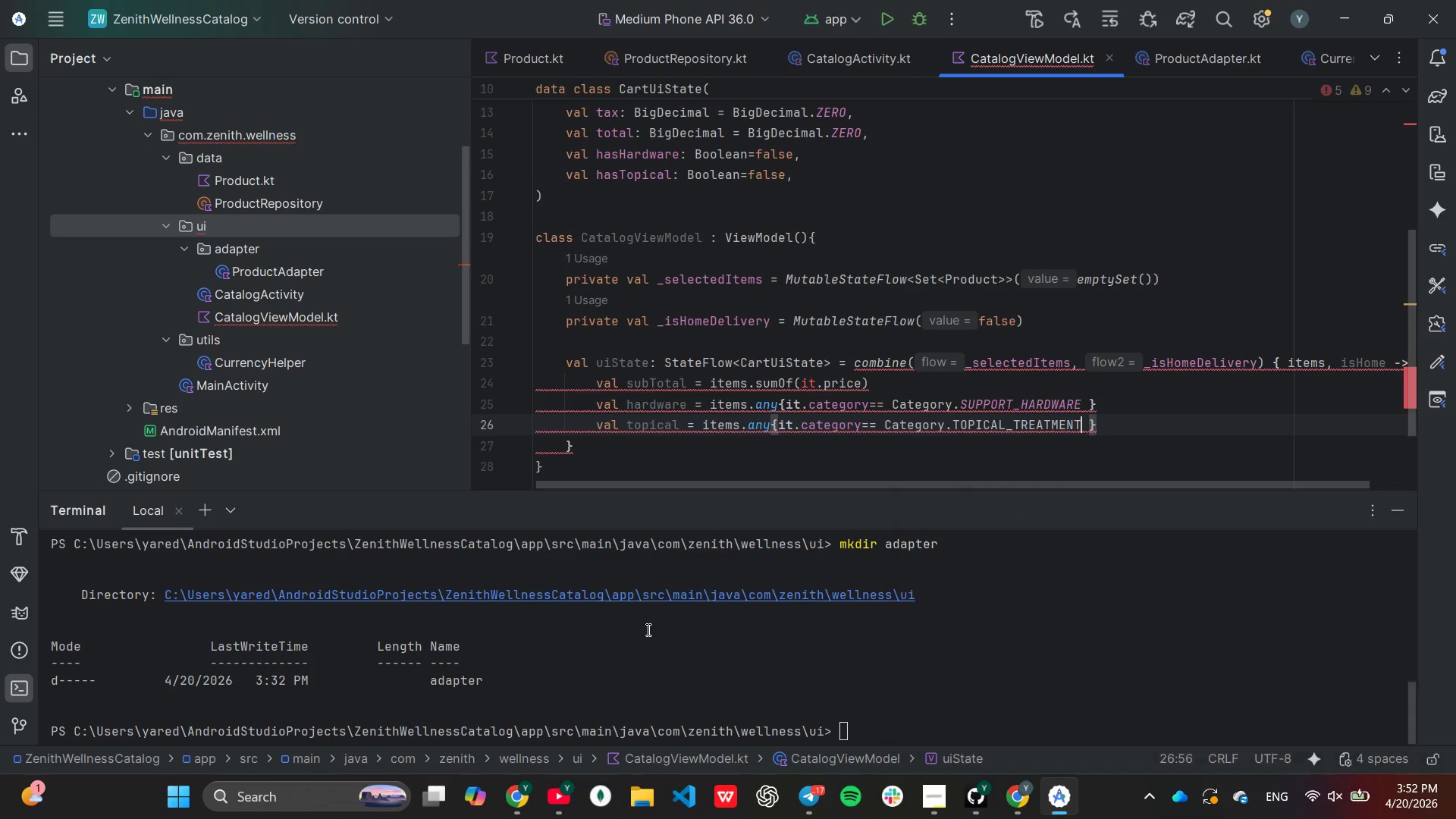 
key(Enter)
 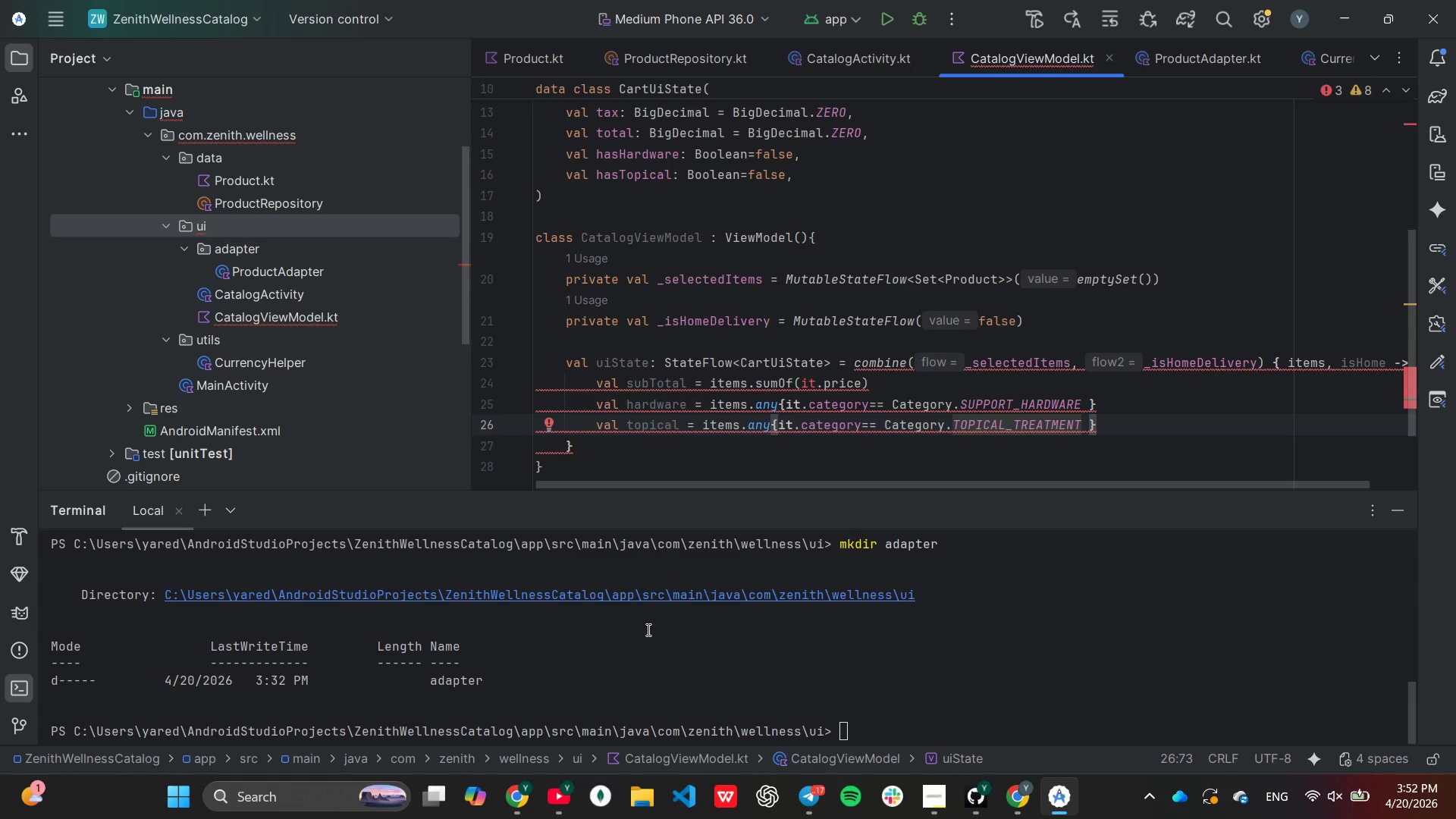 
wait(5.83)
 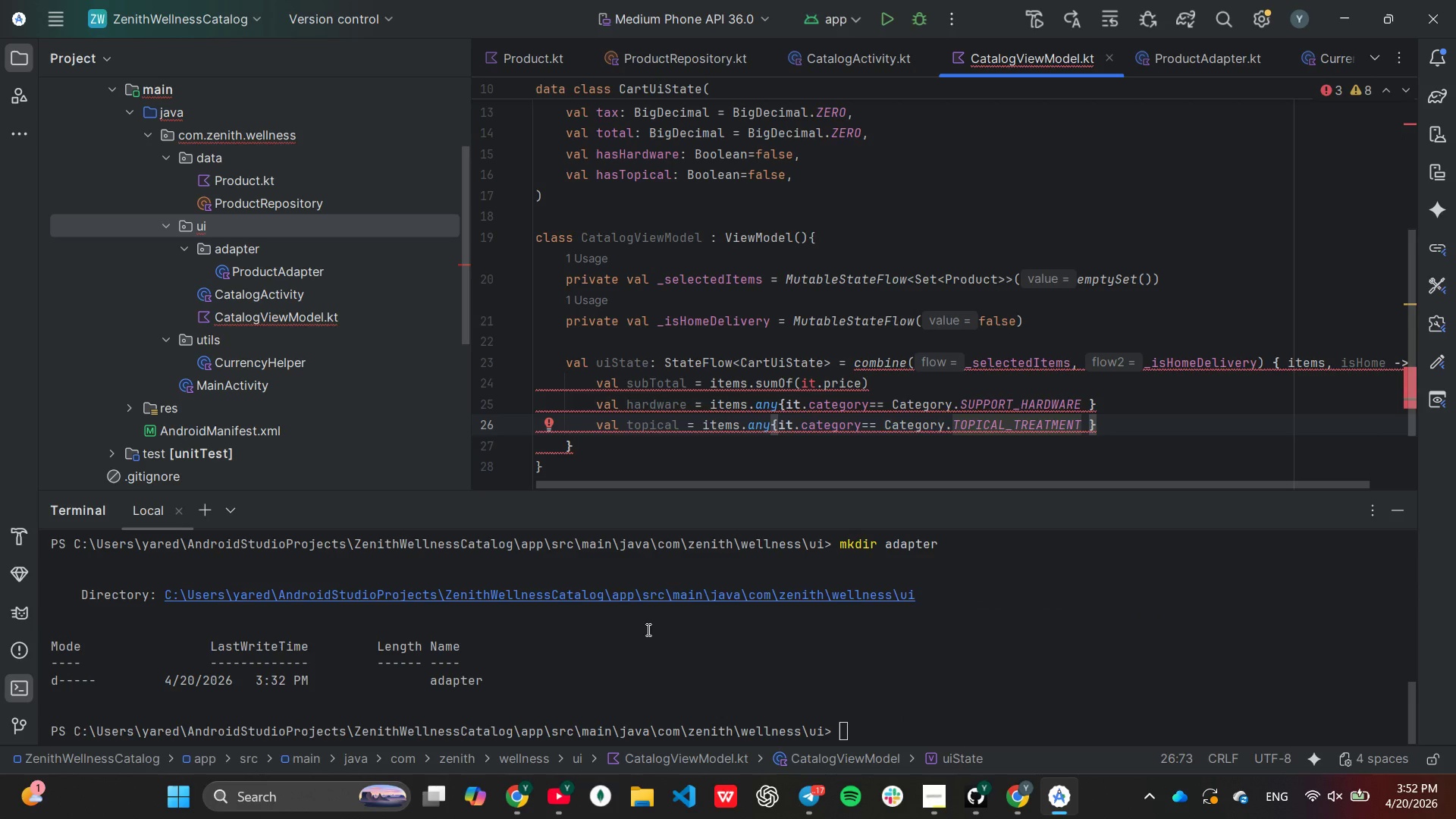 
key(ArrowRight)
 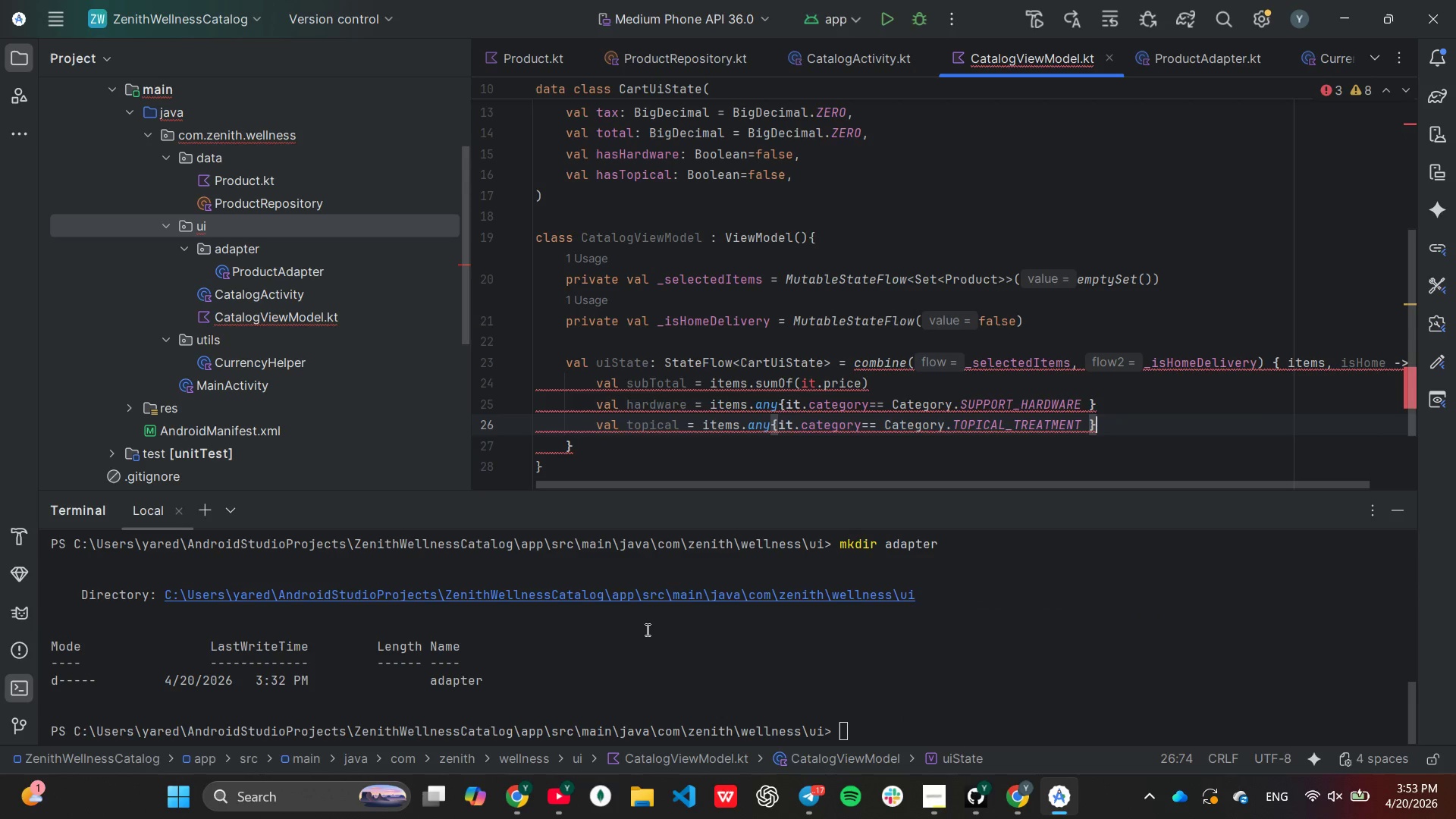 
key(ArrowRight)
 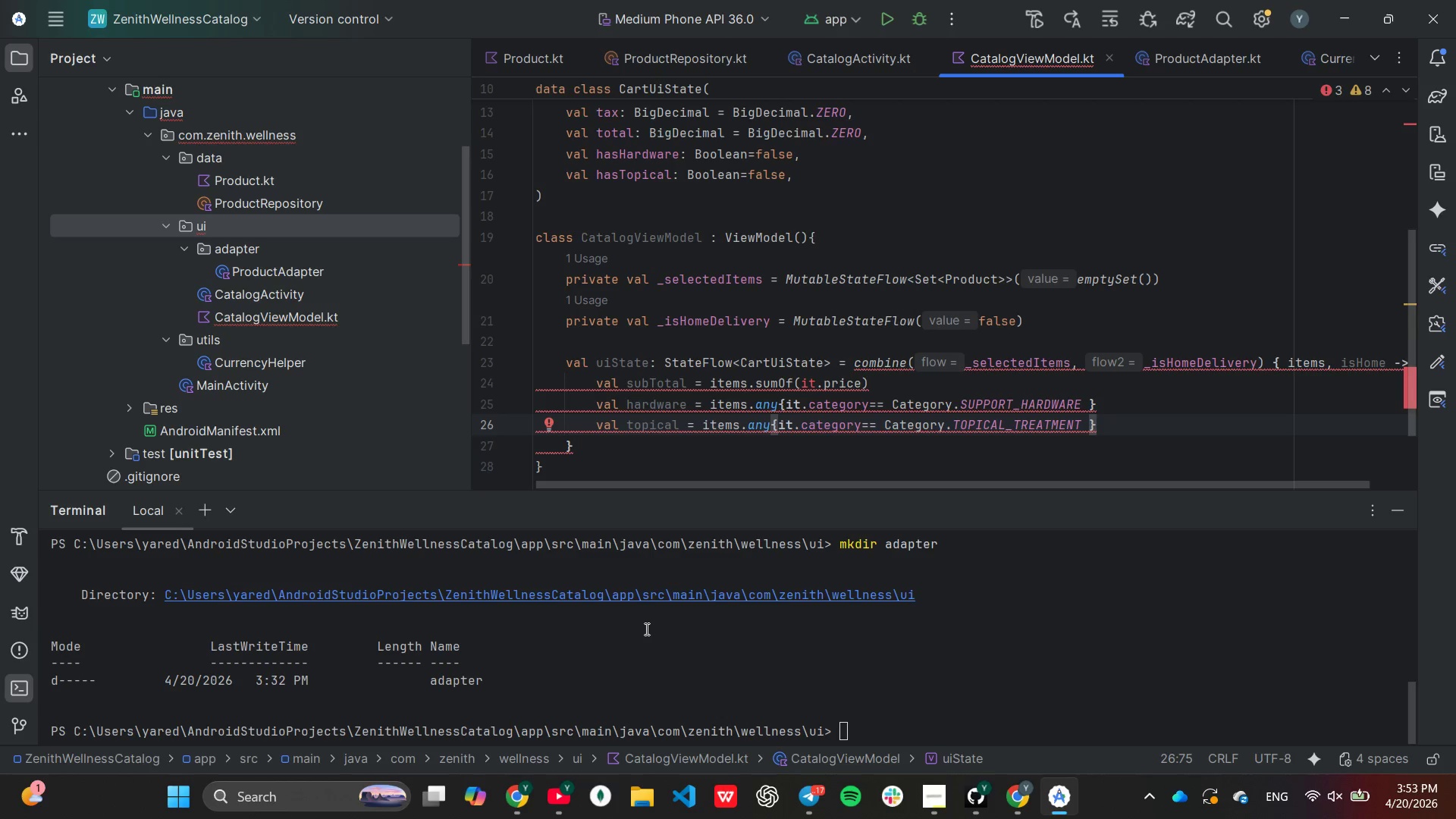 
key(Enter)
 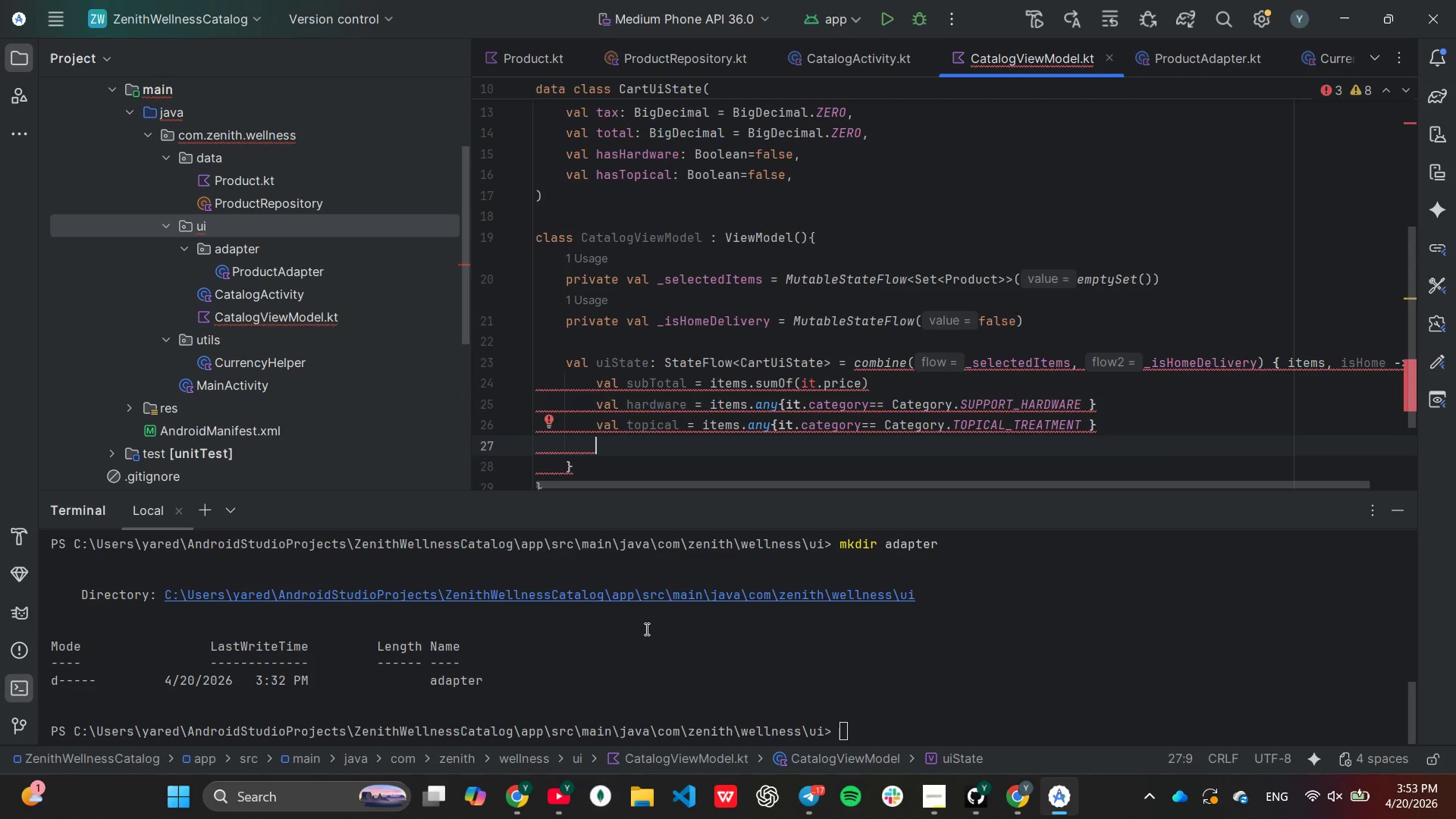 
key(Enter)
 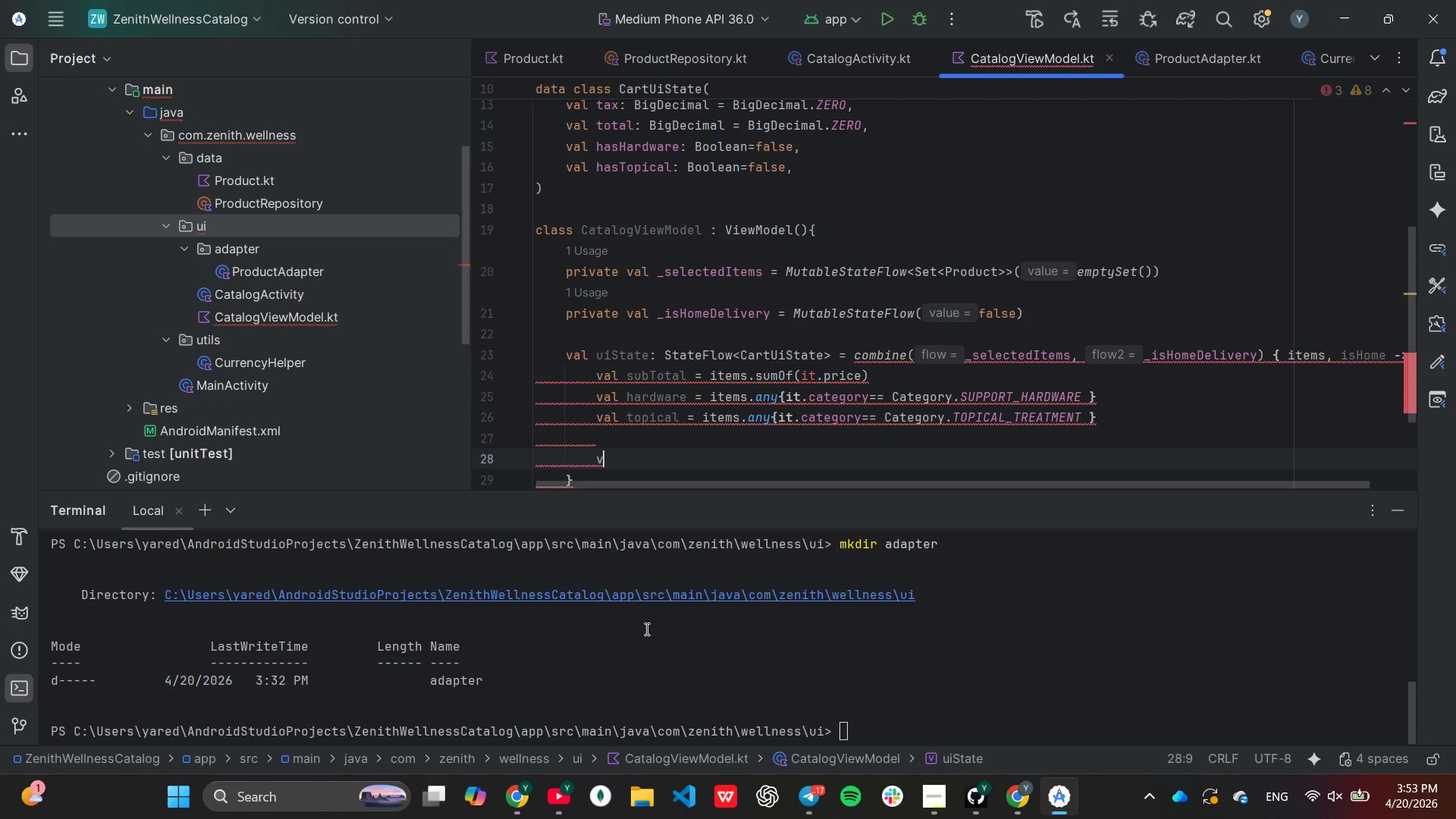 
type(val discount = if)
 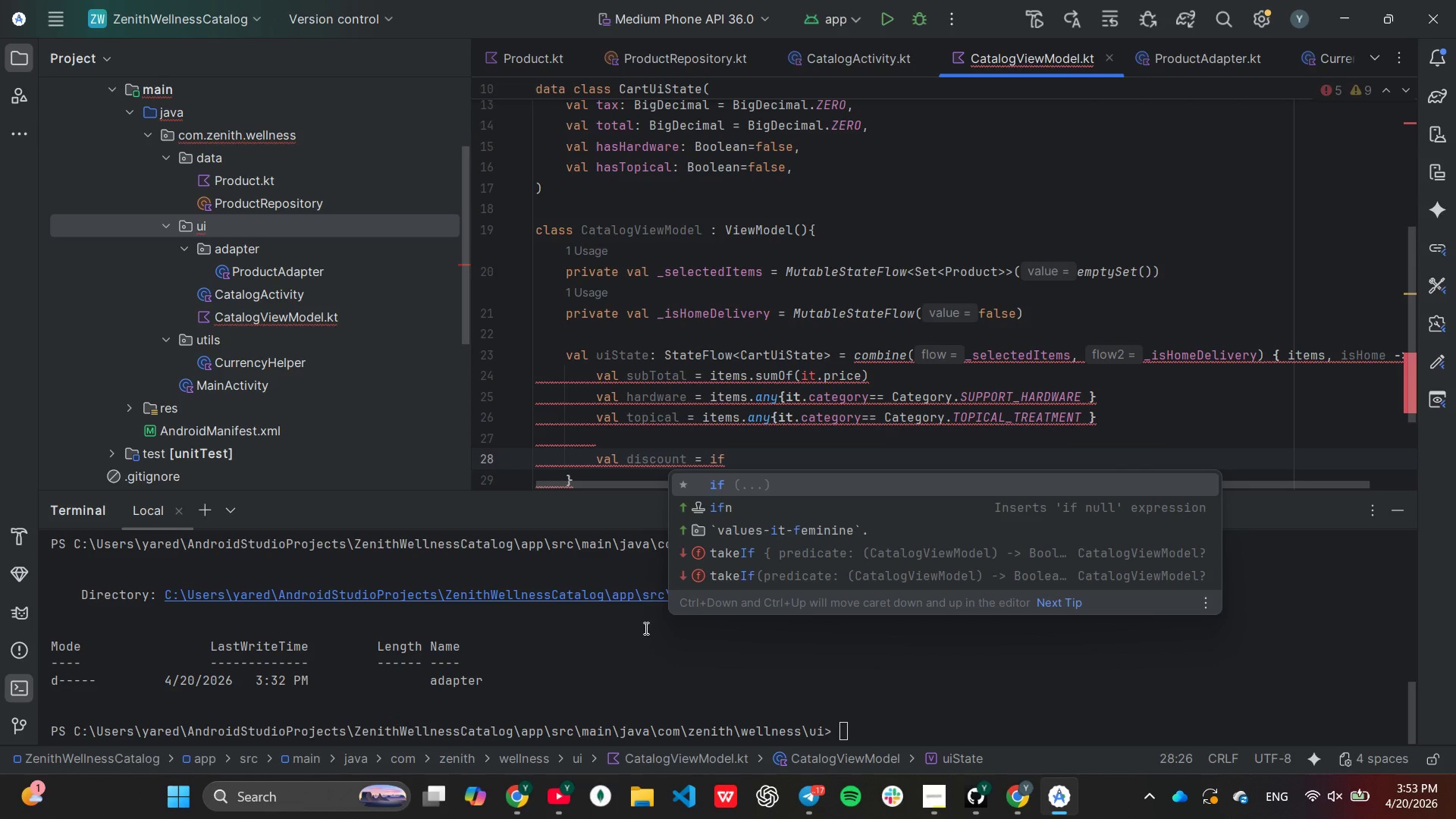 
key(Enter)
 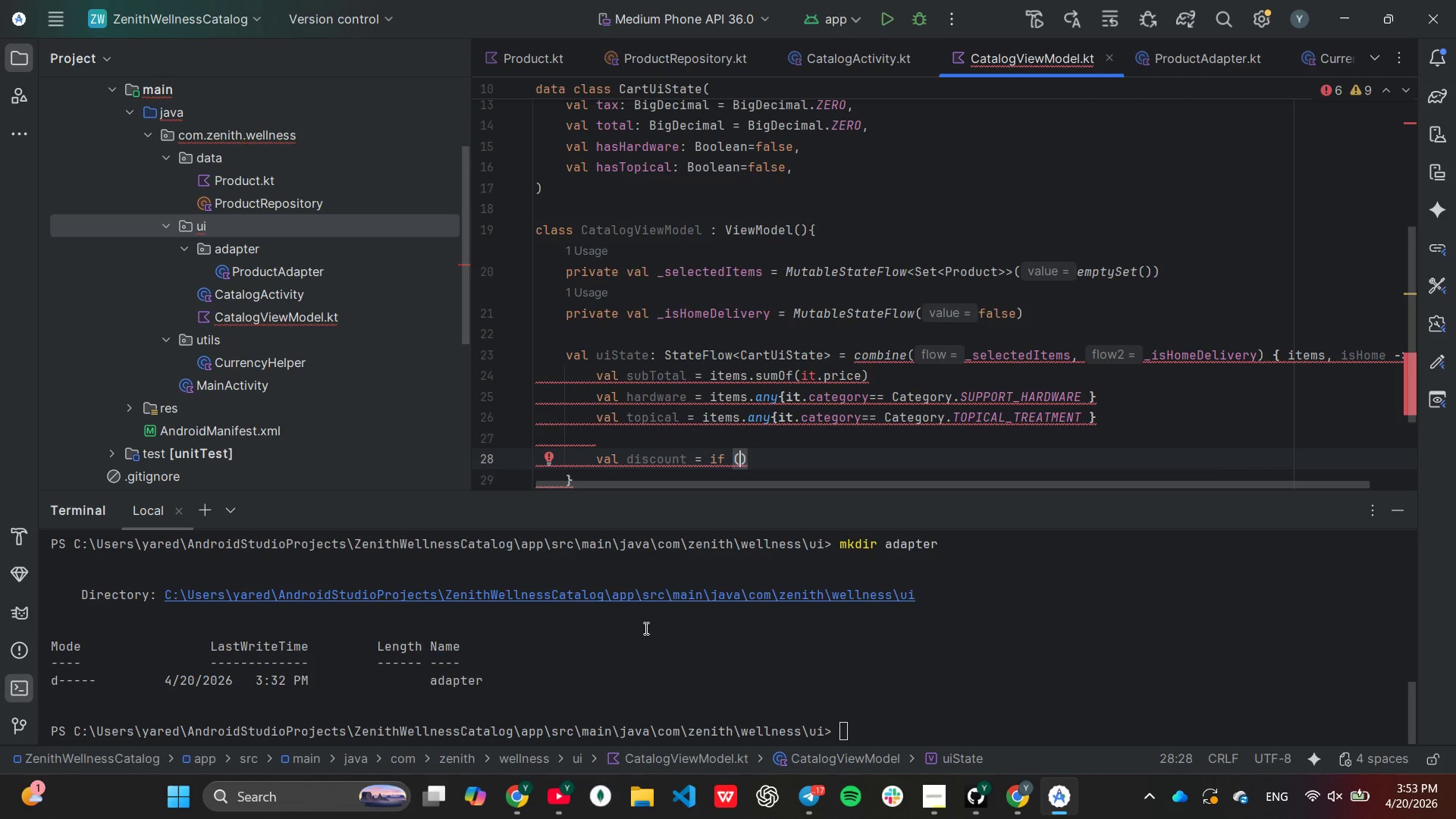 
type(hard)
 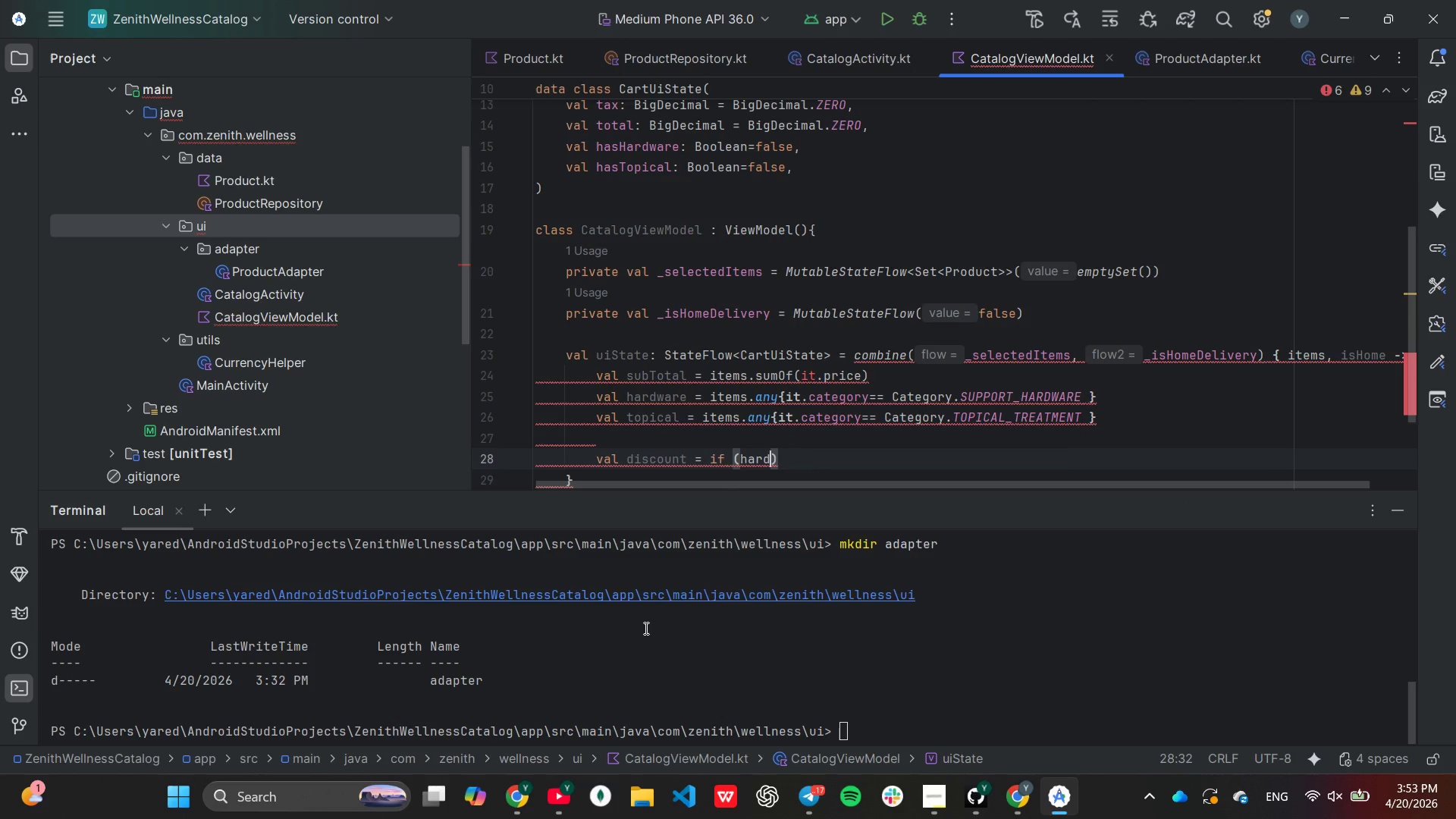 
key(Enter)
 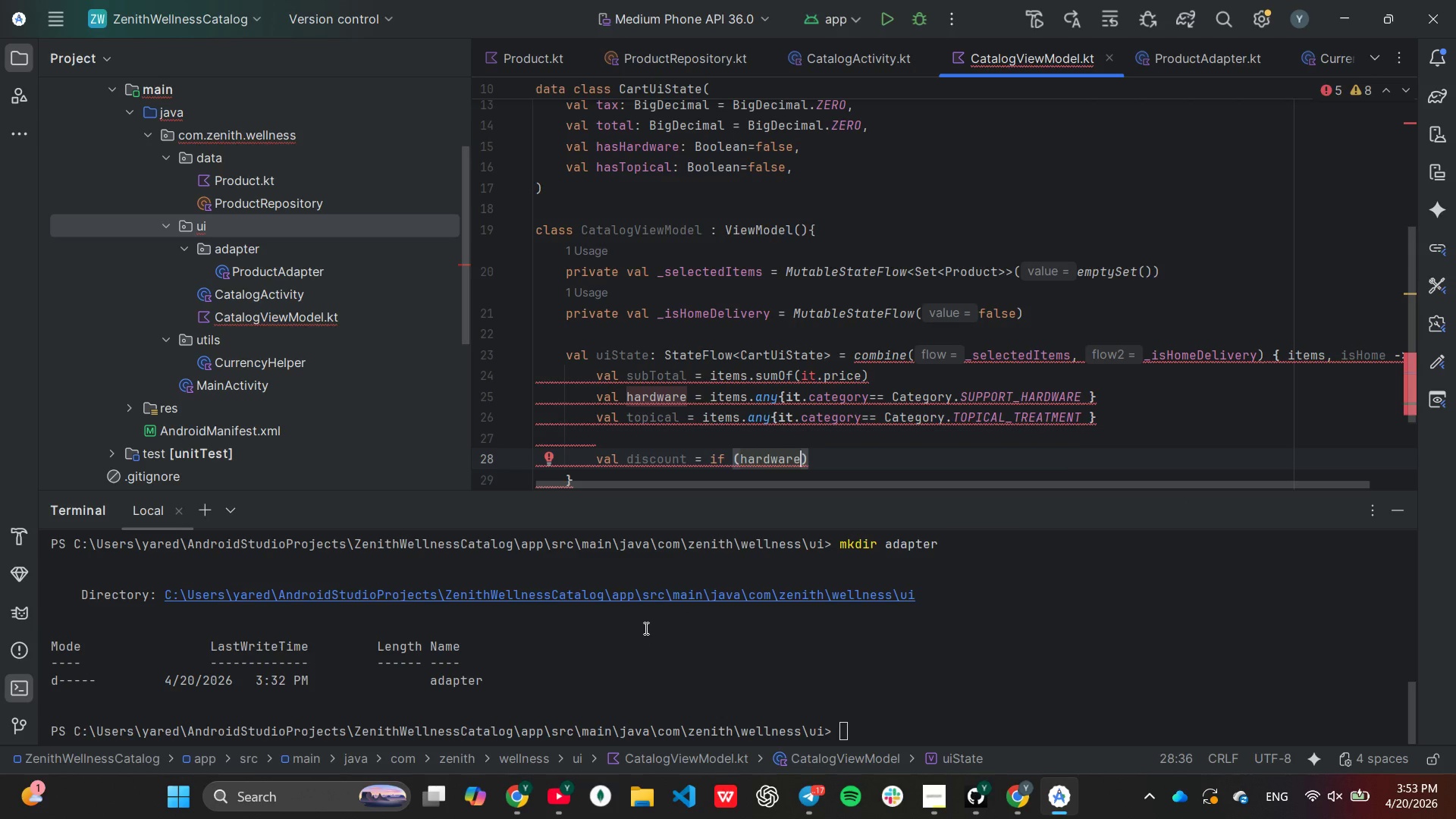 
type( && tp)
key(Backspace)
type(op)
 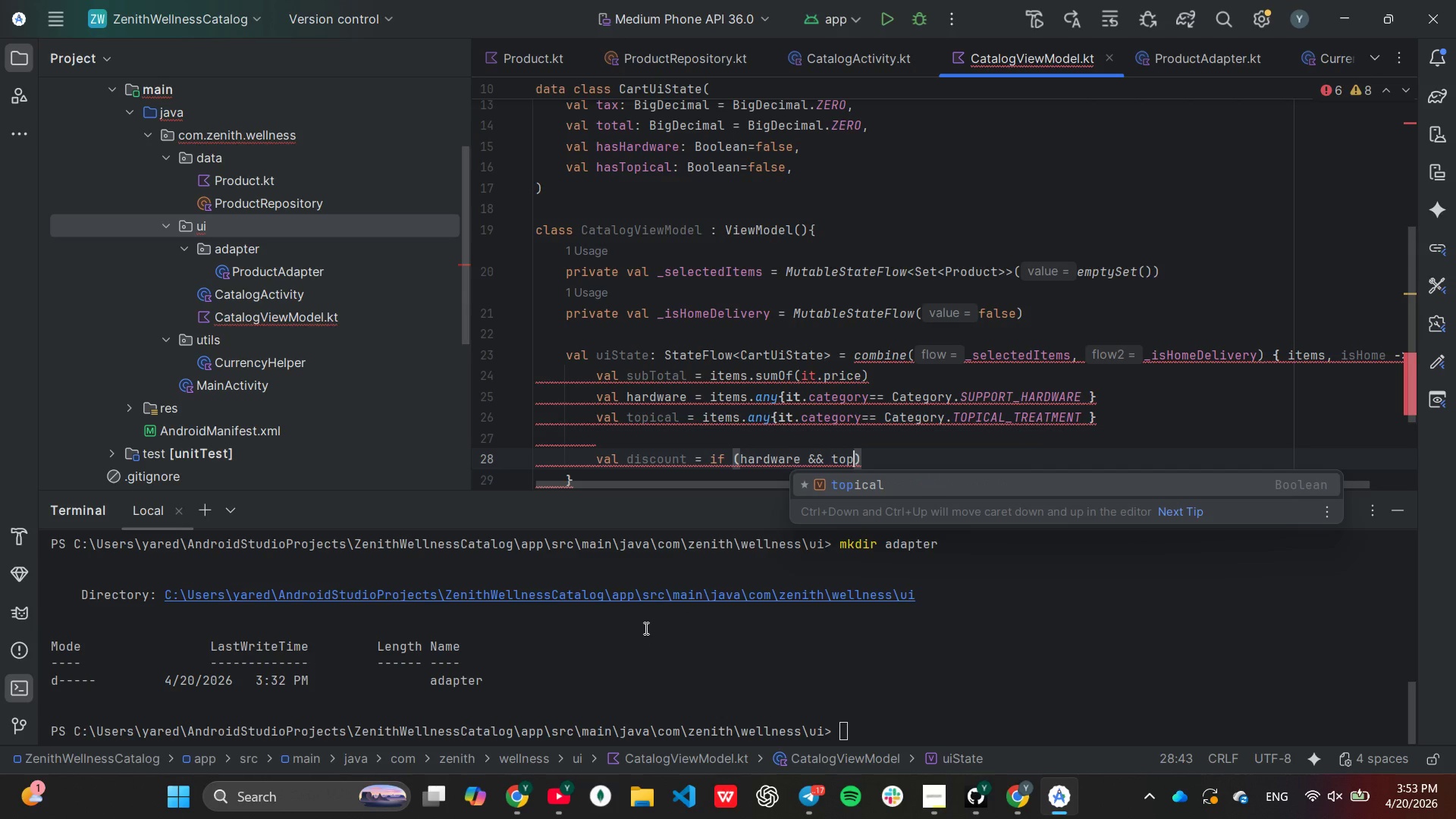 
key(Enter)
 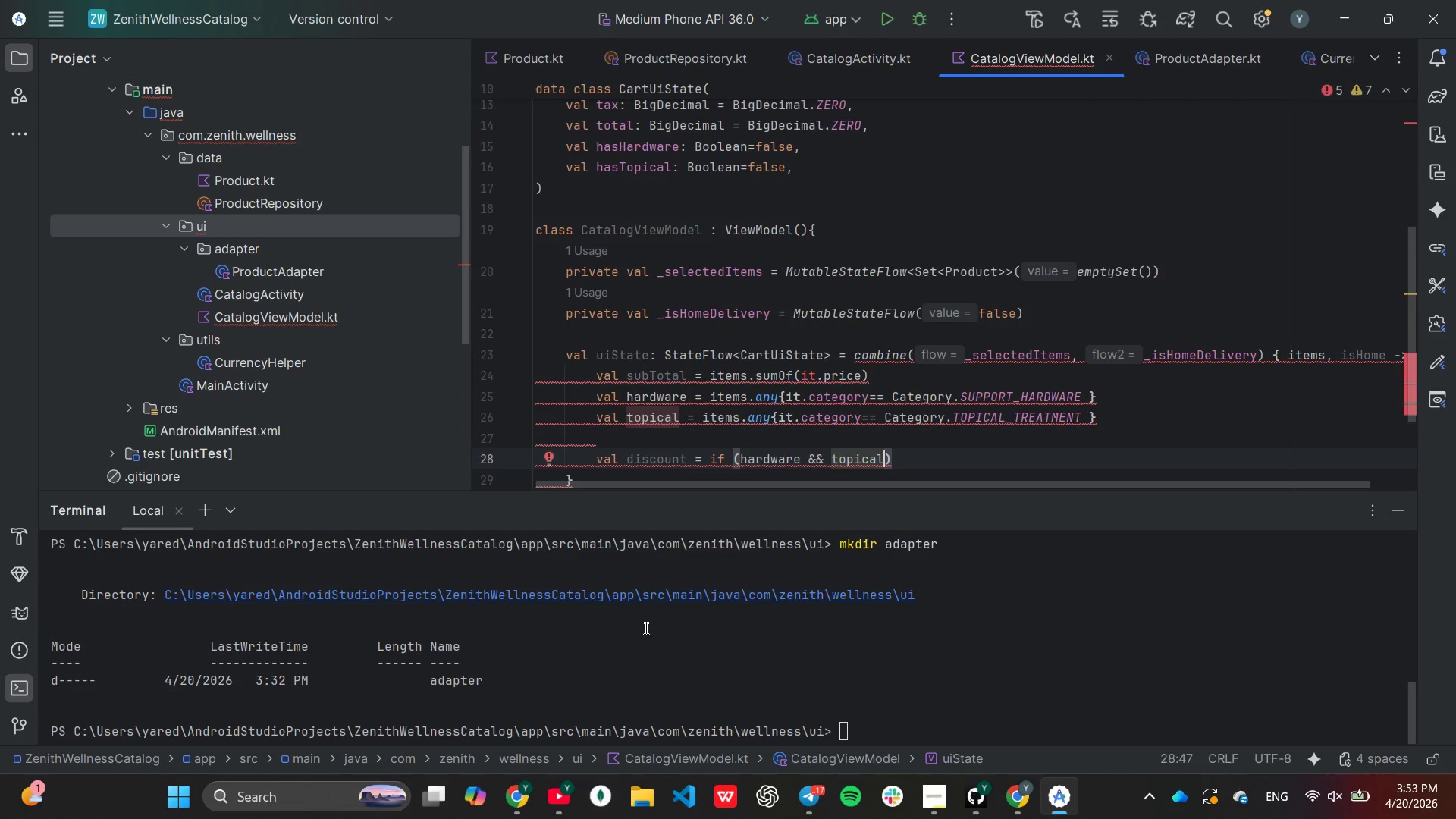 
key(ArrowRight)
 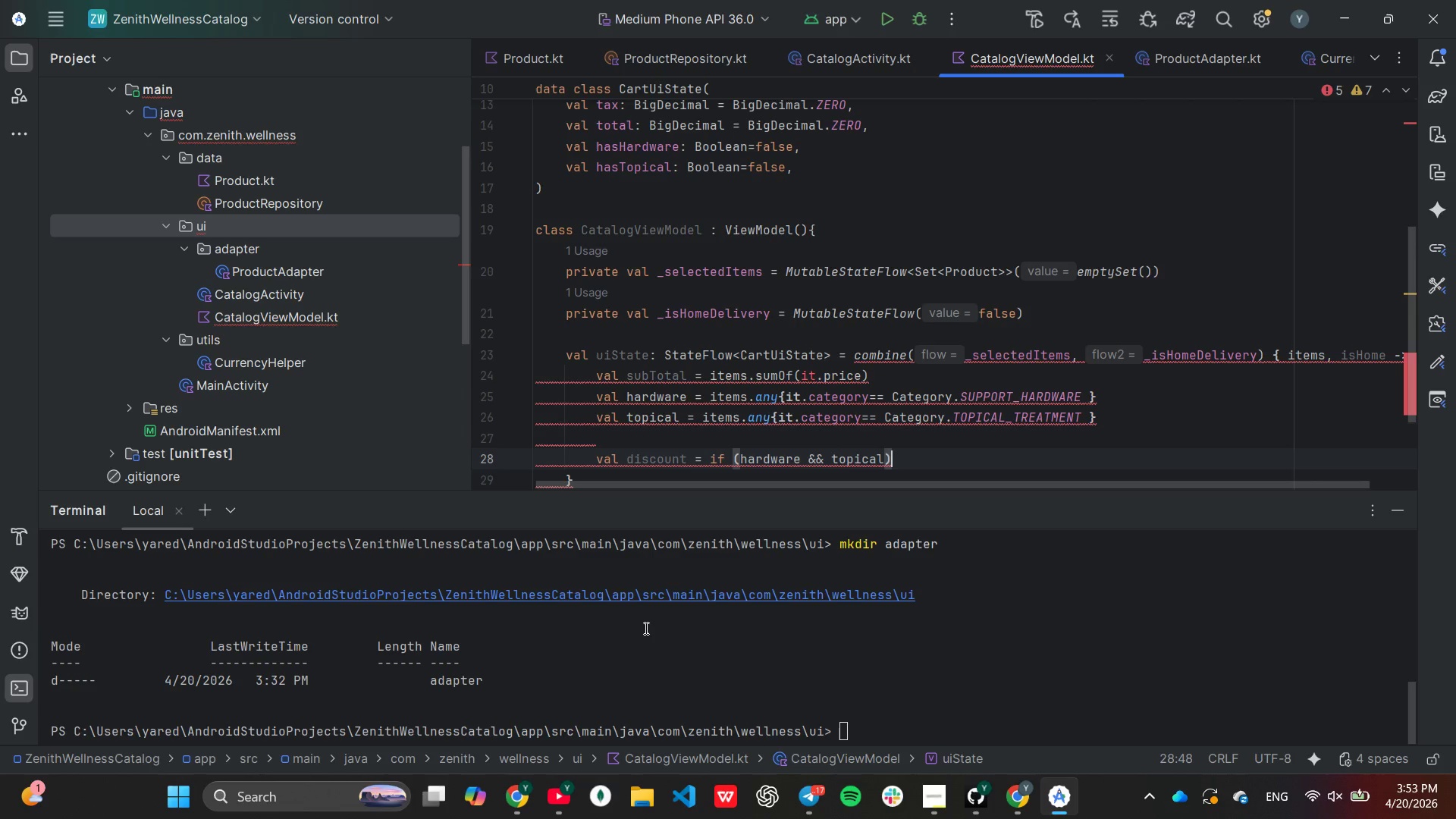 
key(Shift+ShiftLeft)
 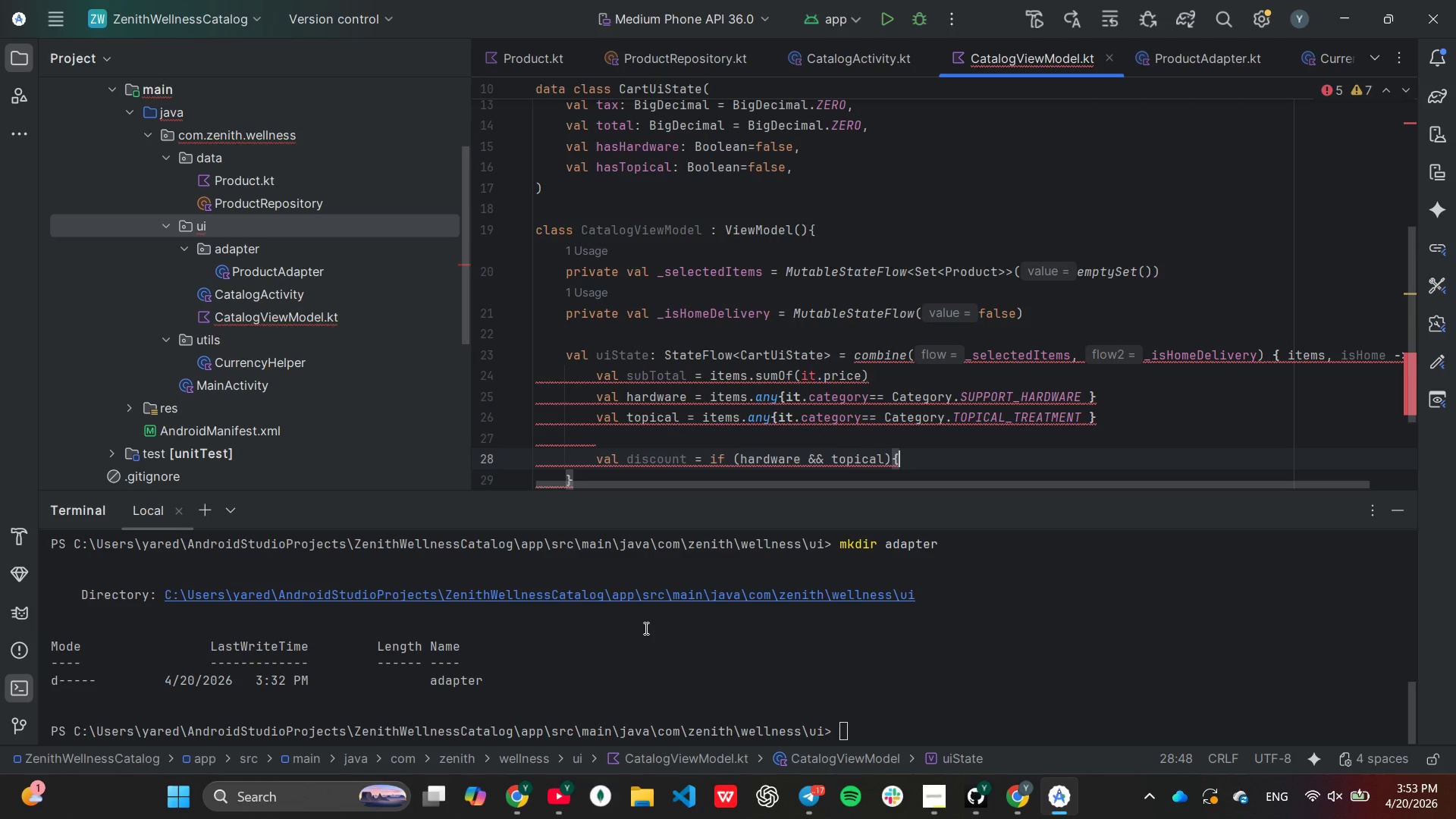 
key(Shift+BracketLeft)
 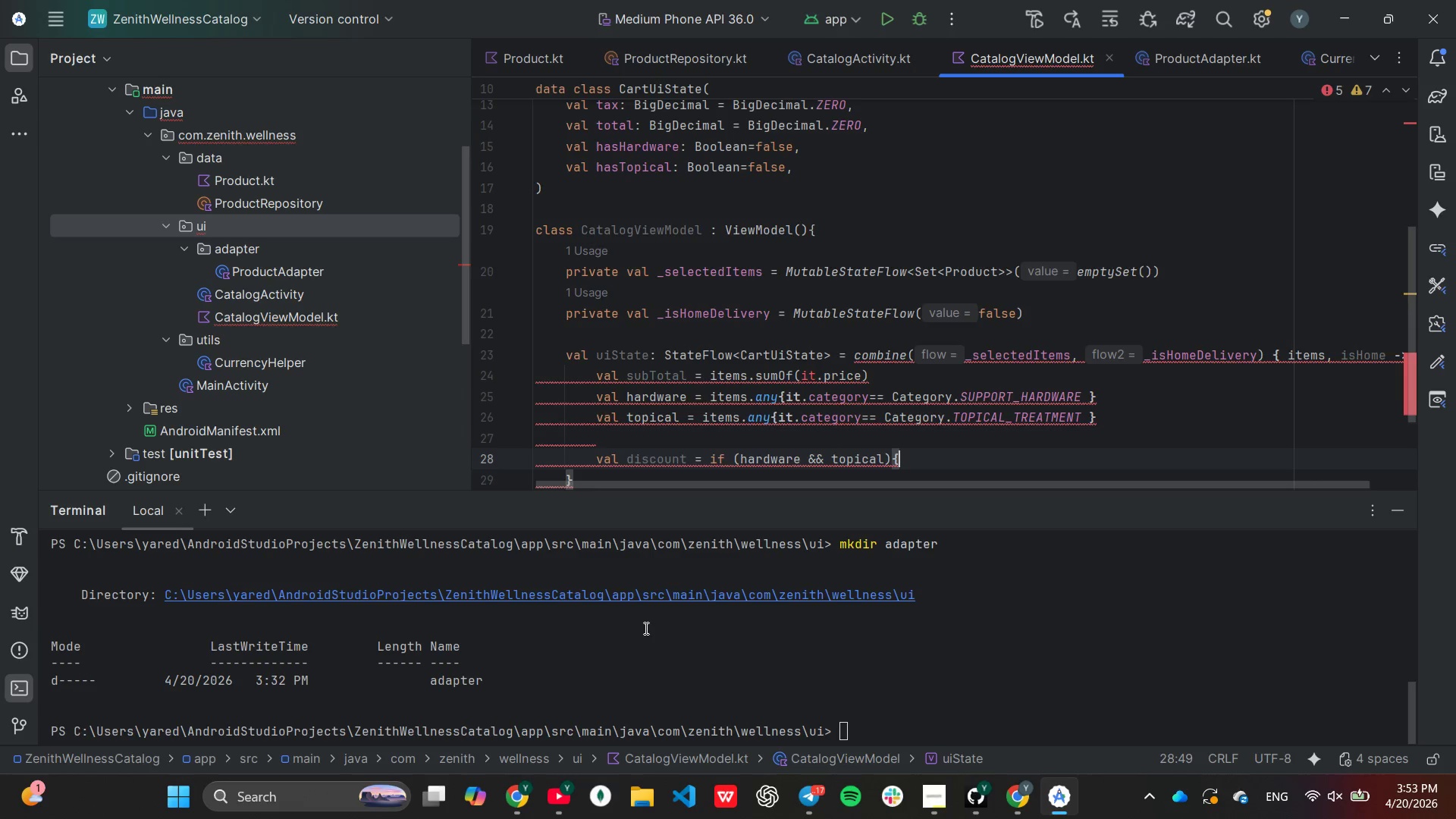 
key(Enter)
 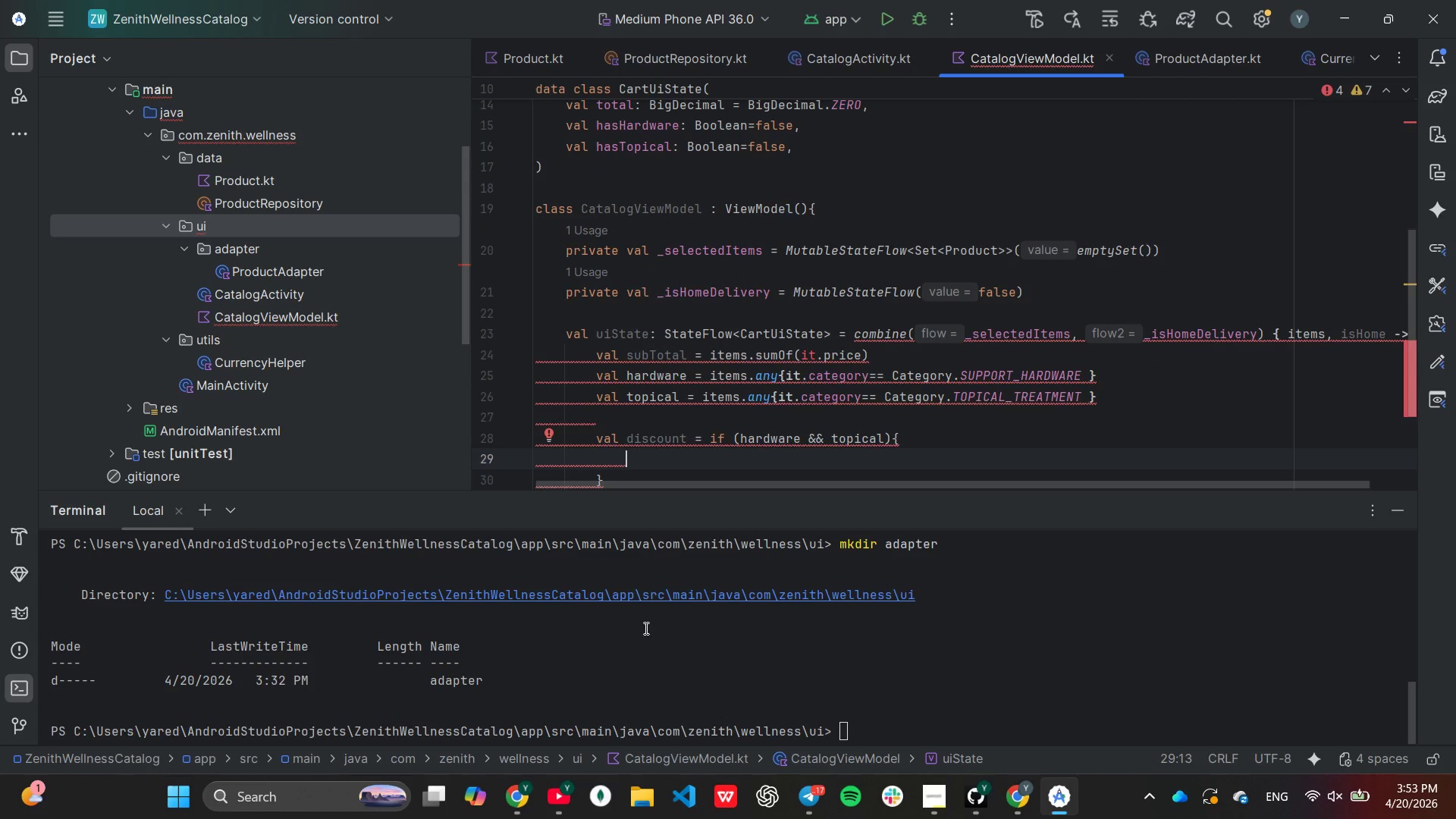 
wait(5.47)
 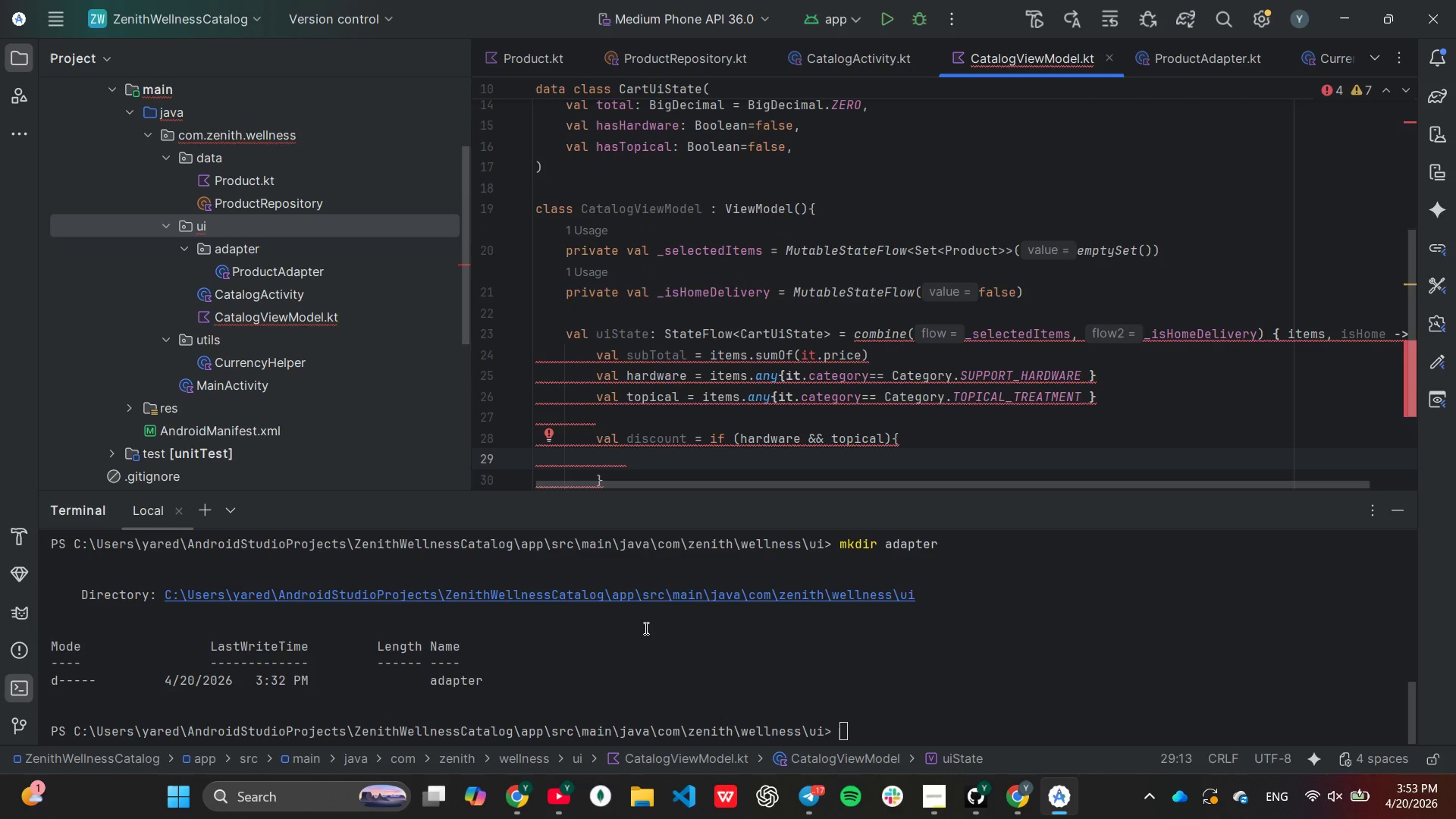 
type(su)
 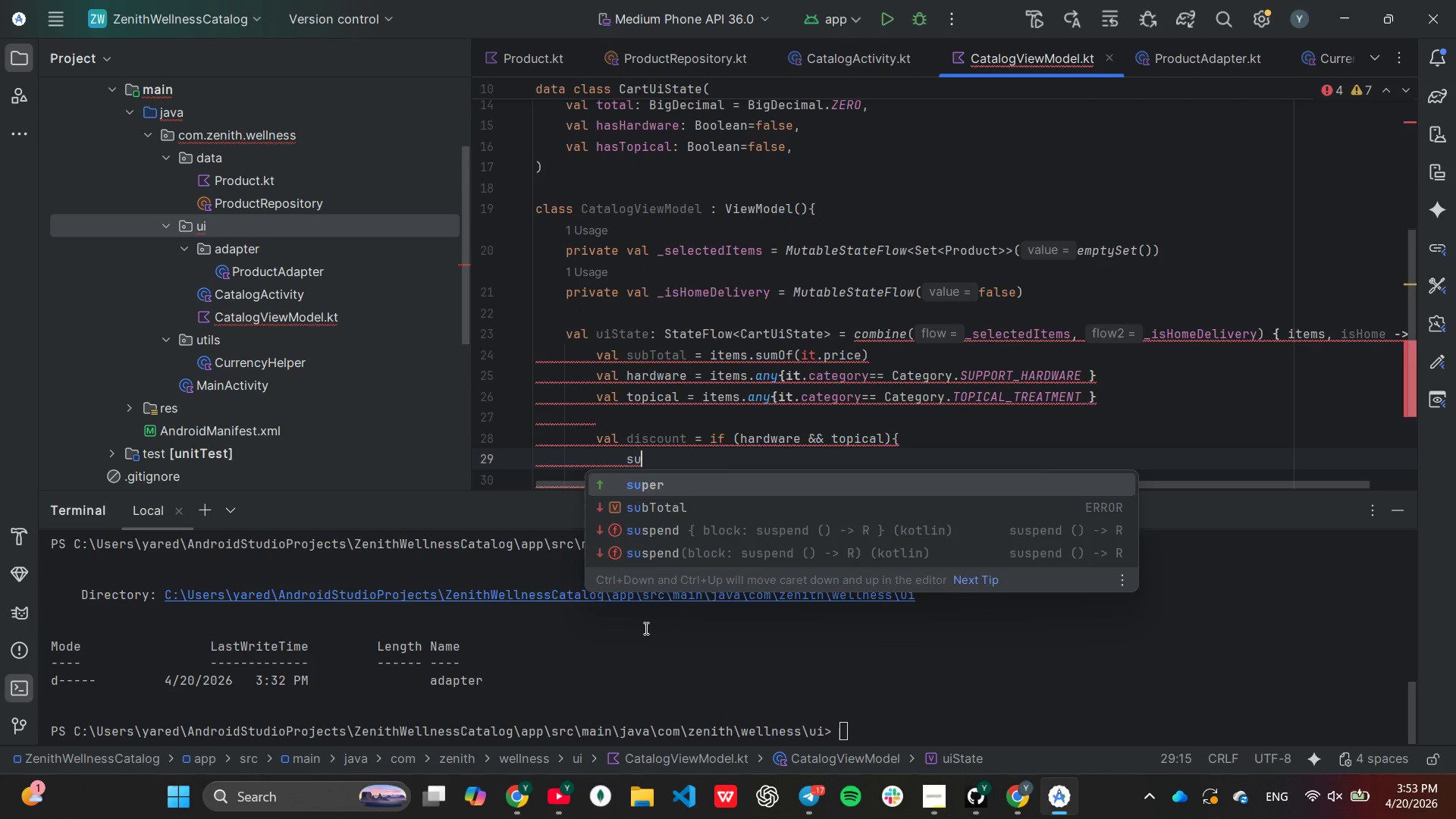 
key(Enter)
 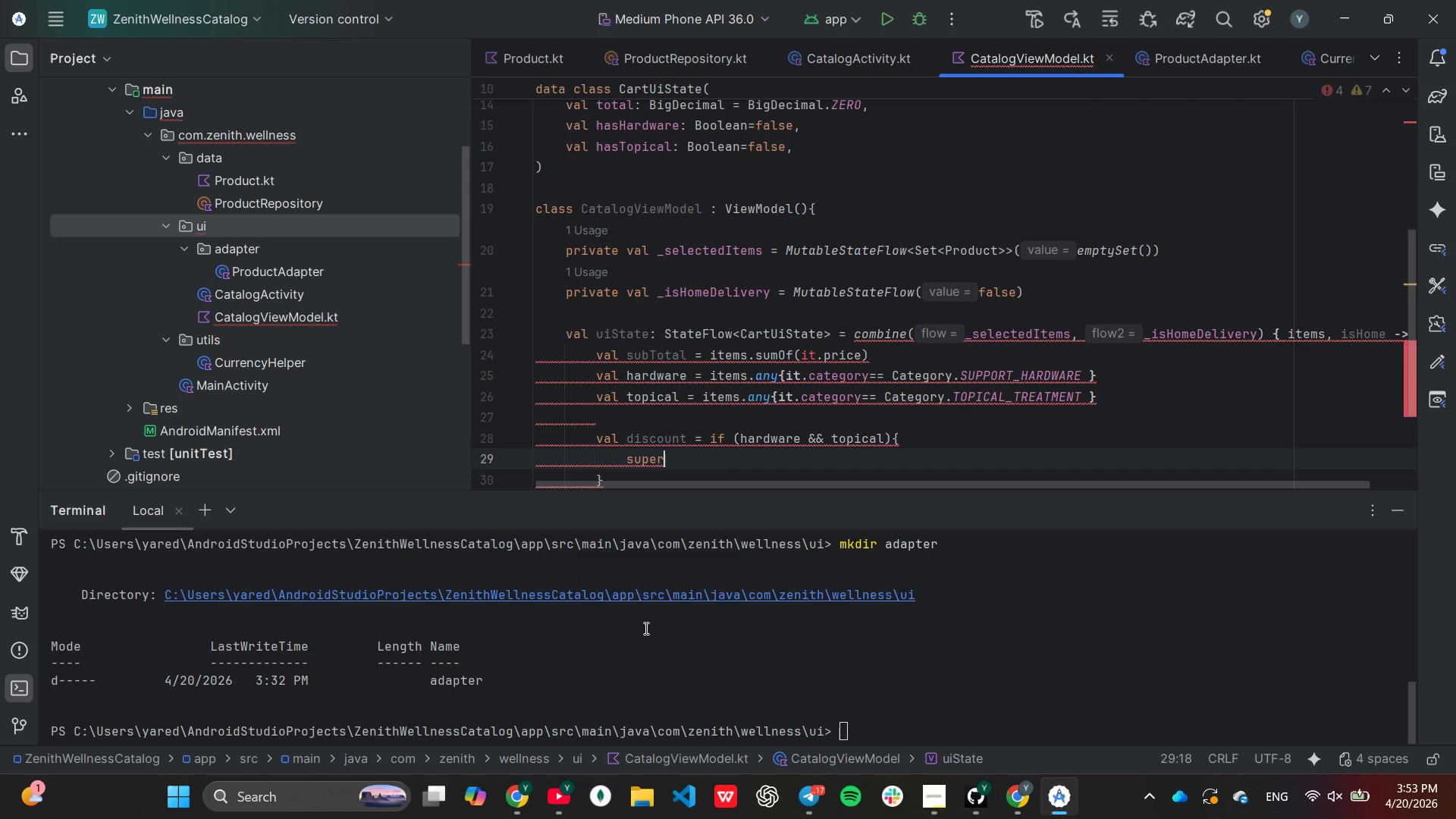 
key(Backspace)
 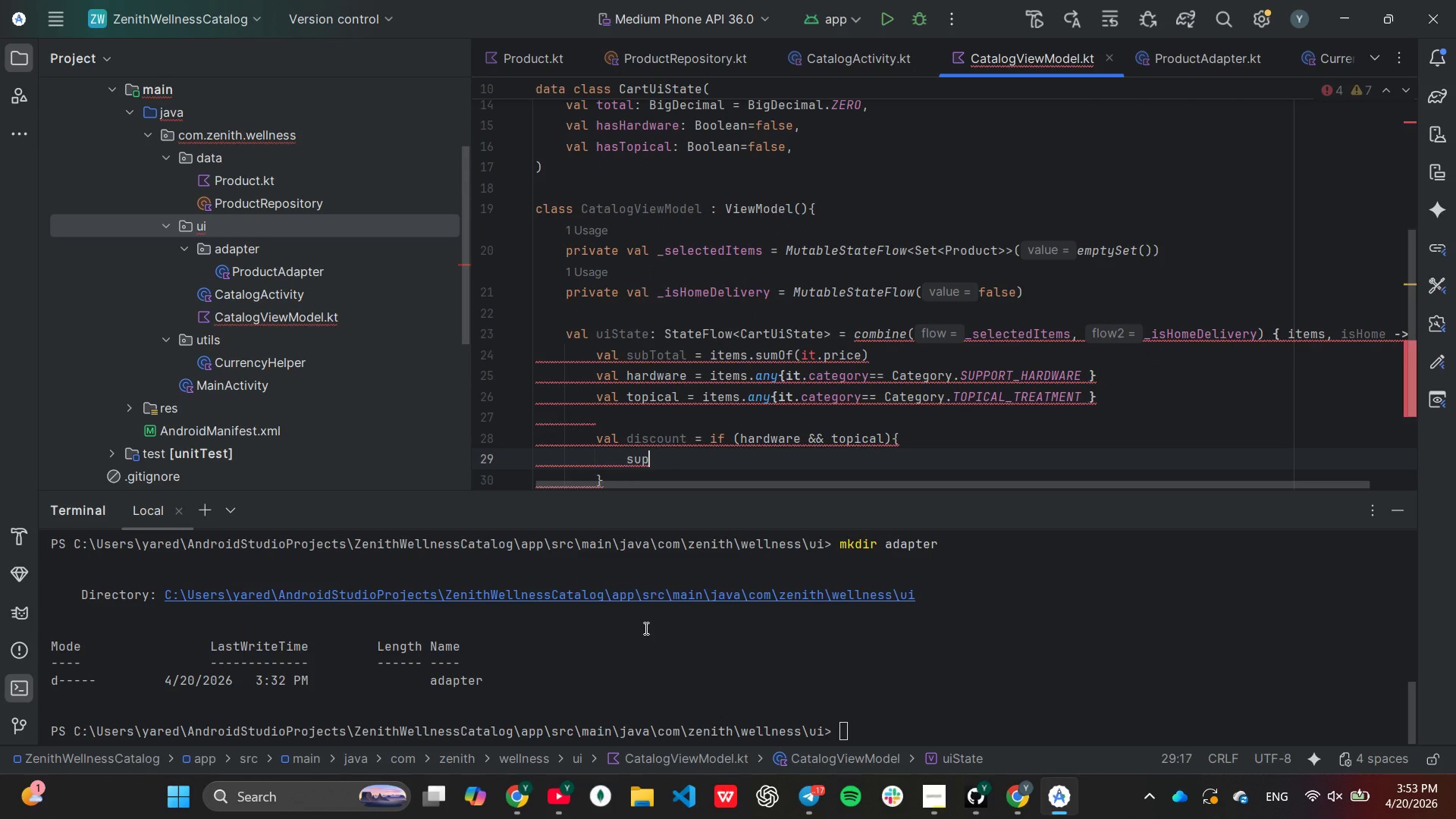 
key(Backspace)
 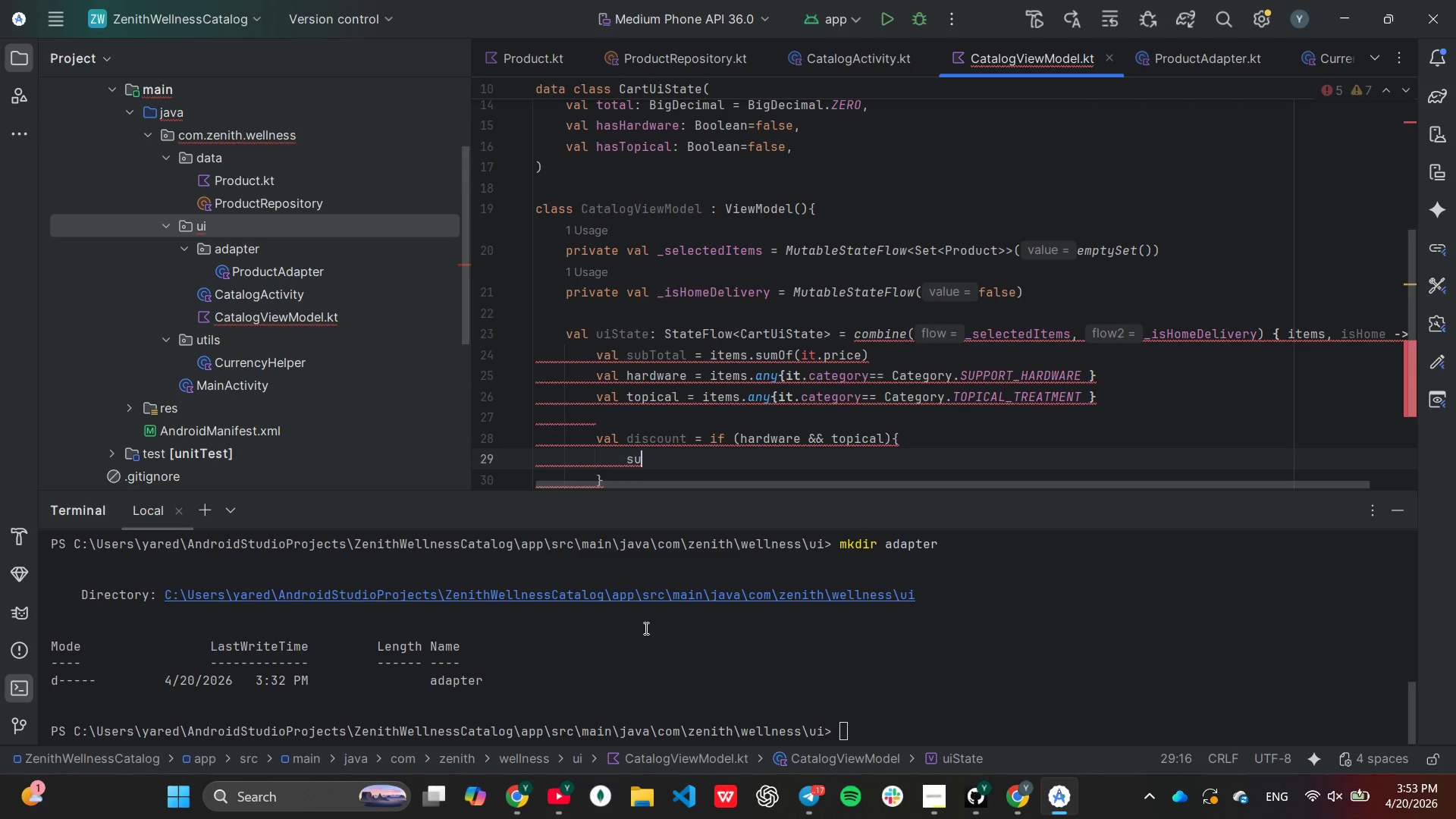 
key(Backspace)
 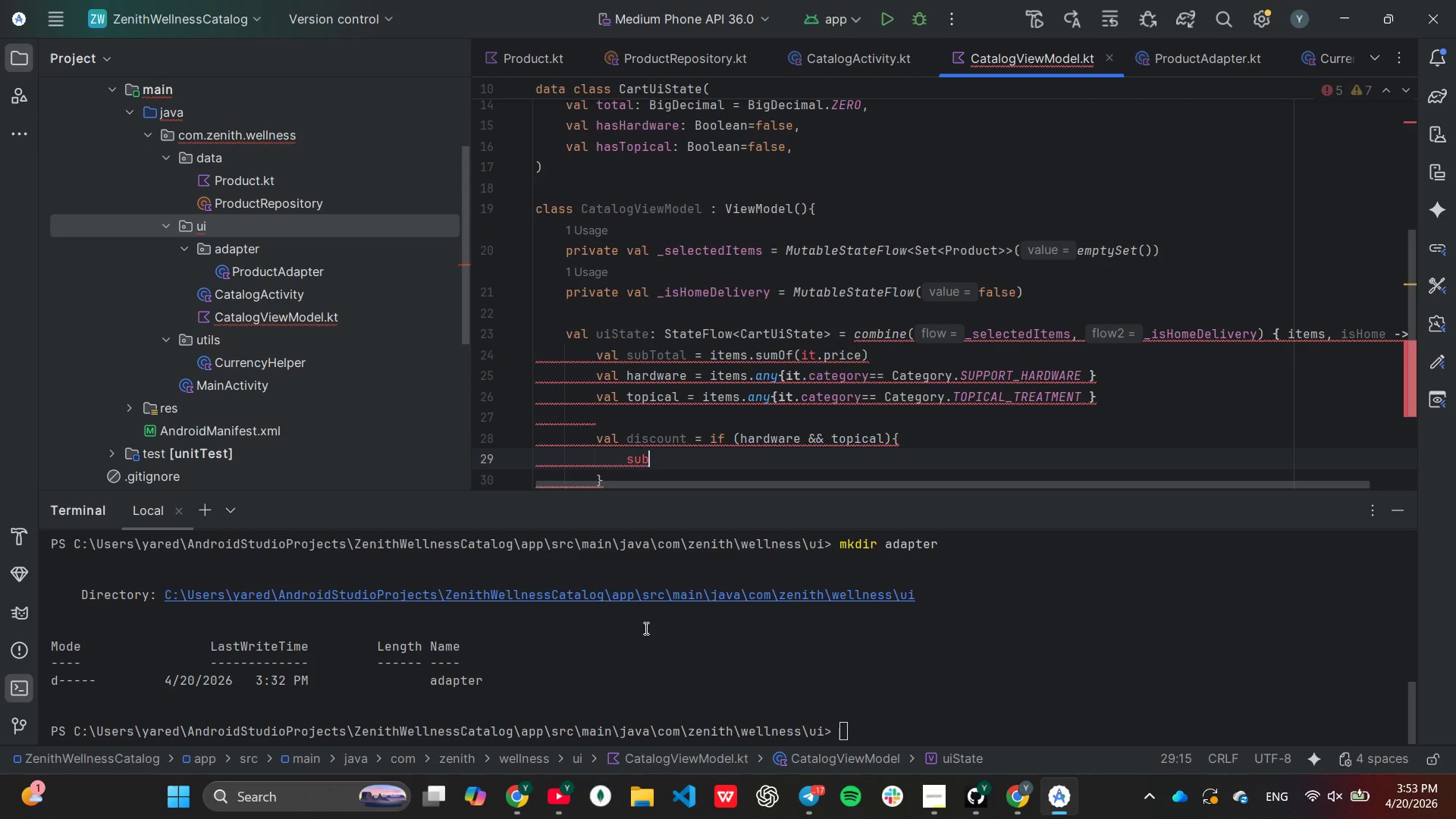 
key(B)
 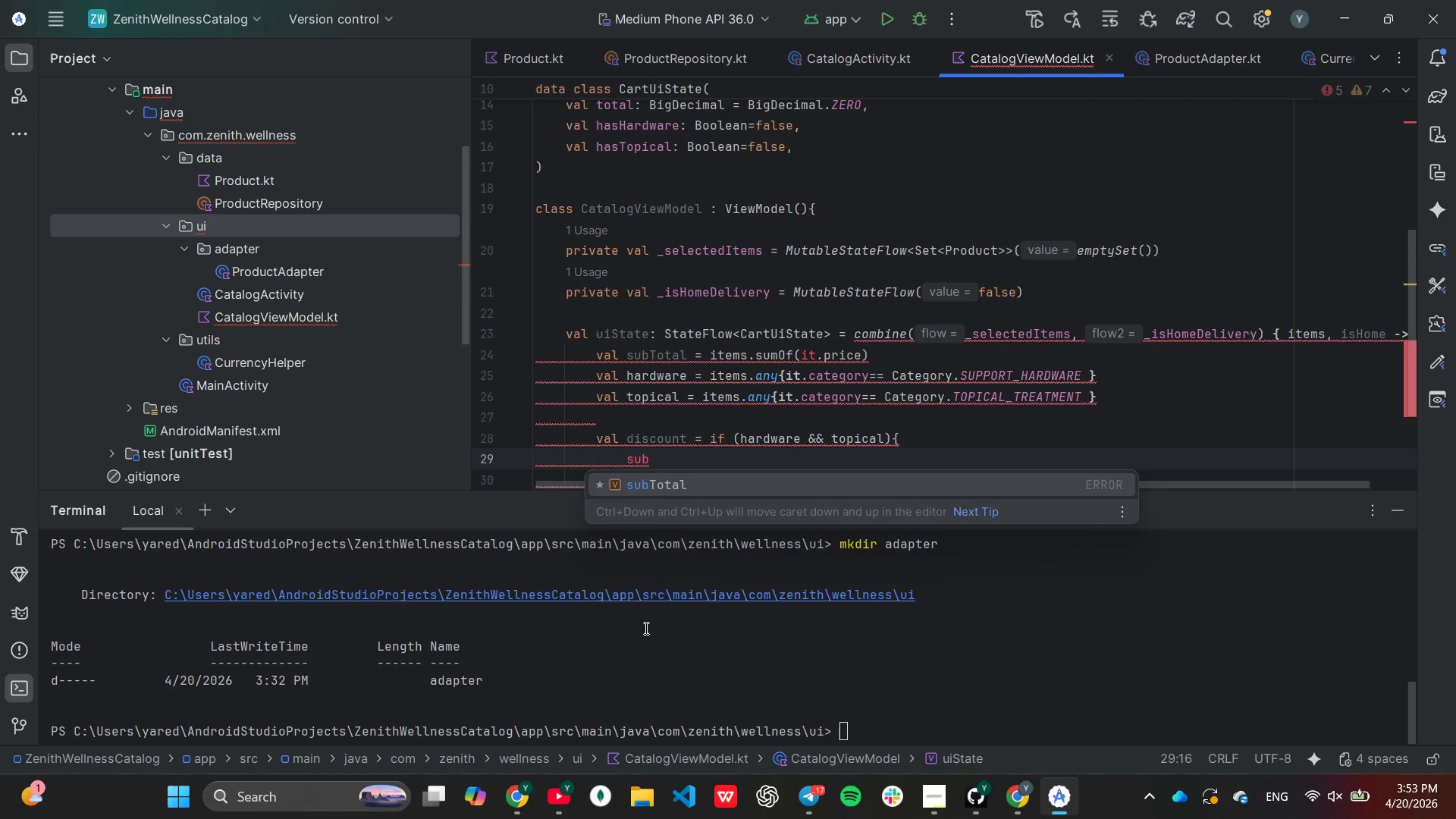 
key(Enter)
 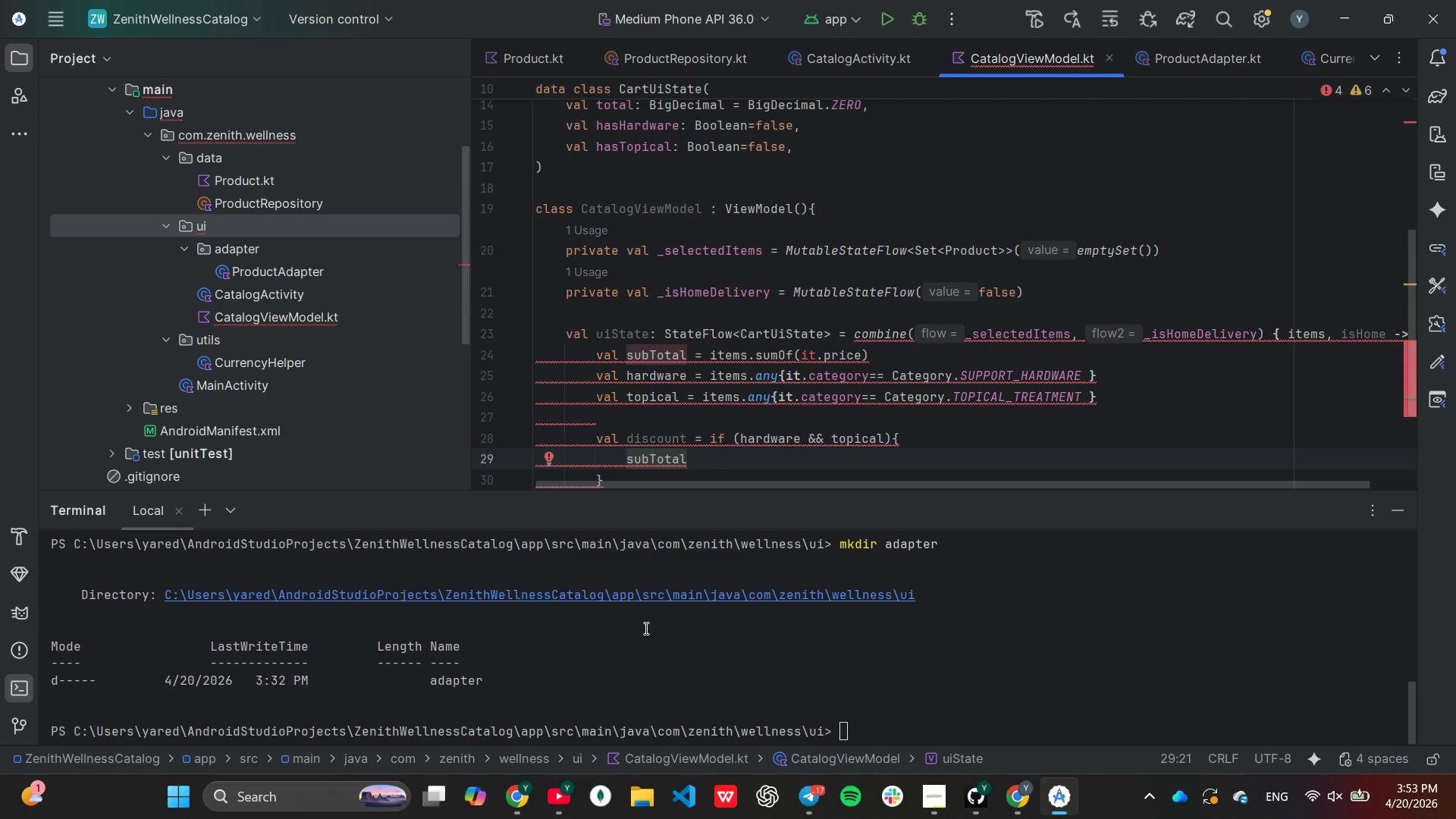 
key(Backspace)
 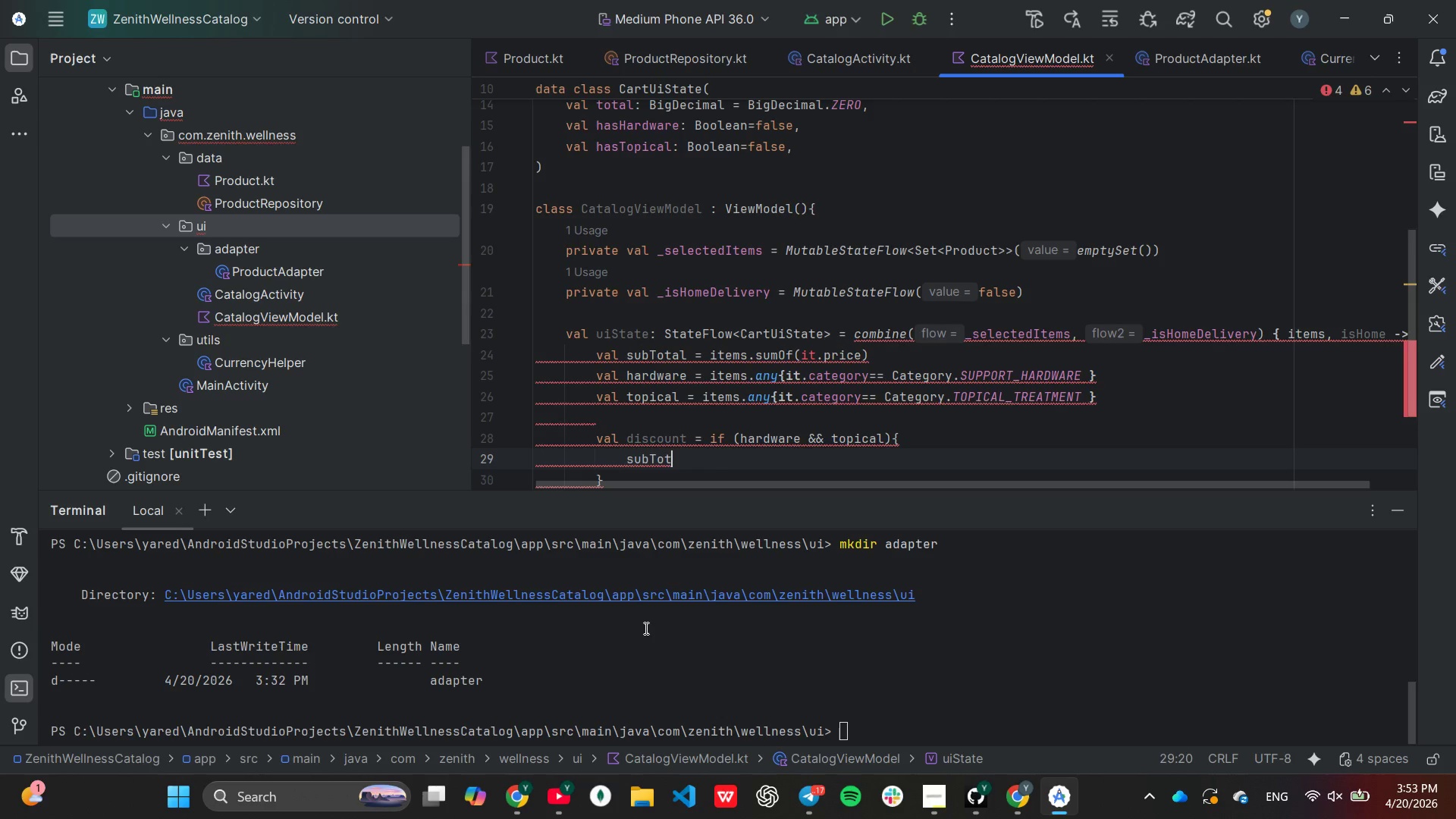 
key(Backspace)
 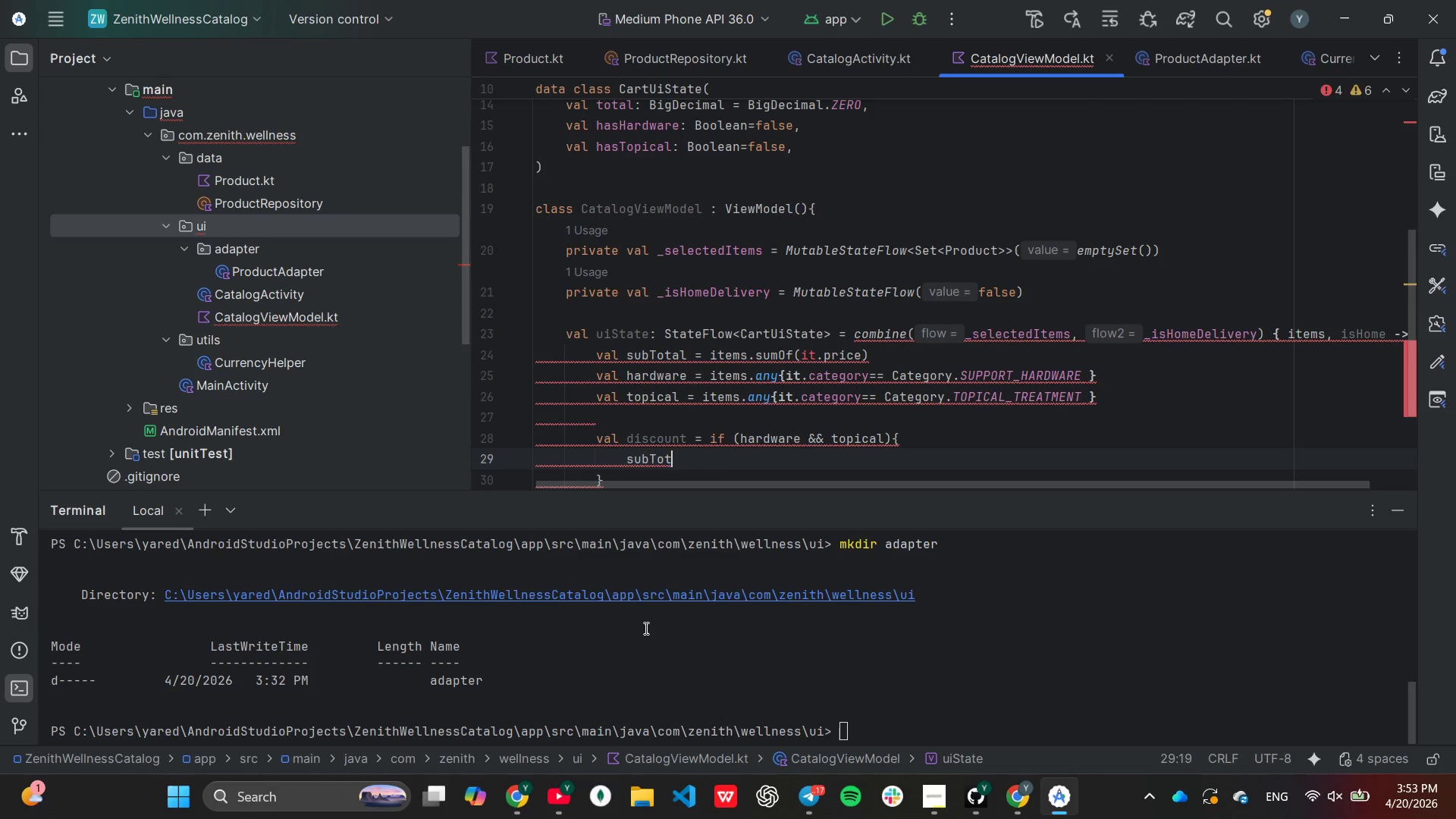 
key(Backspace)
 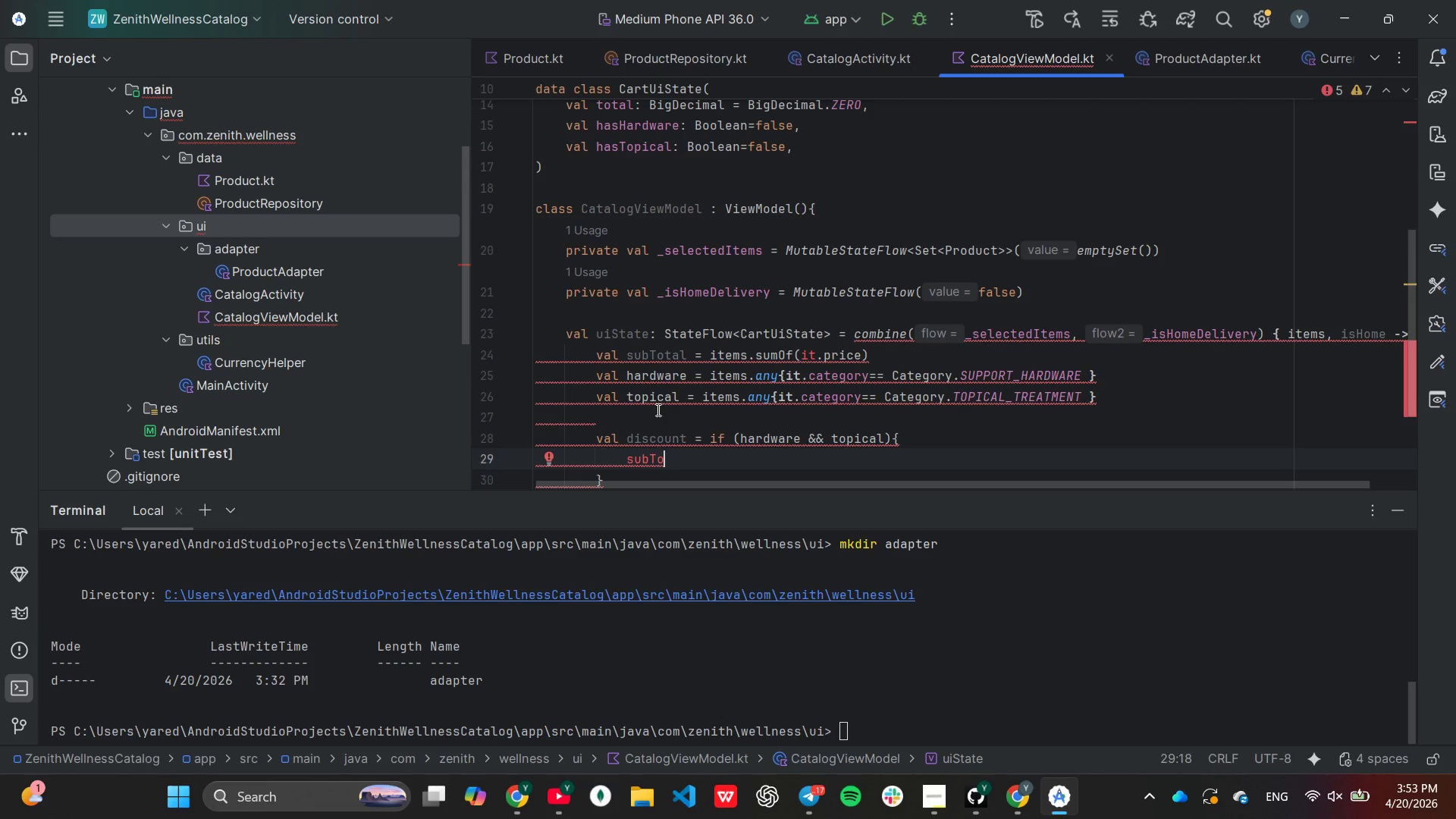 
left_click([657, 361])
 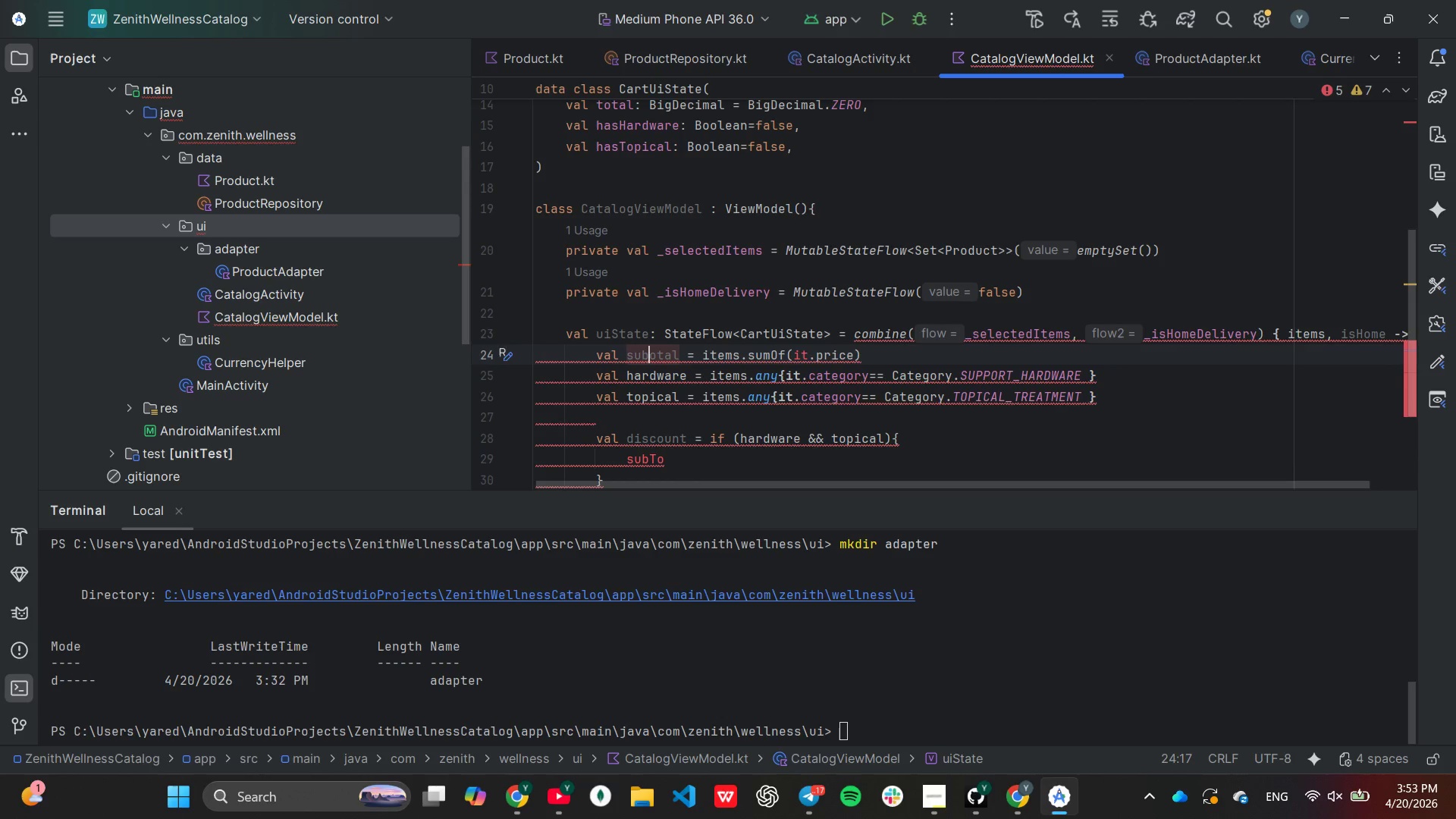 
key(Backspace)
 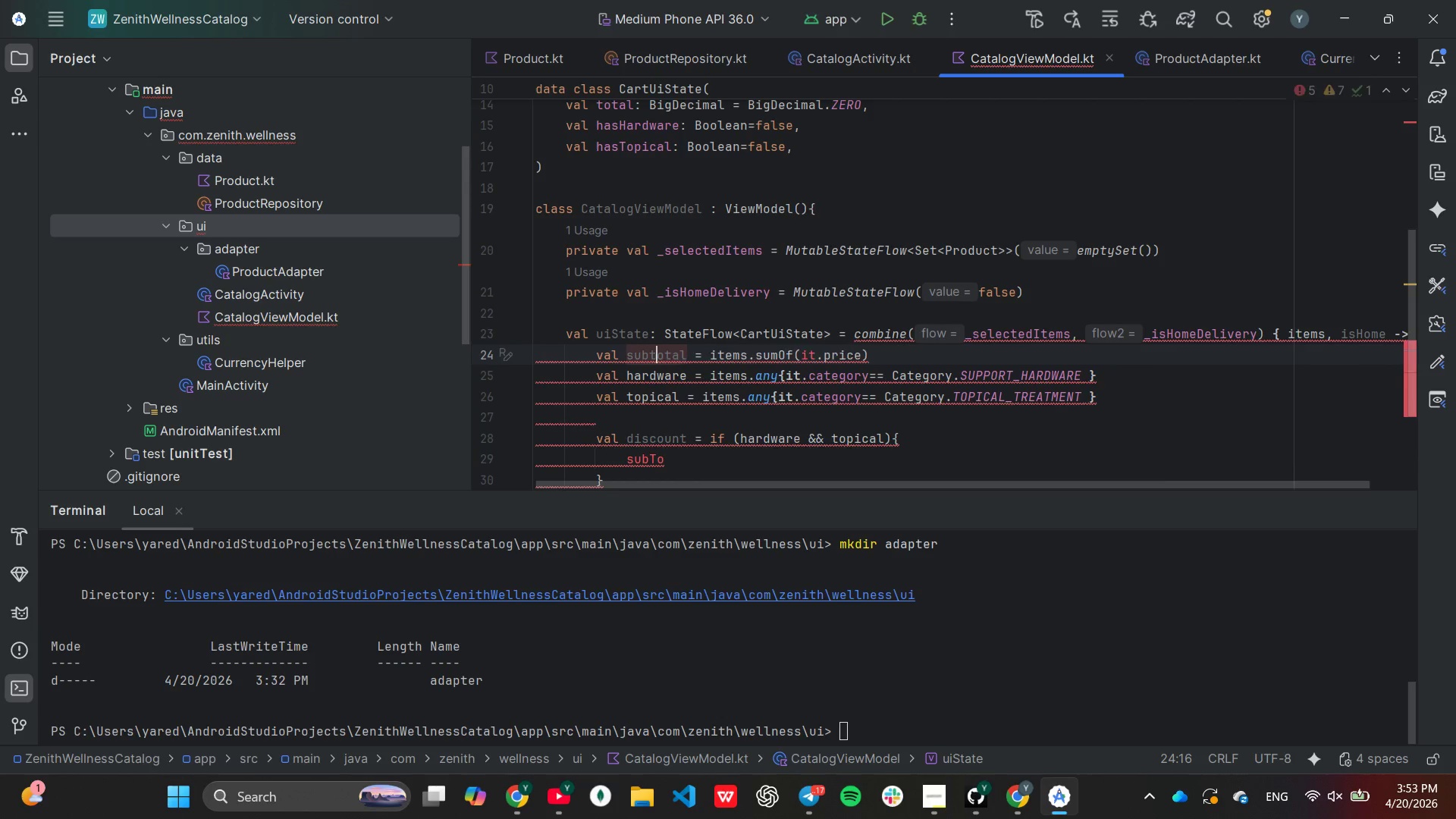 
key(T)
 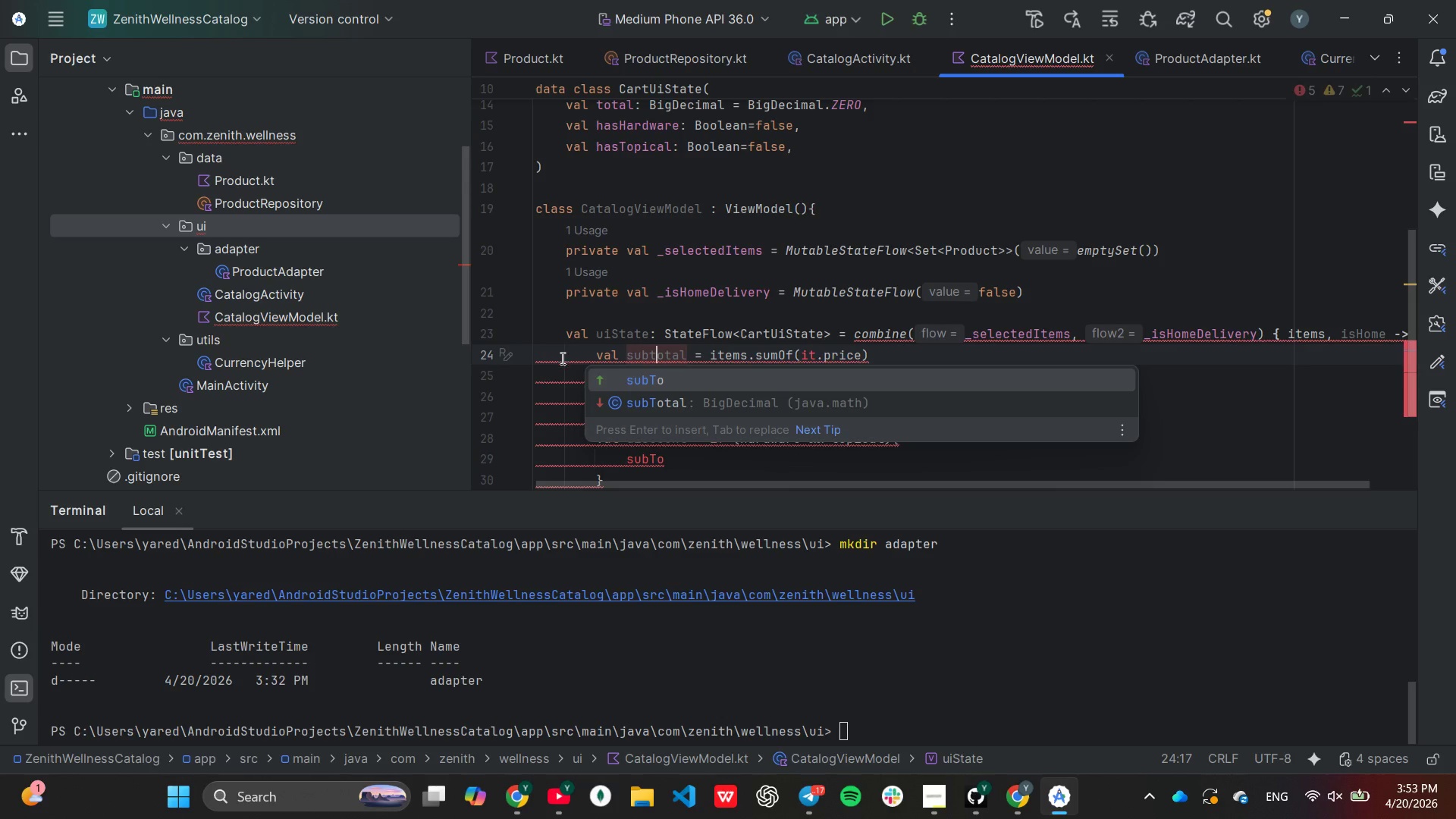 
left_click([561, 371])
 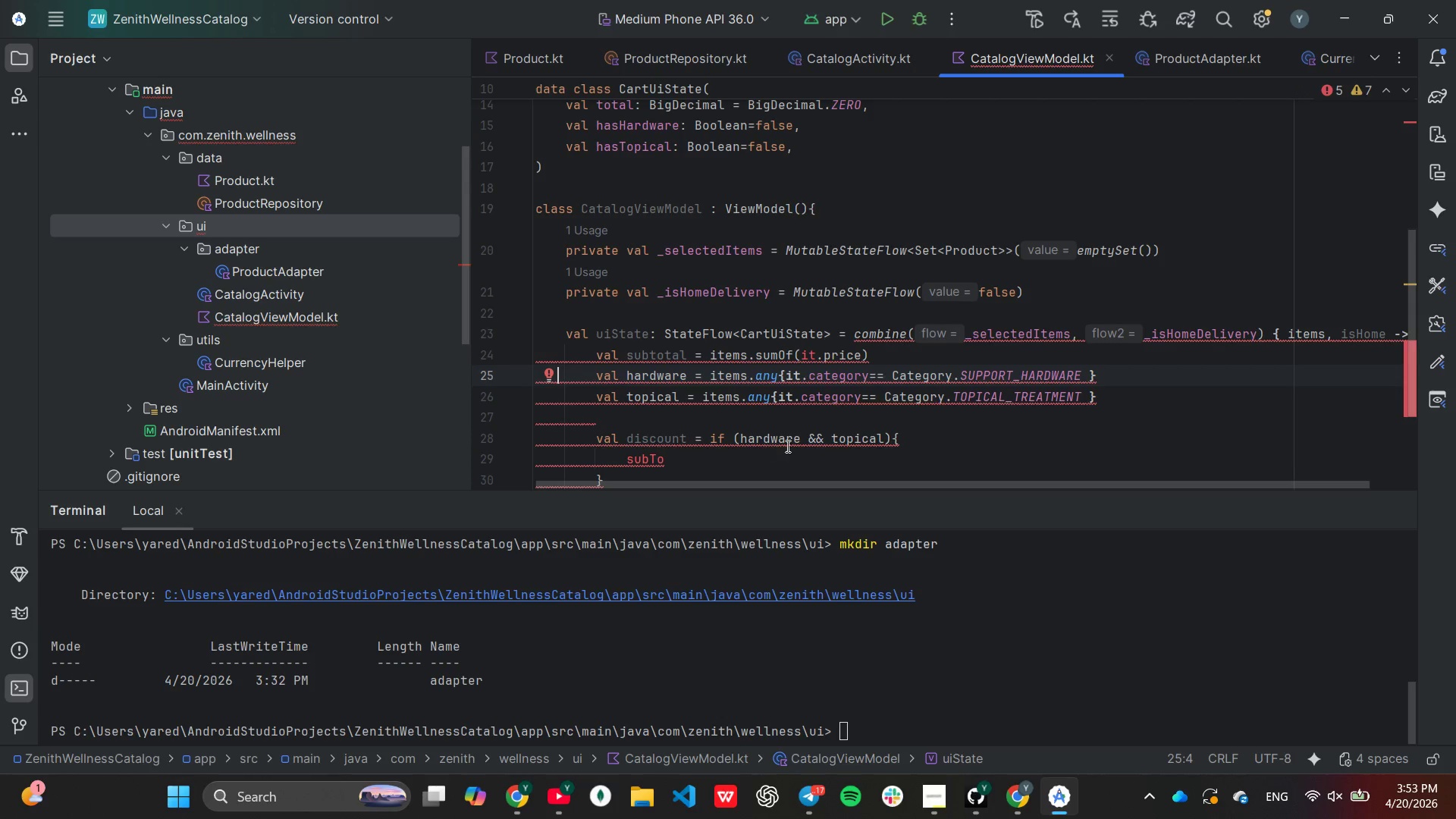 
left_click([786, 450])
 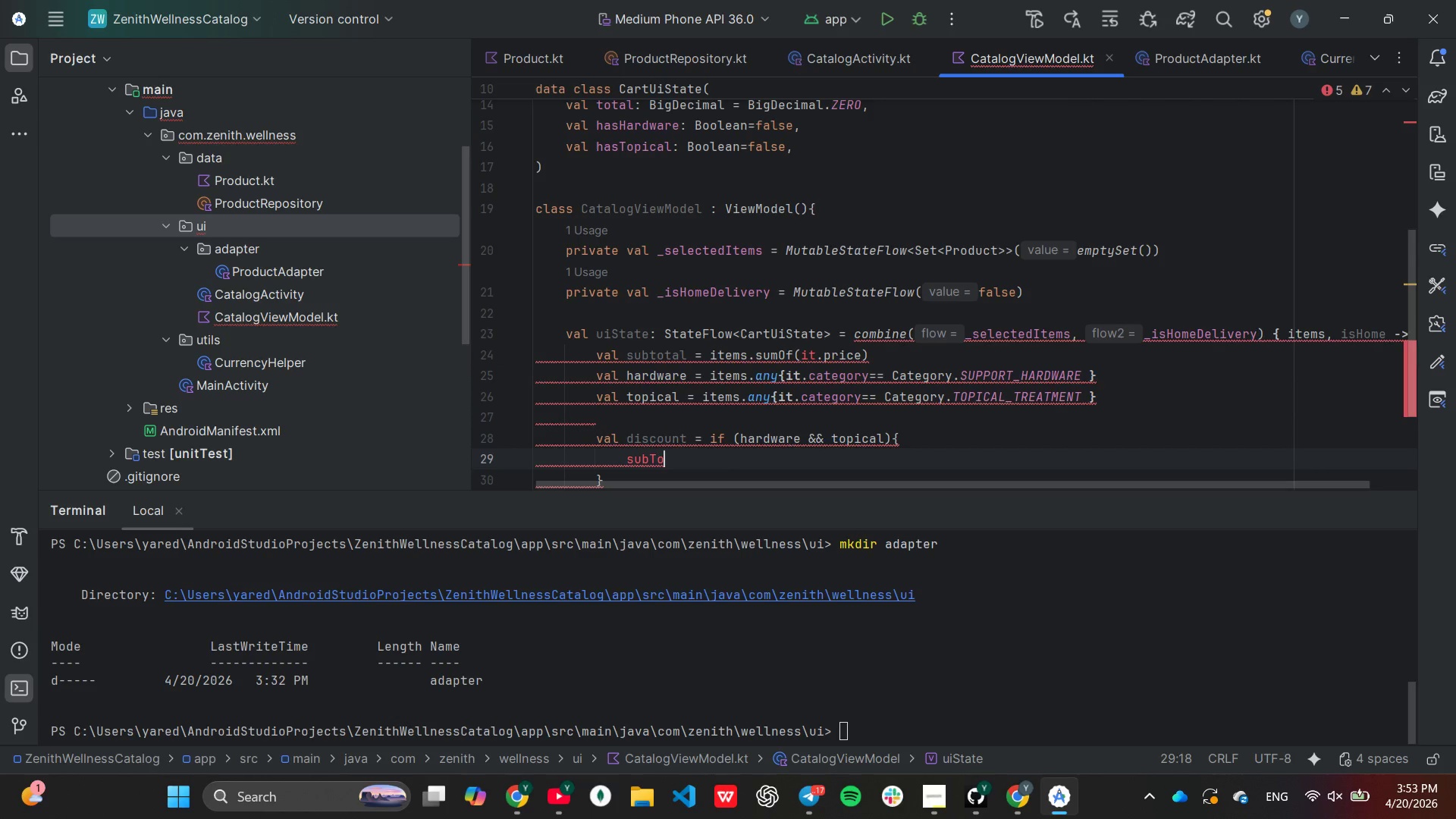 
key(Backspace)
key(Backspace)
type(to)
 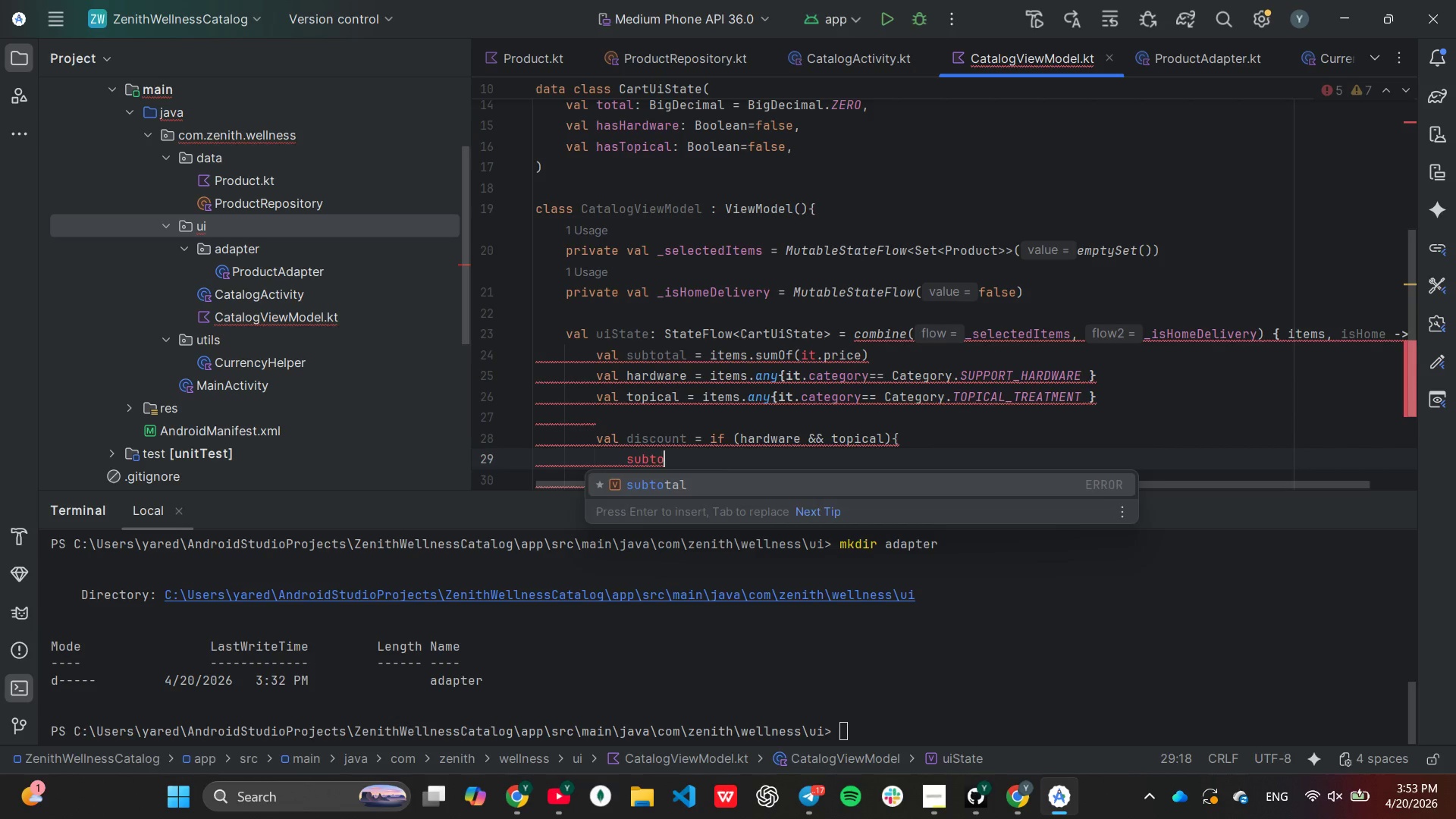 
key(Enter)
 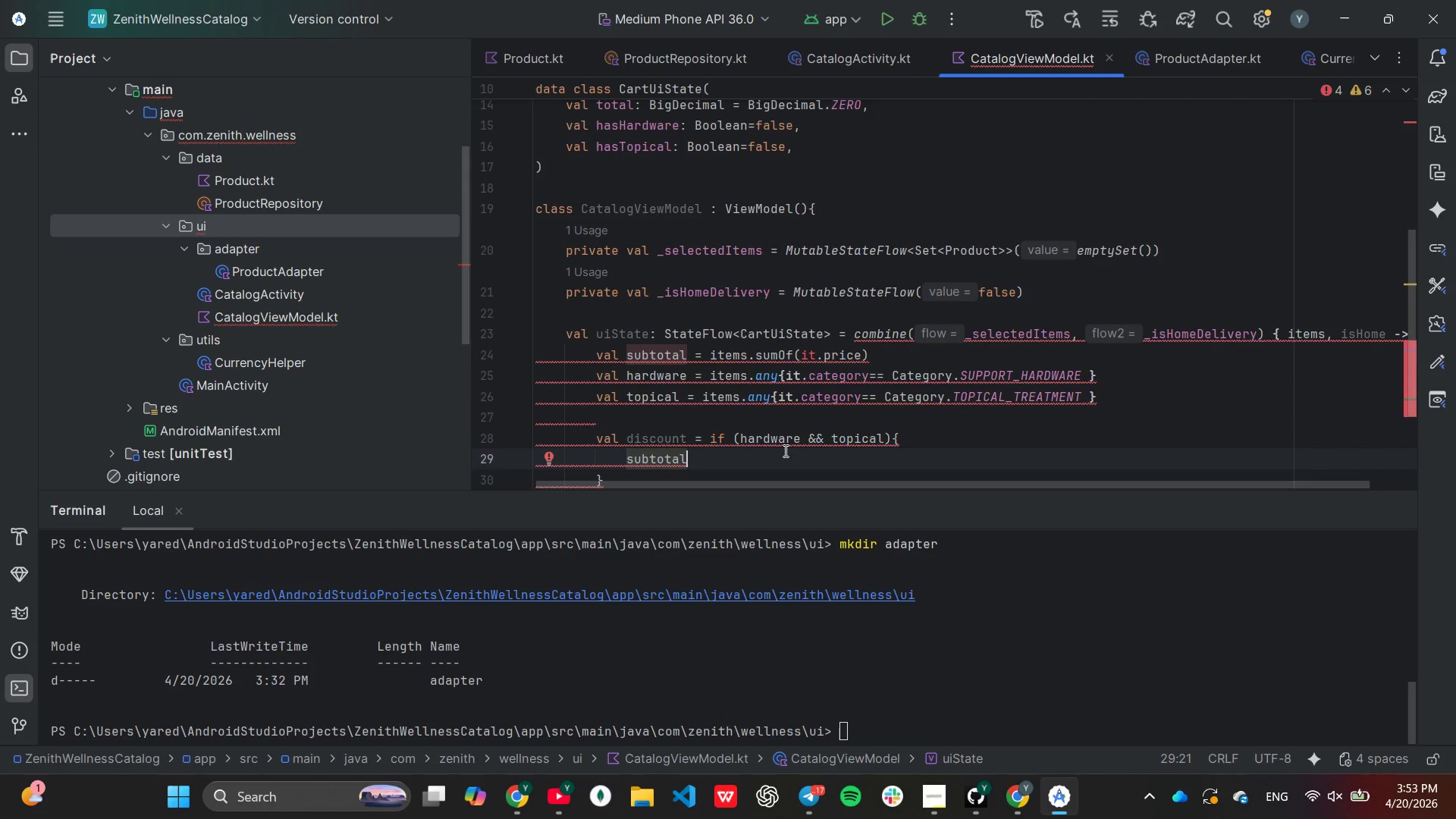 
type(.multiply(Bi)
 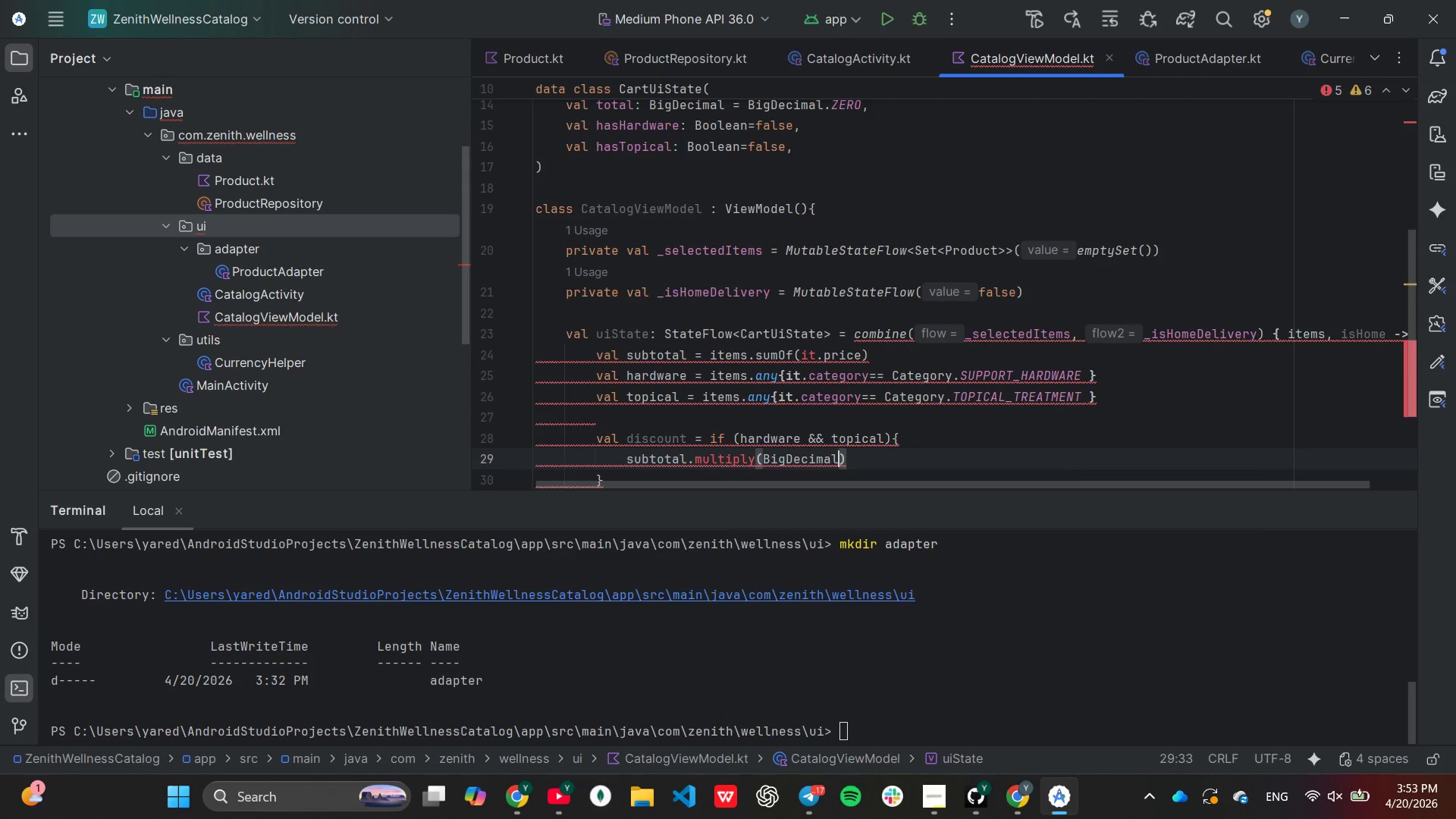 
 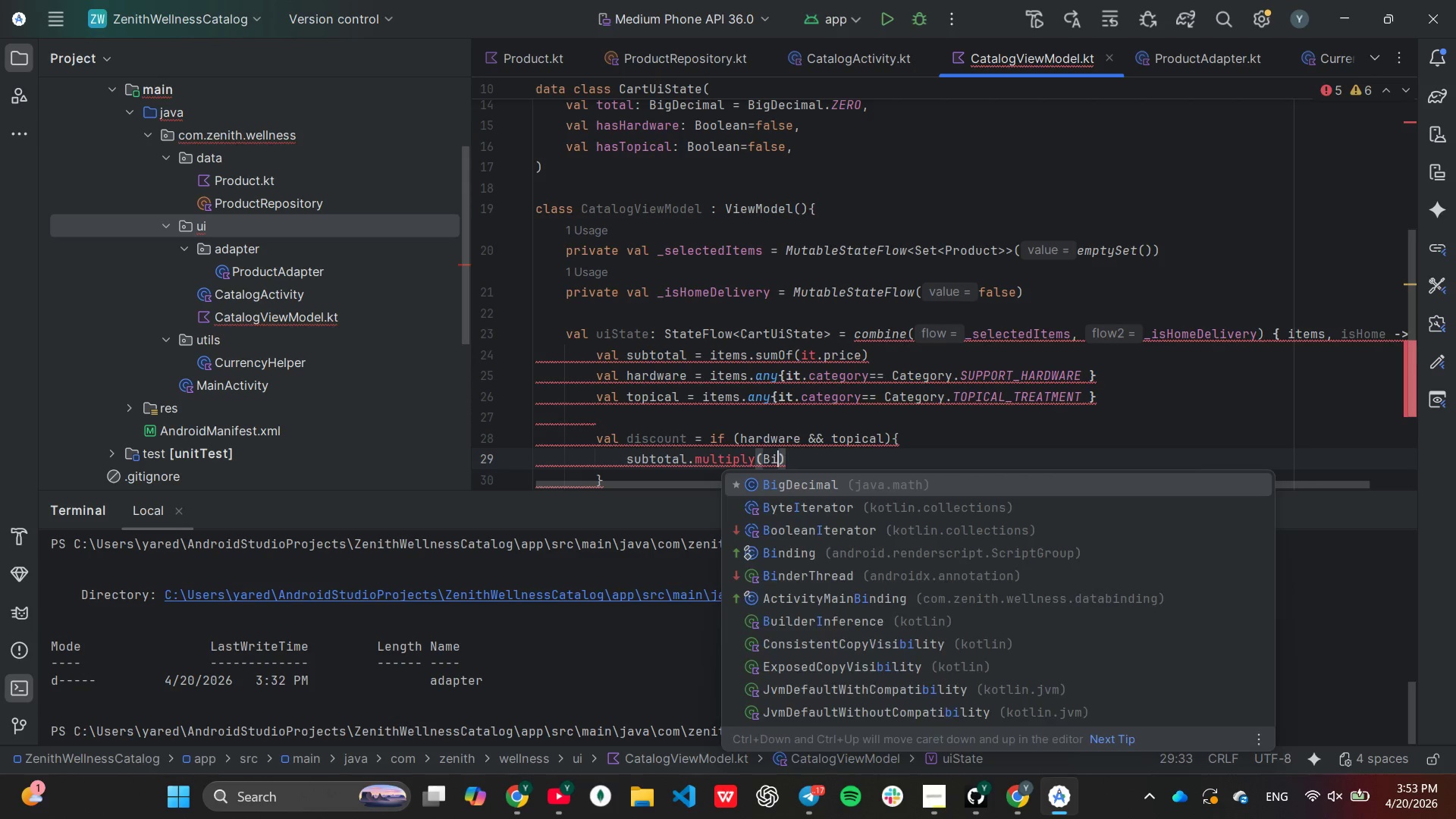 
key(Enter)
 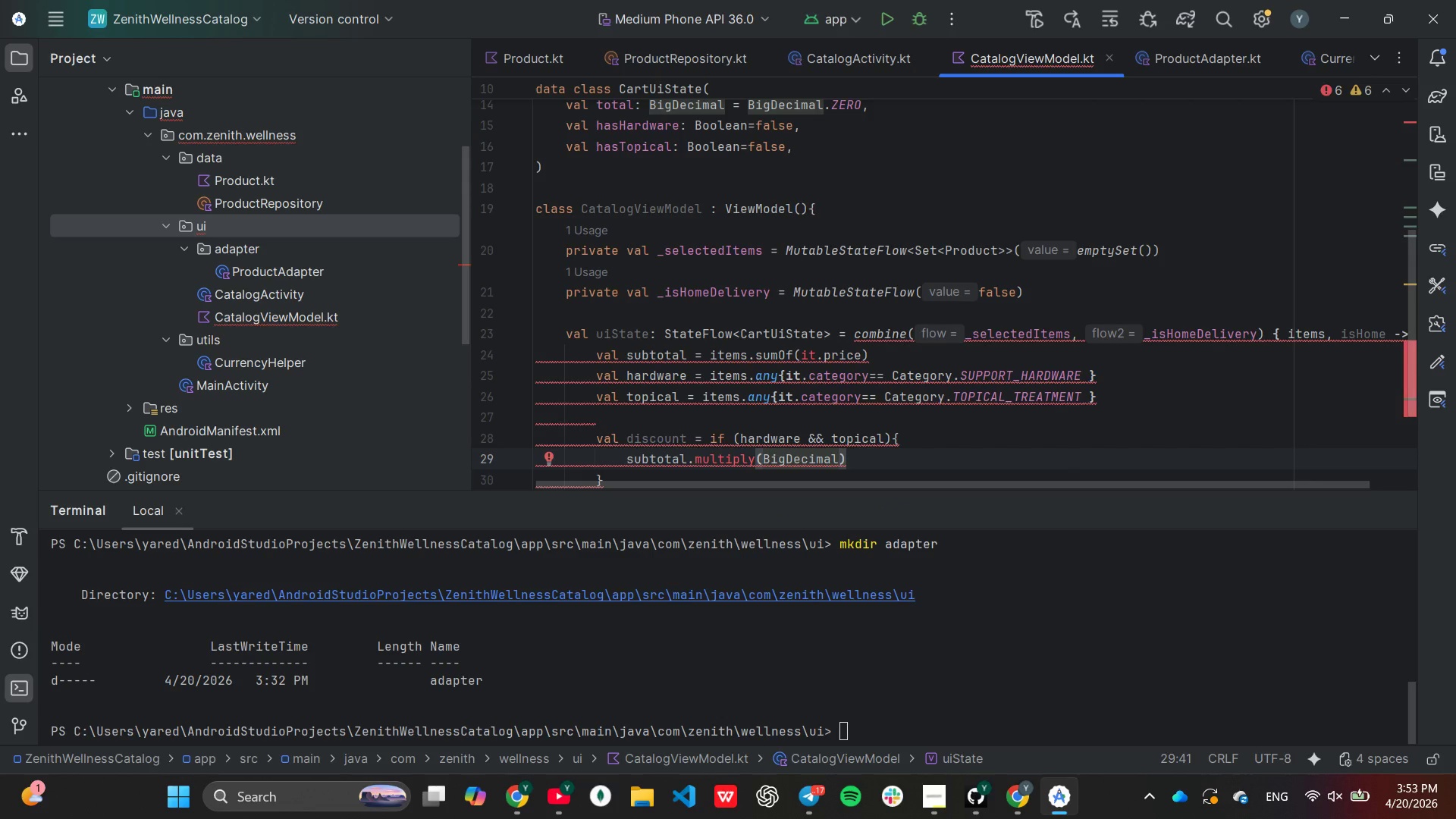 
type(("0.15)
 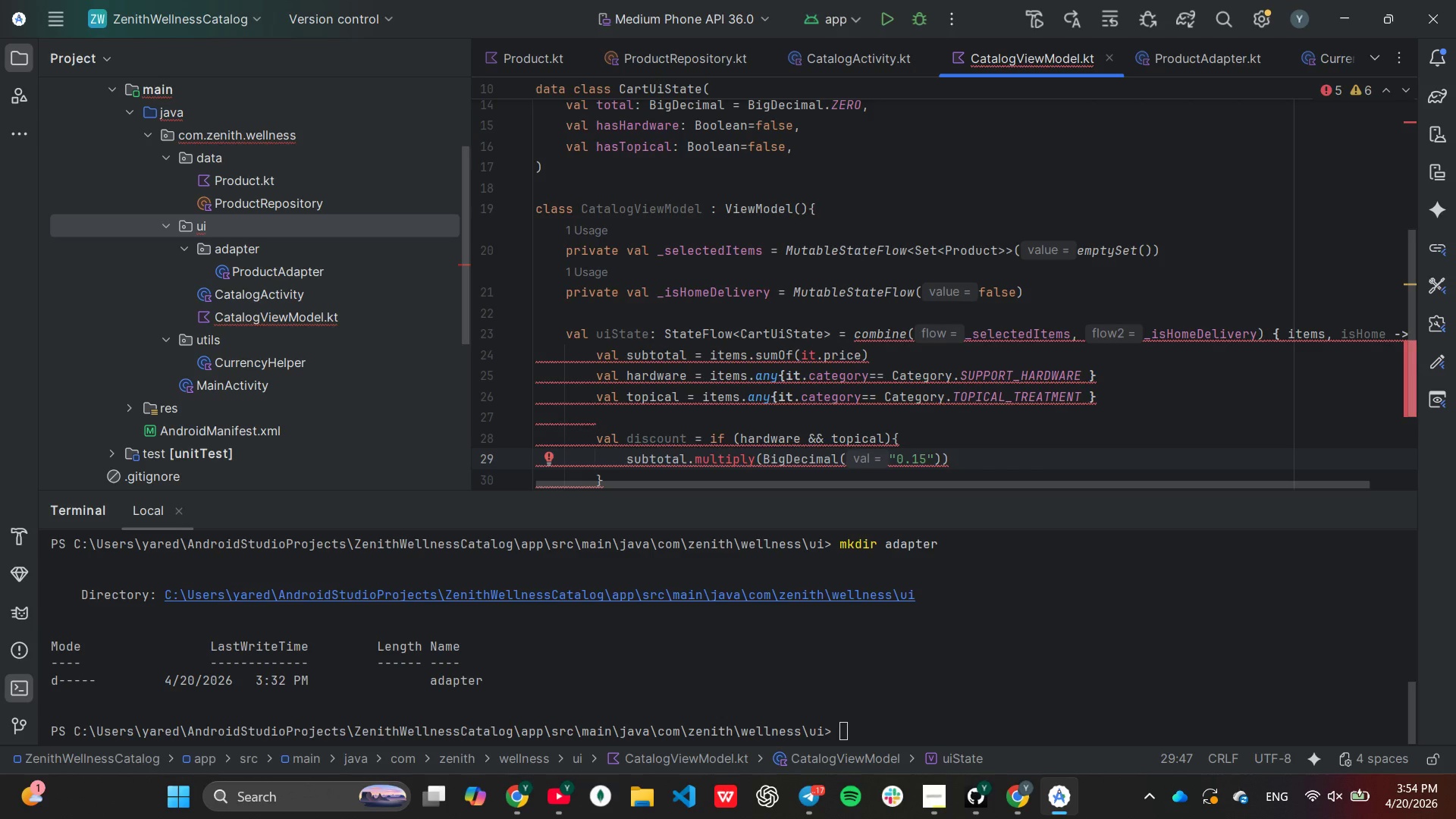 
key(ArrowRight)
 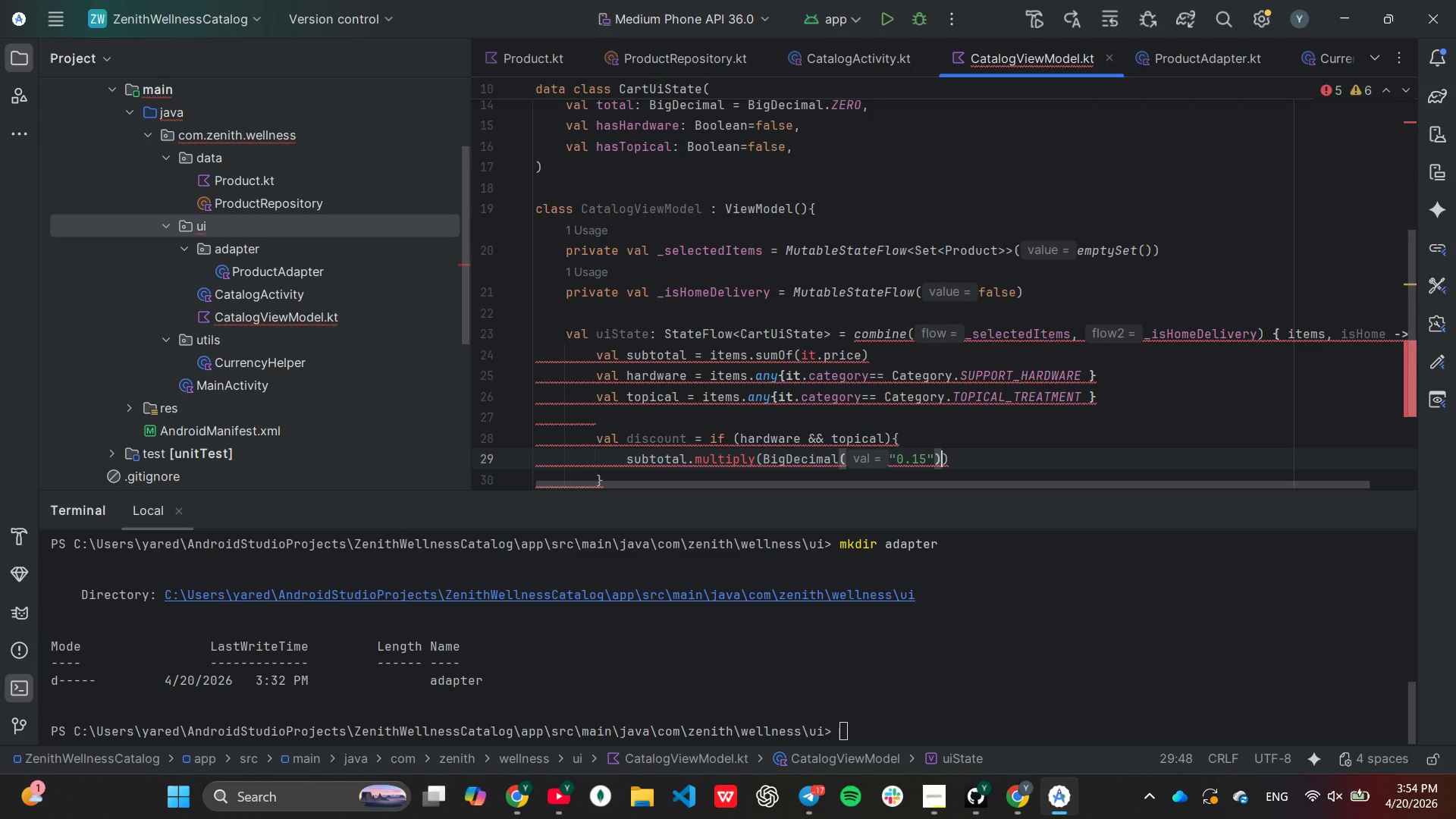 
key(ArrowRight)
 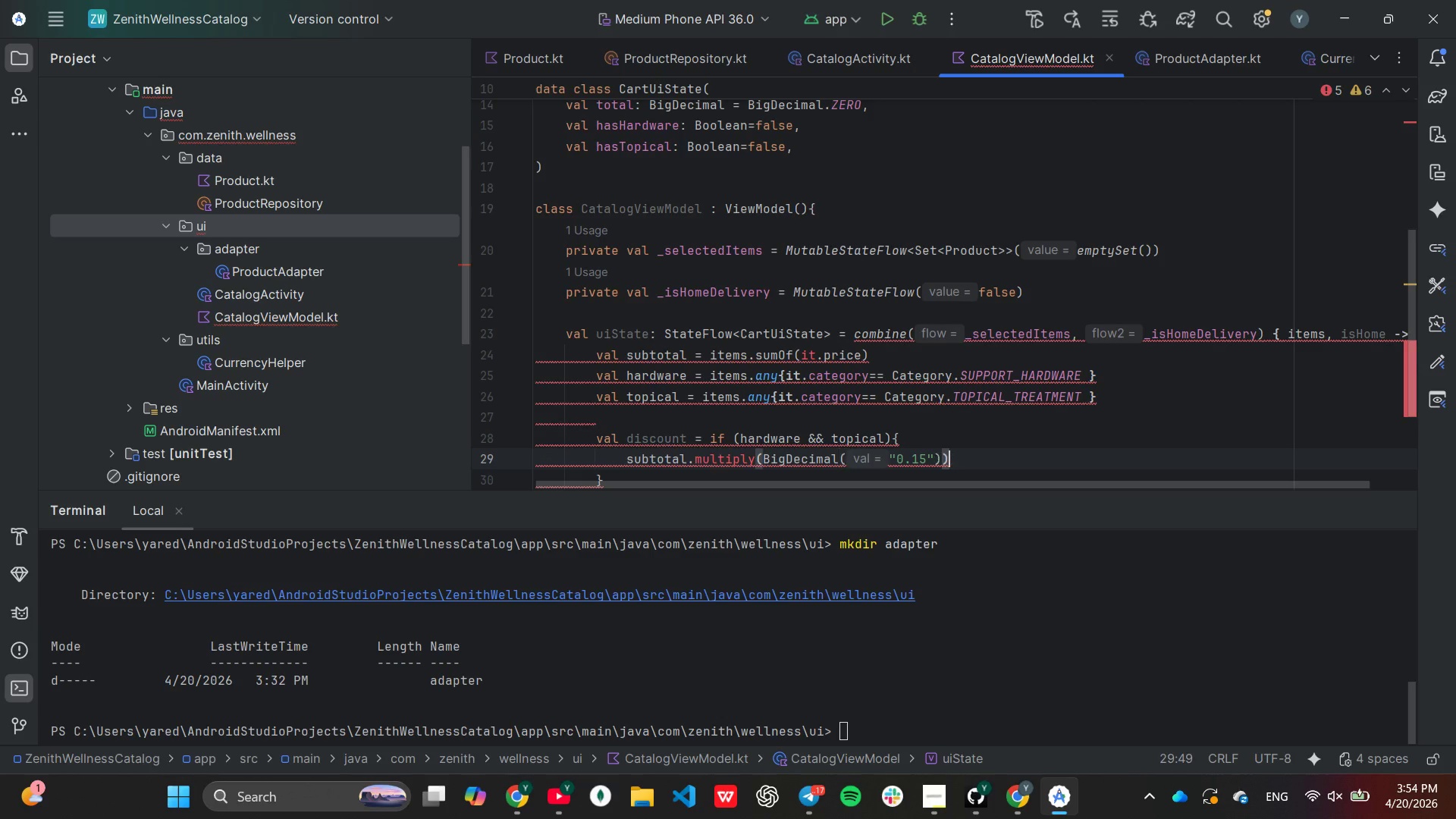 
key(ArrowRight)
 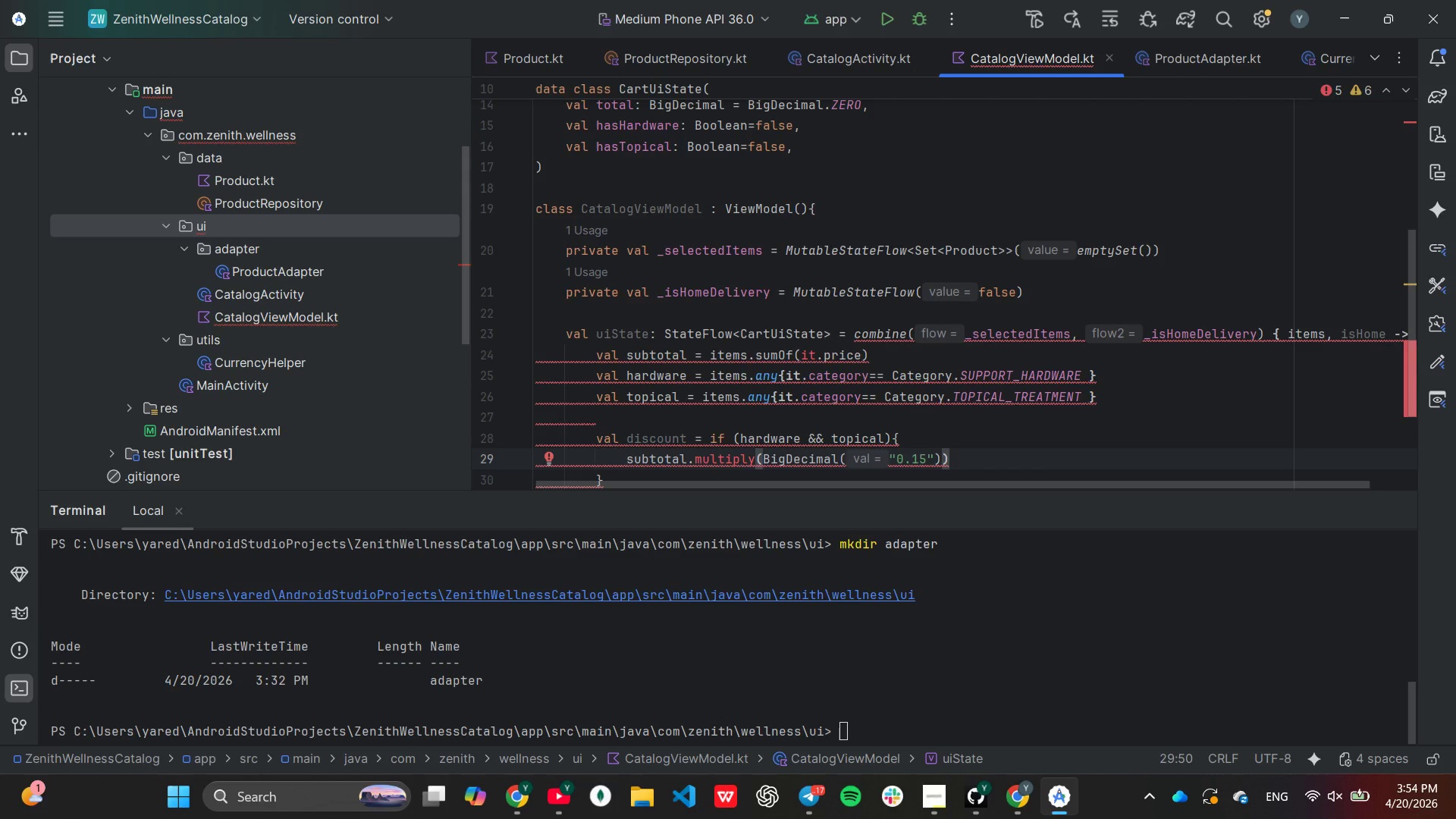 
type(.setScale()
 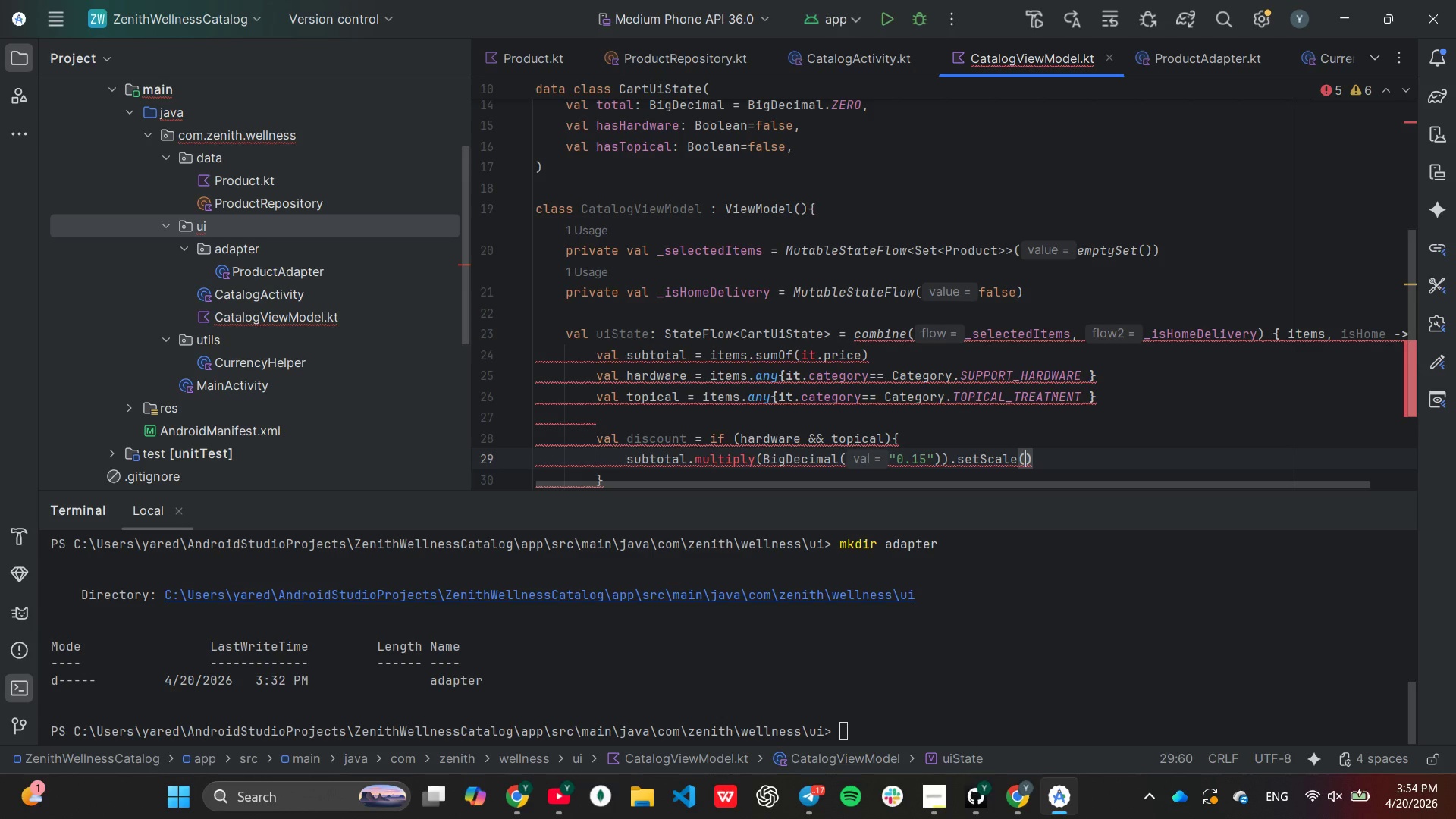 
type(2, Rounding)
 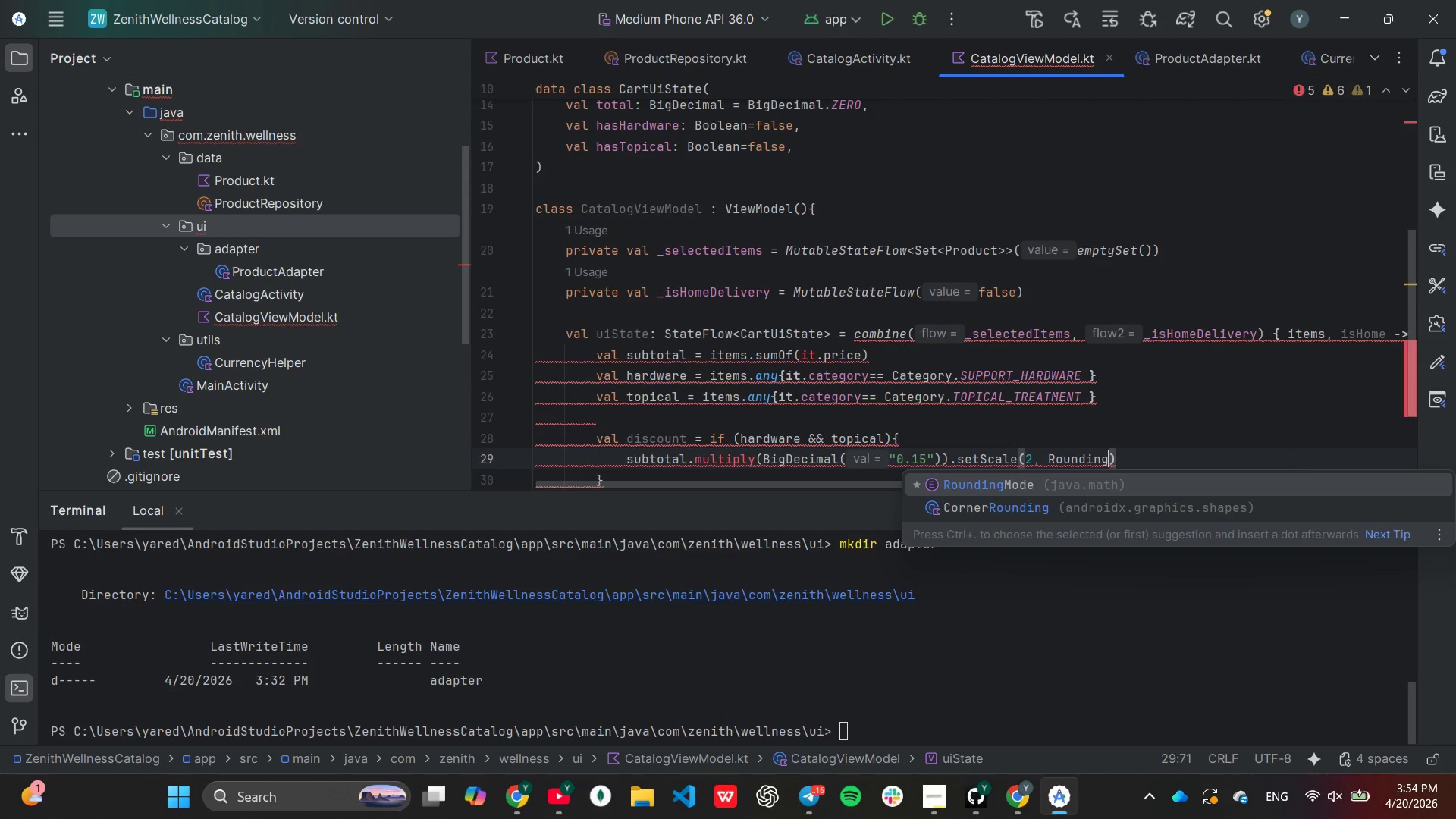 
key(Enter)
 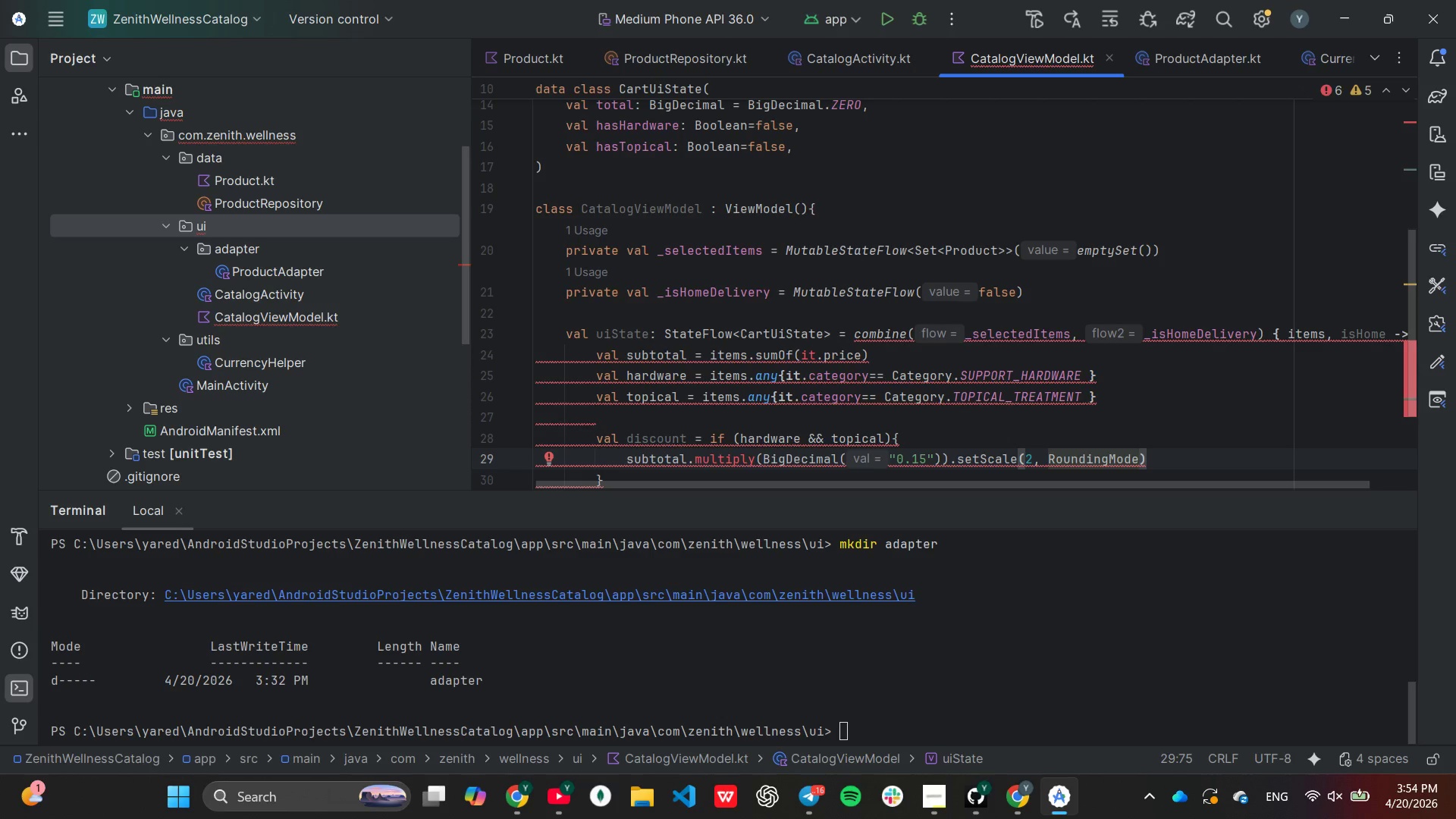 
key(Period)
 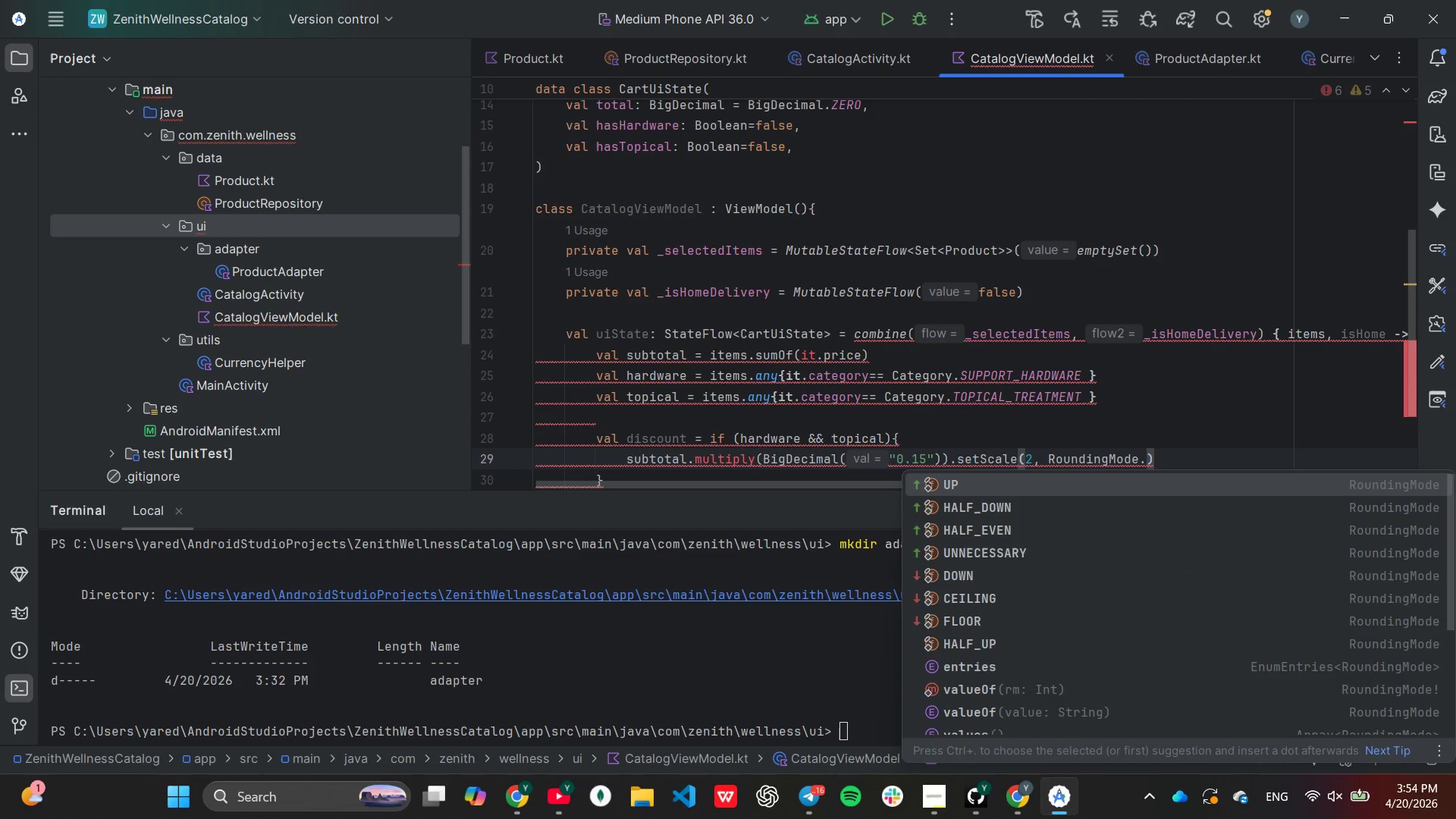 
key(ArrowDown)
 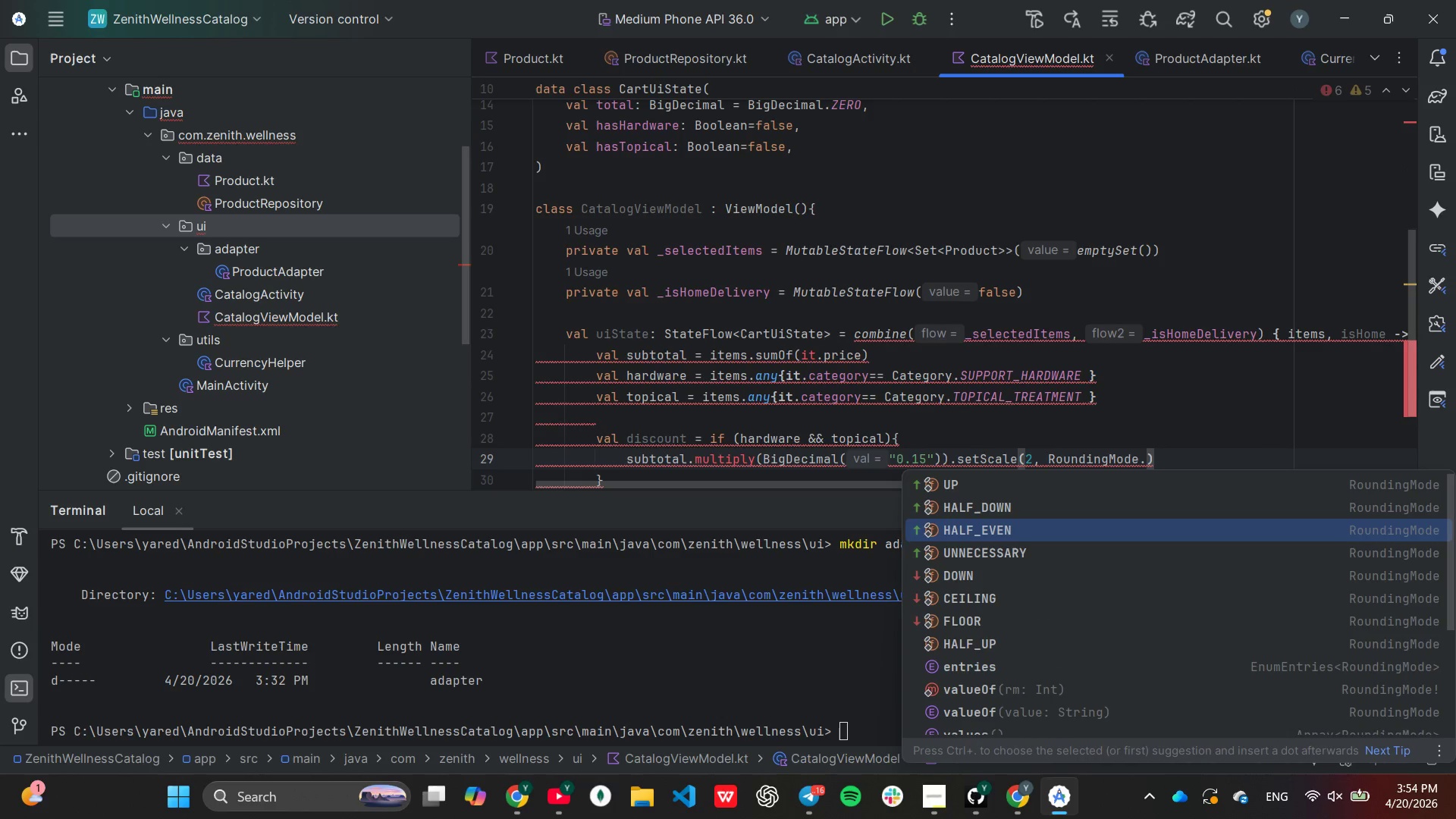 
key(ArrowDown)
 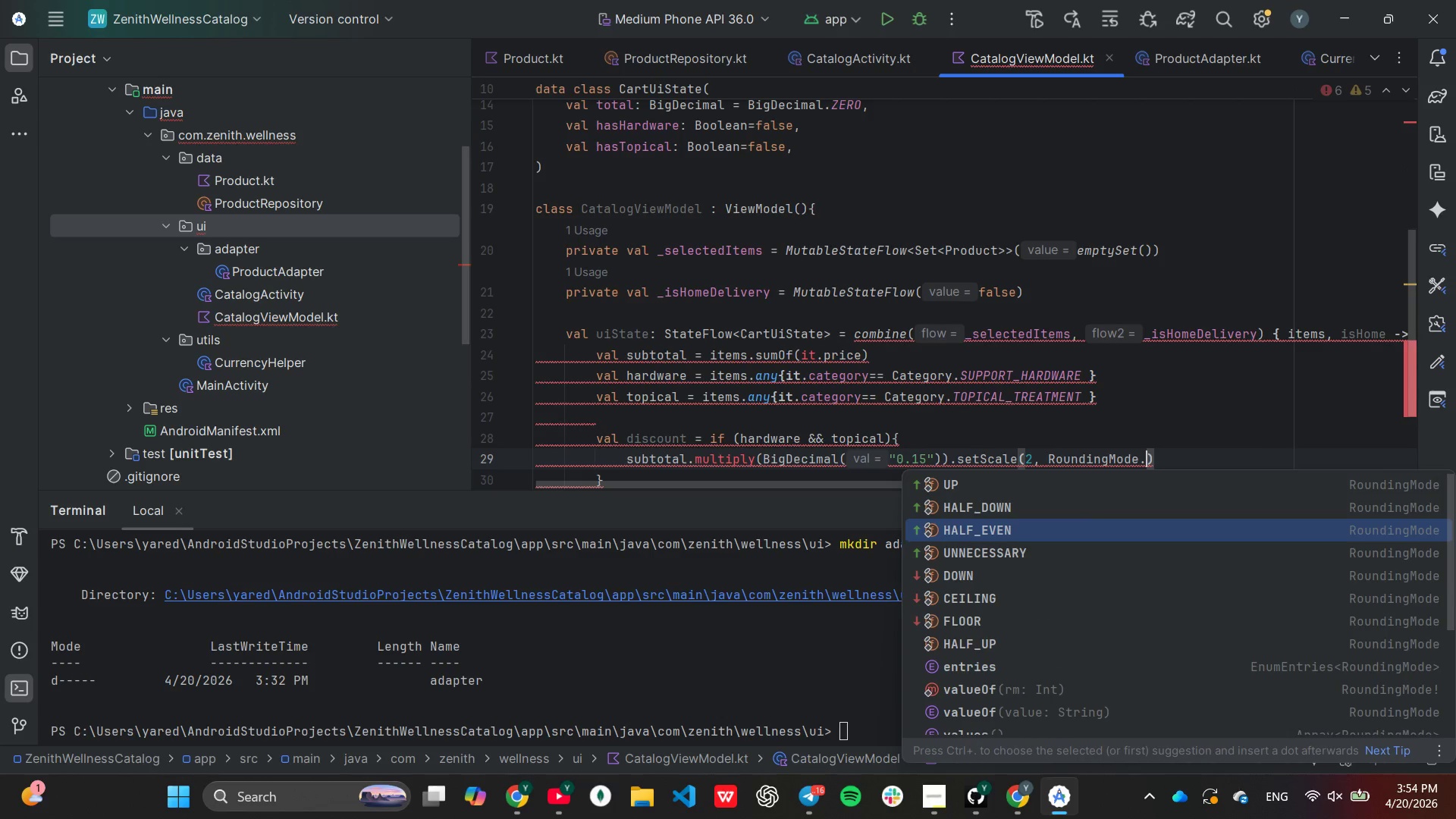 
key(ArrowUp)
 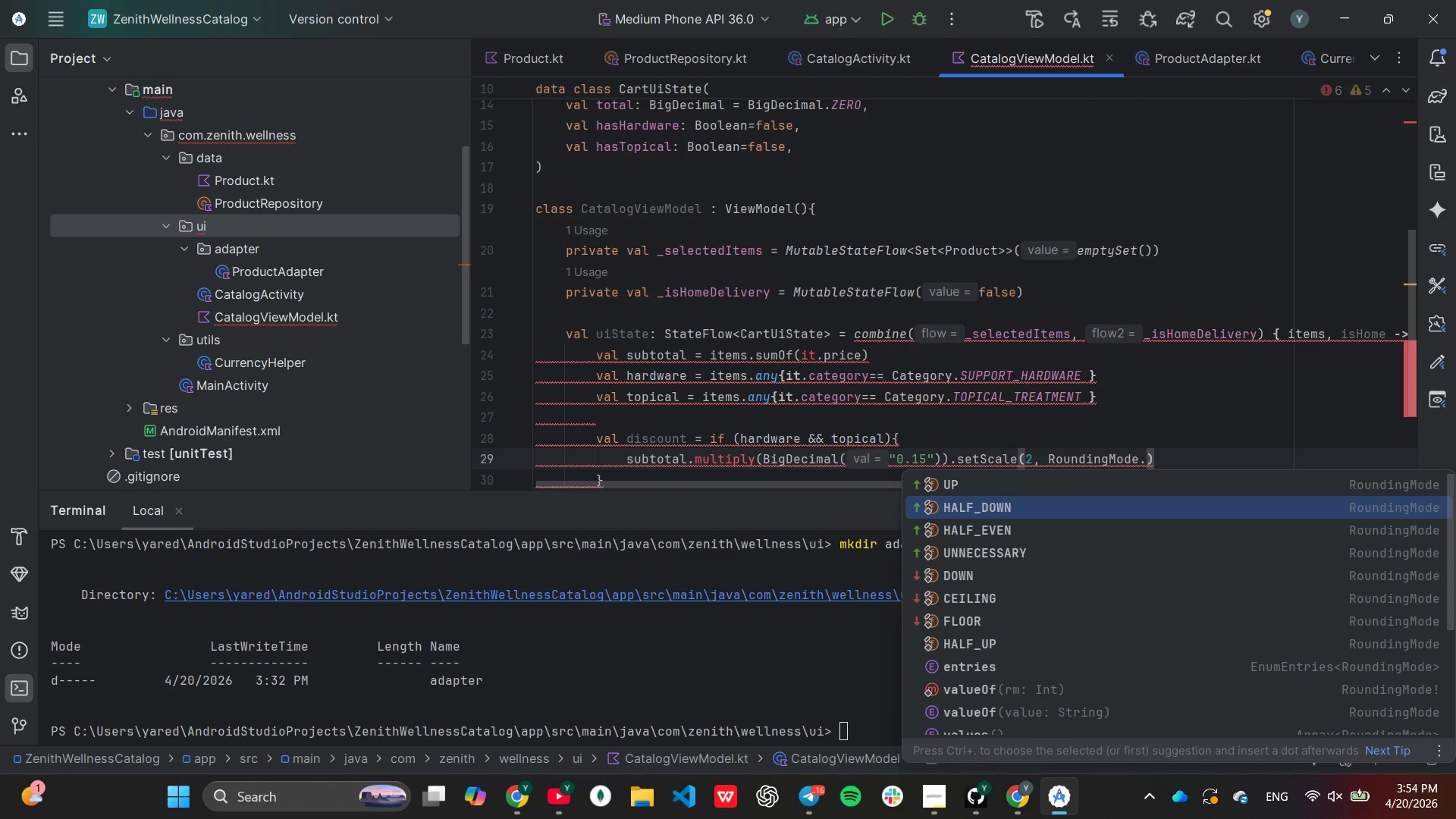 
hold_key(key=ArrowDown, duration=0.64)
 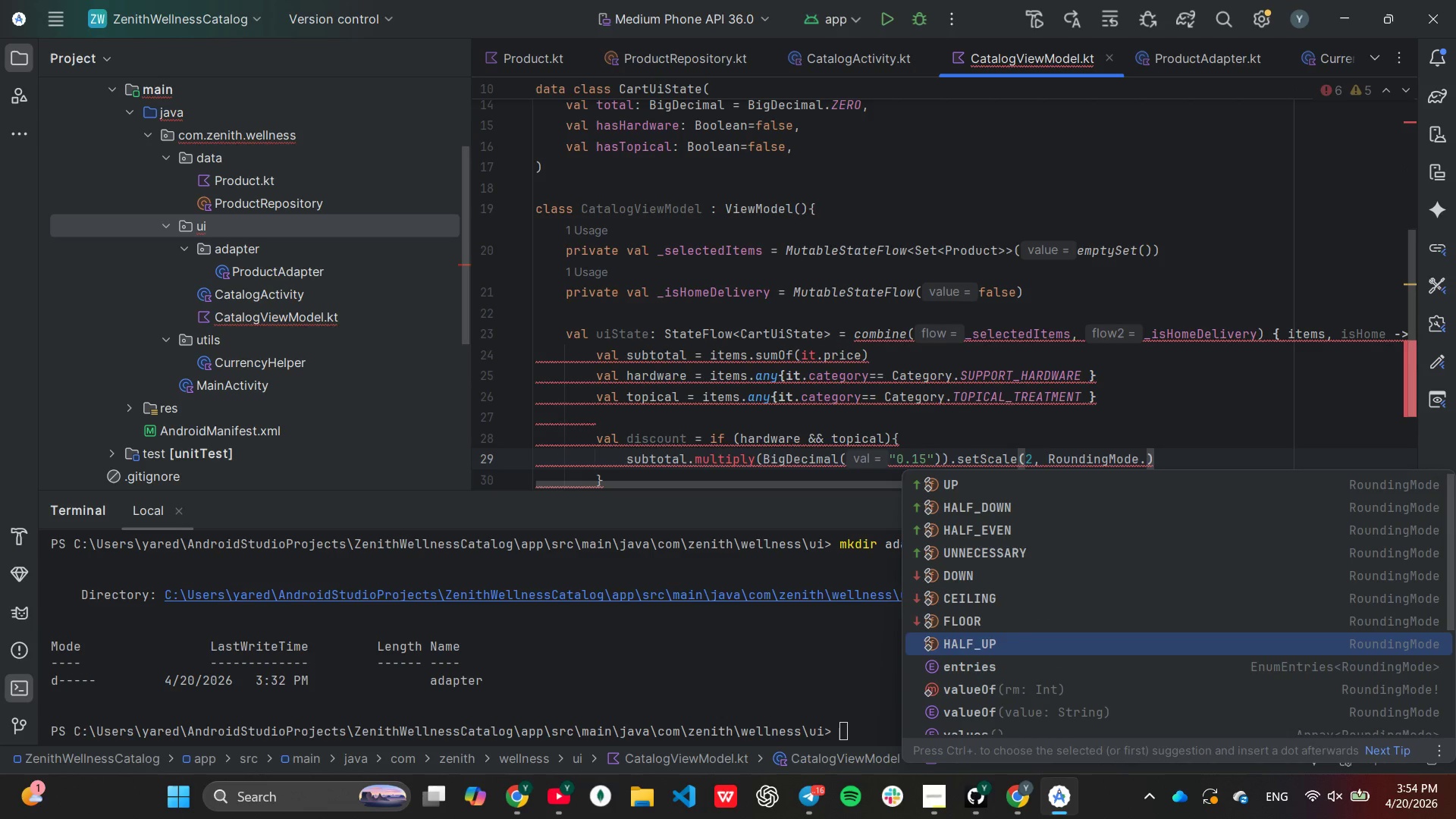 
key(ArrowDown)
 